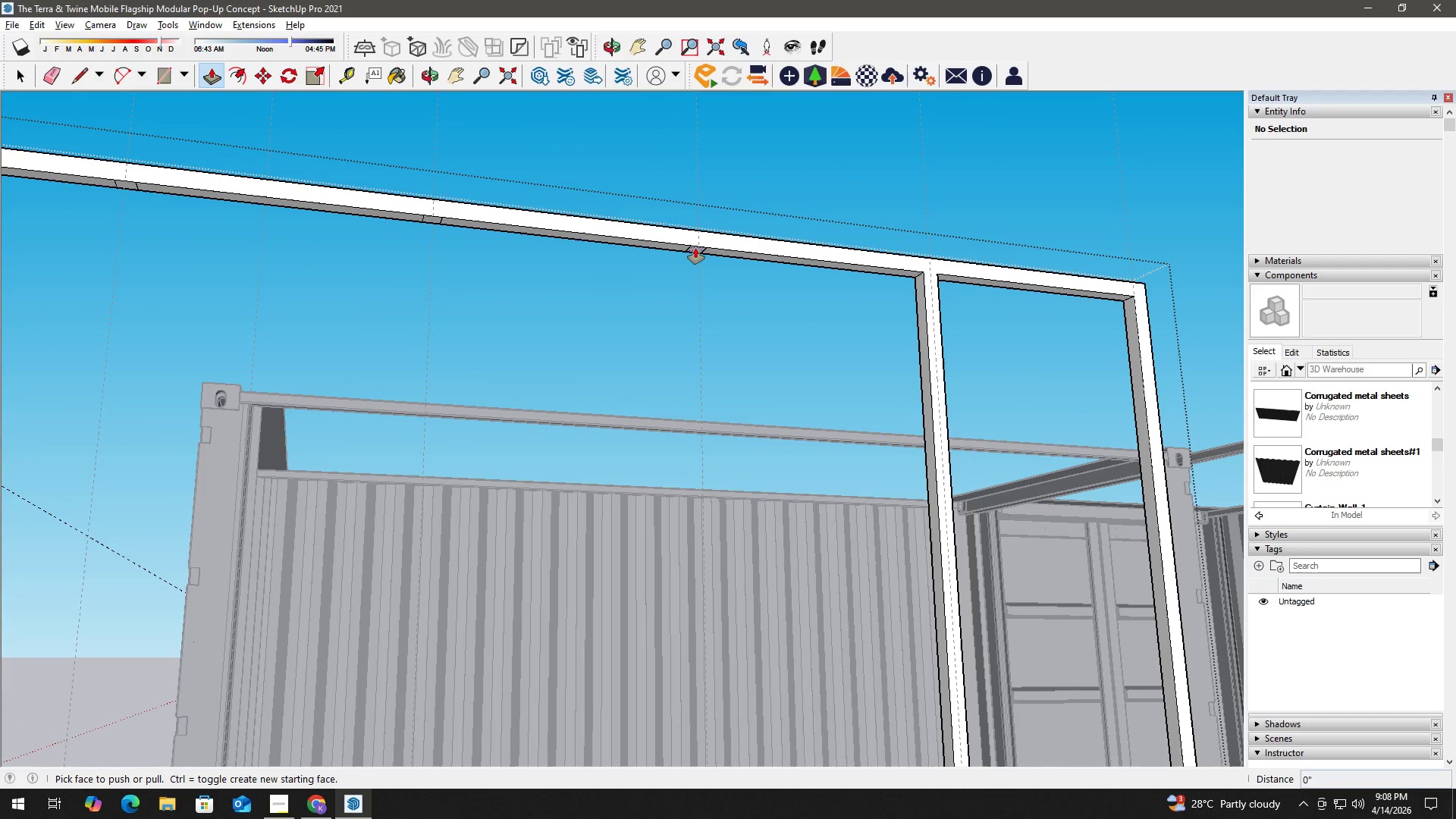 
scroll: coordinate [711, 251], scroll_direction: up, amount: 8.0
 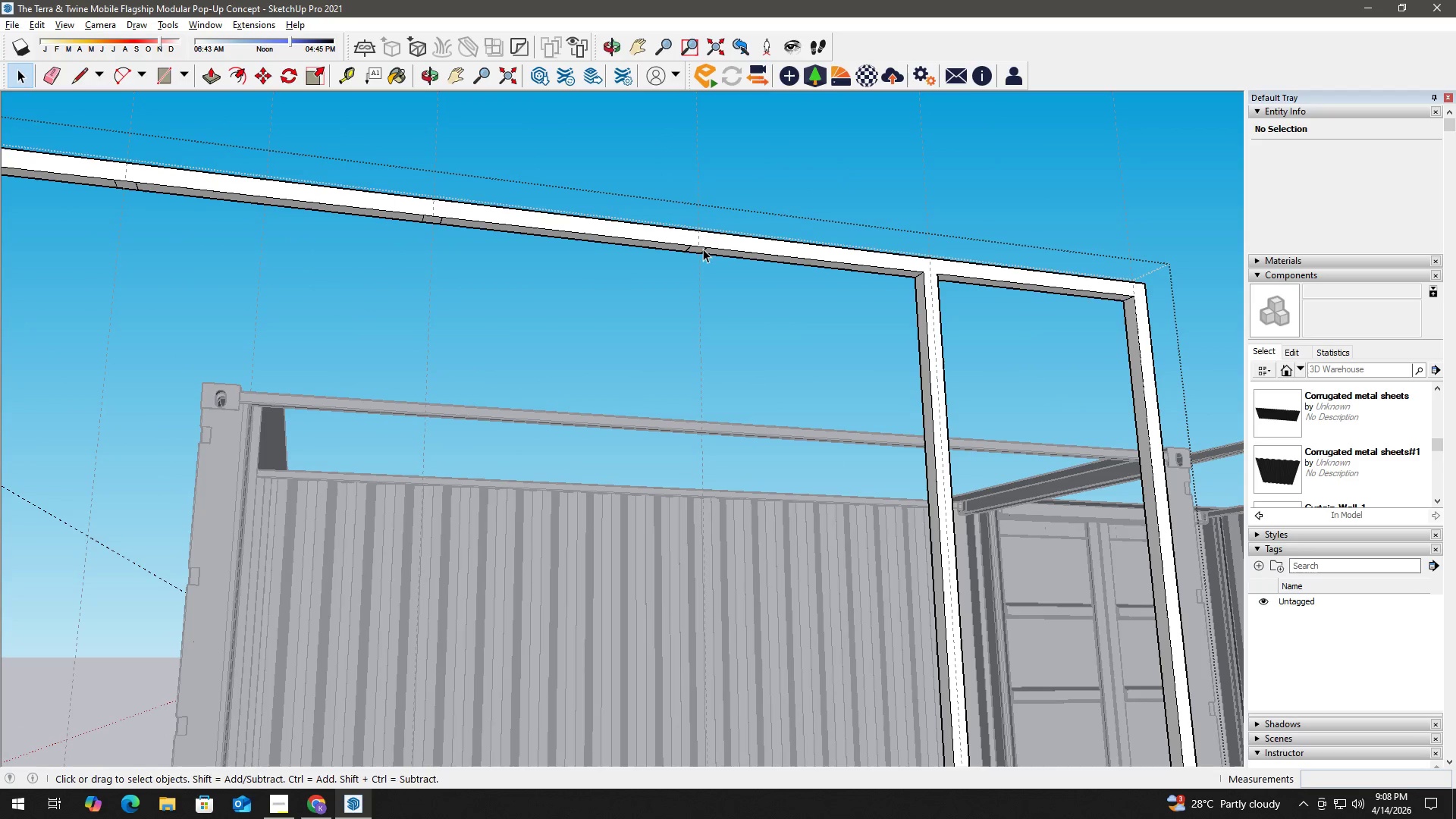 
double_click([695, 248])
 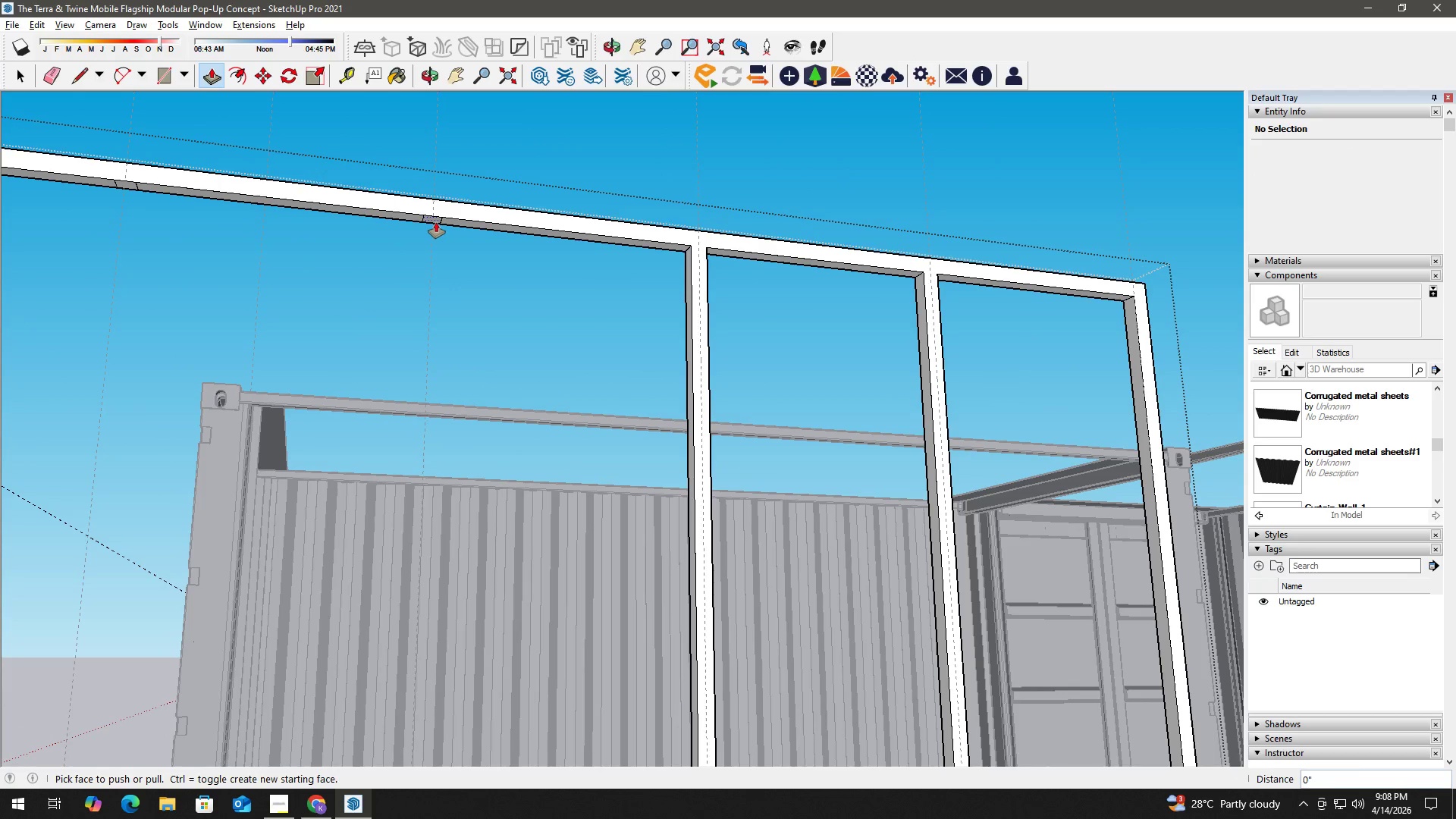 
double_click([436, 221])
 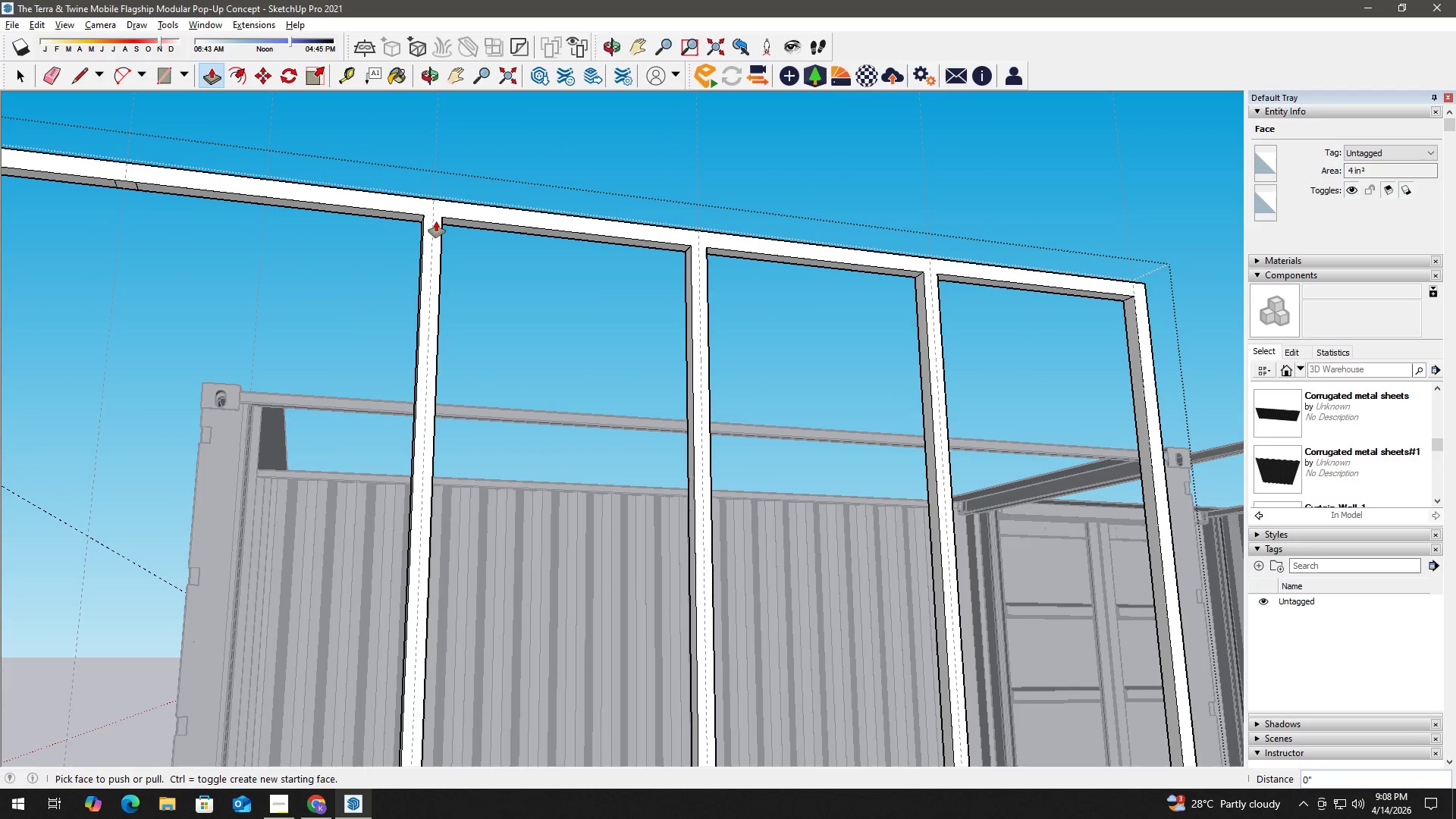 
key(Space)
 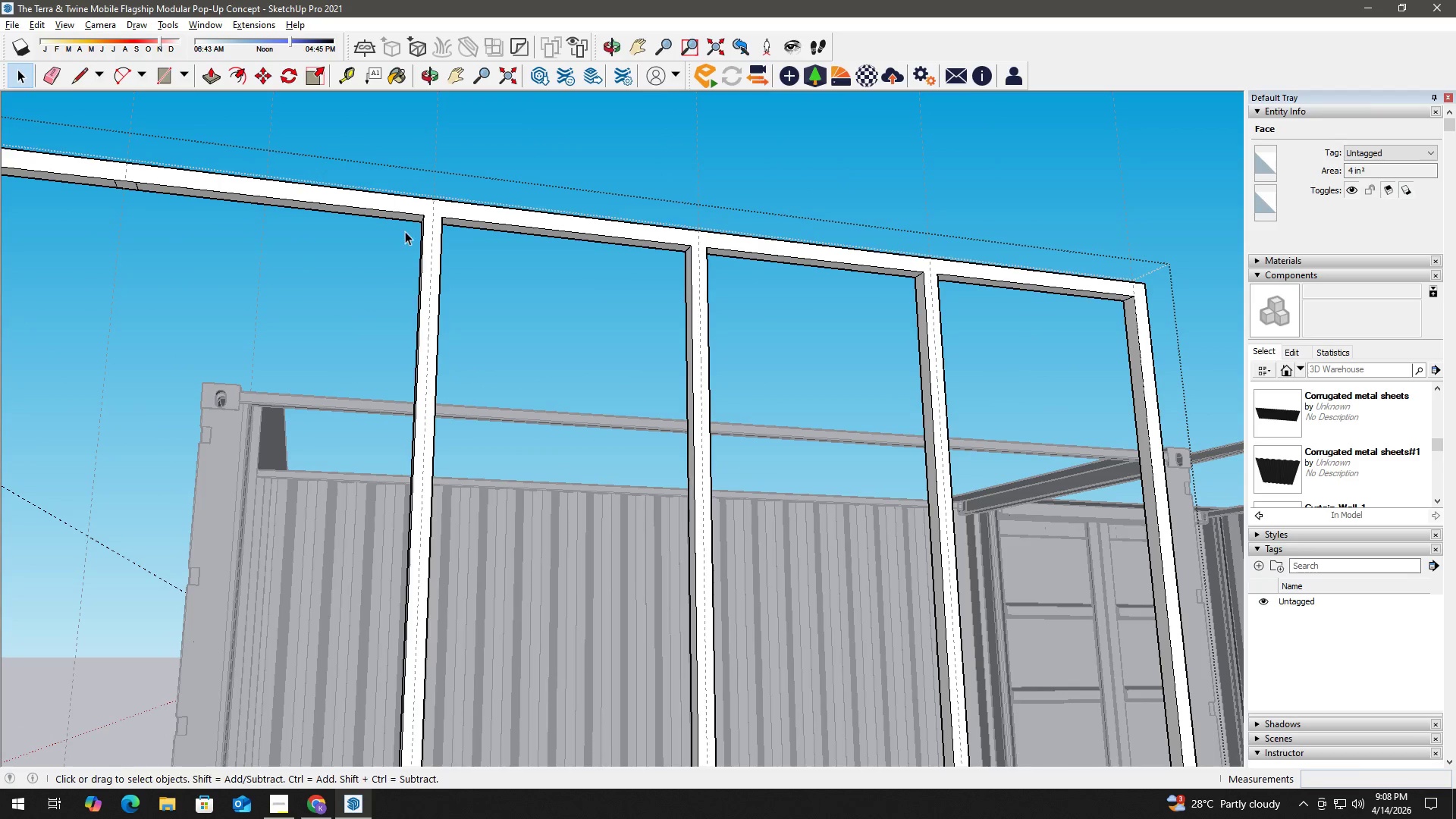 
key(H)
 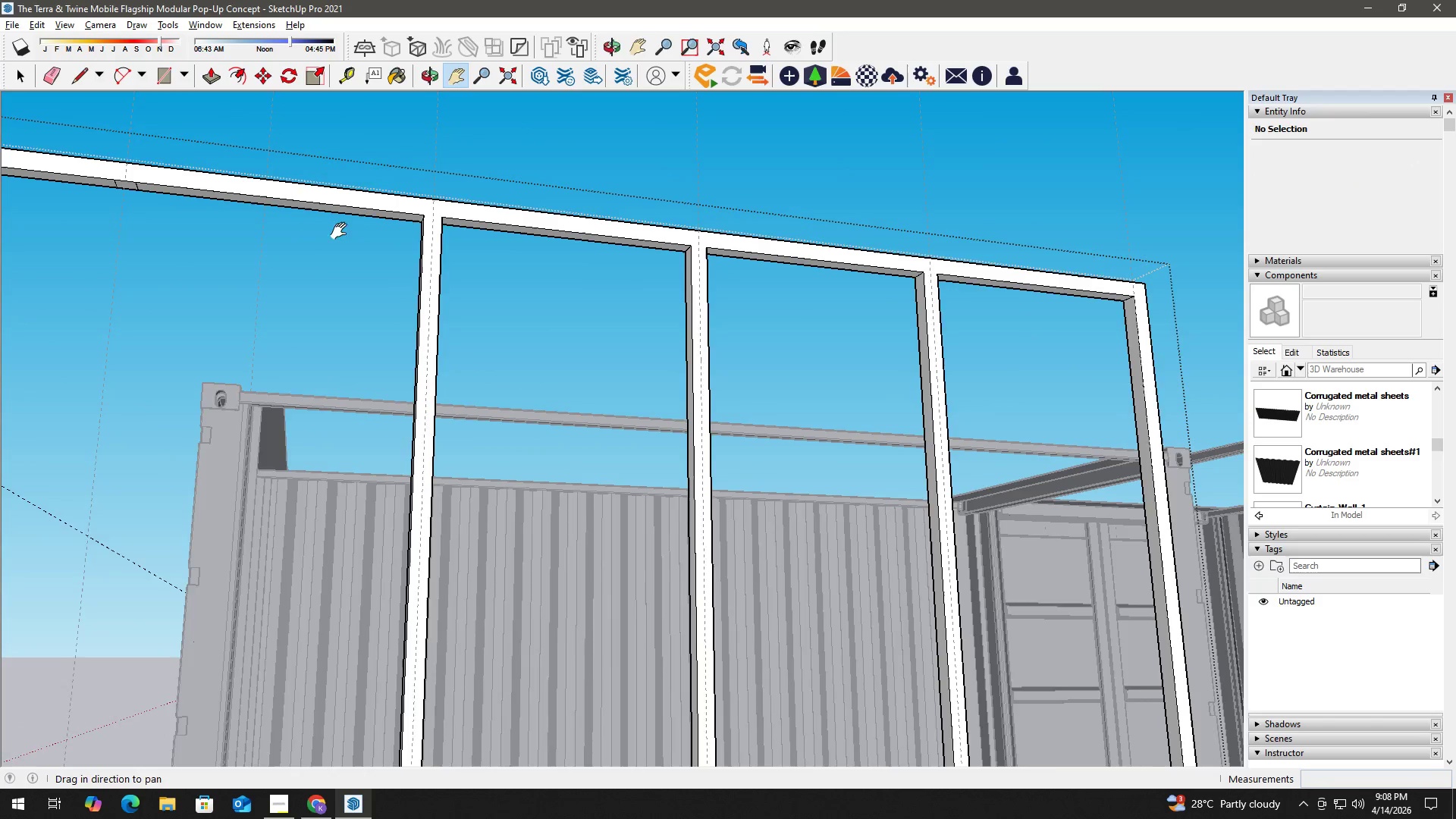 
left_click_drag(start_coordinate=[342, 231], to_coordinate=[607, 258])
 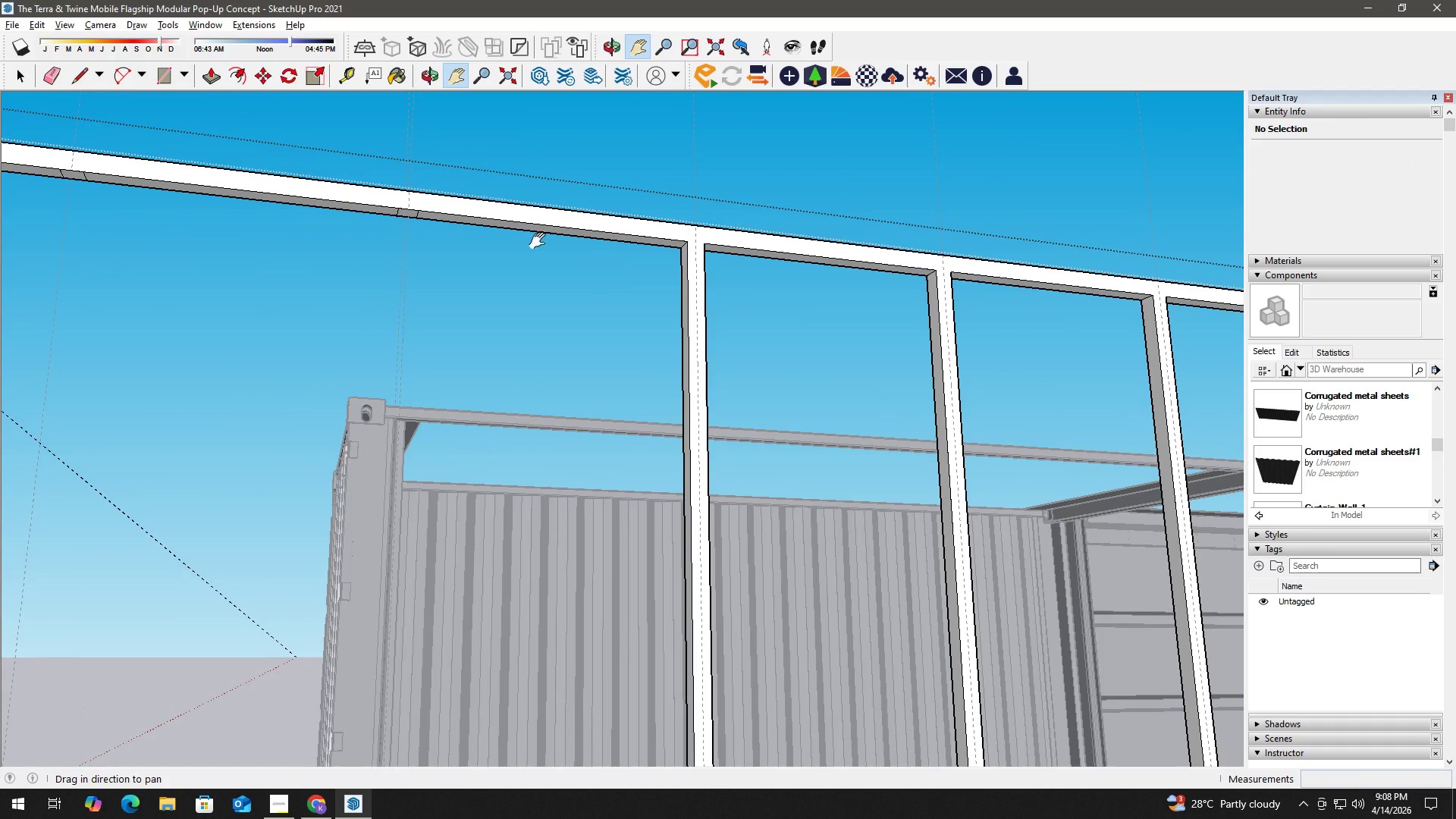 
left_click_drag(start_coordinate=[496, 232], to_coordinate=[601, 249])
 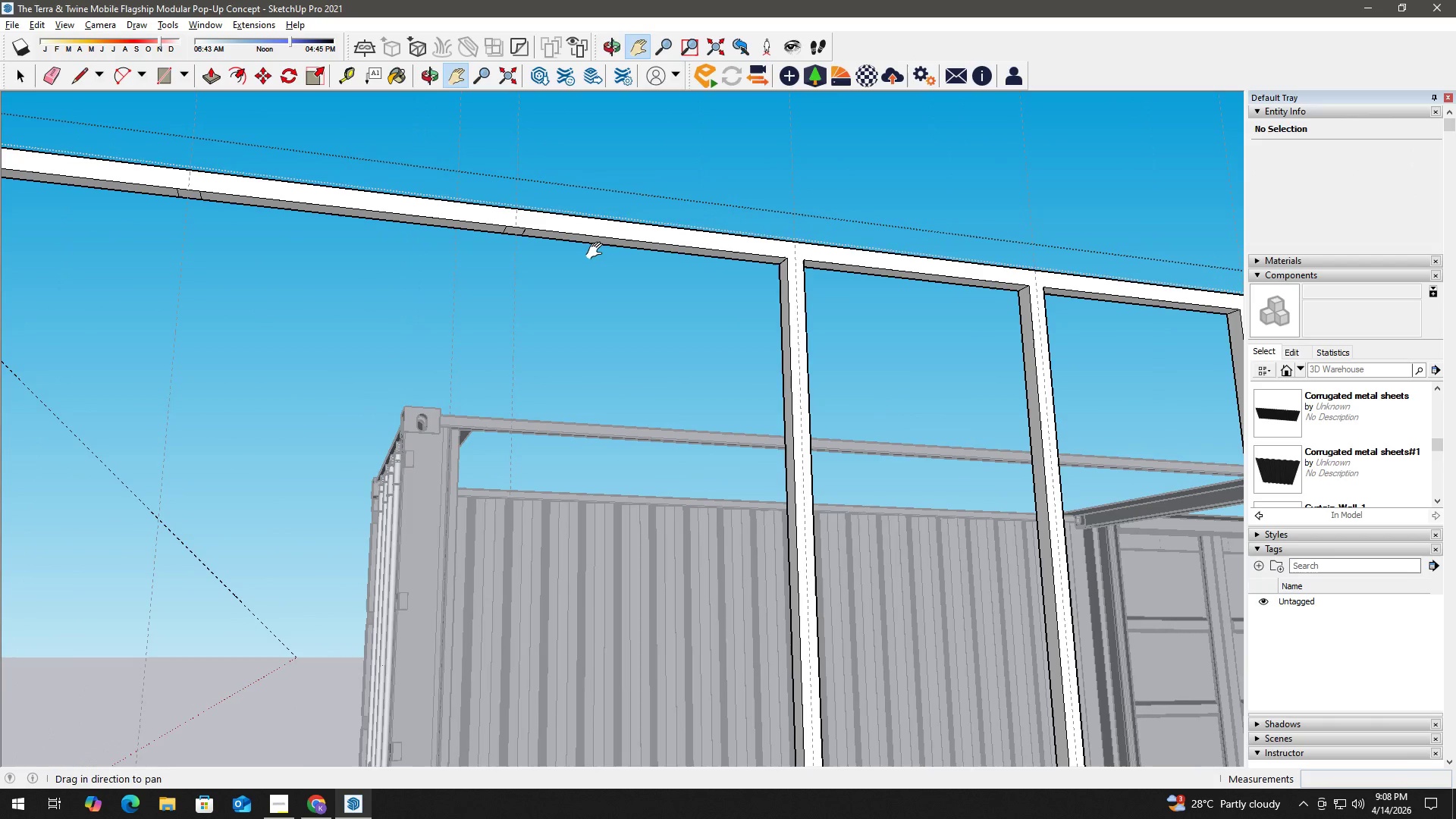 
key(Space)
 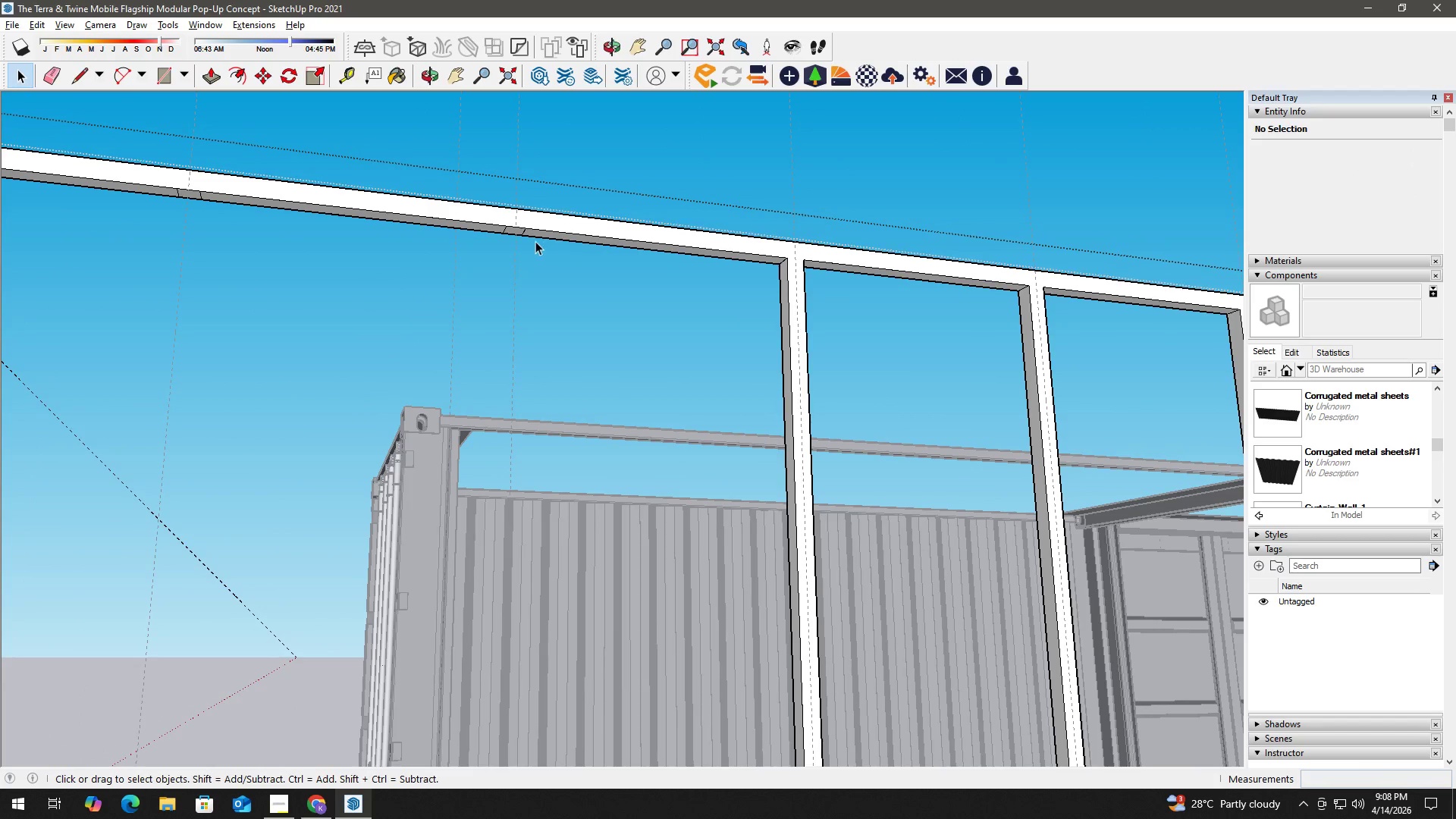 
key(P)
 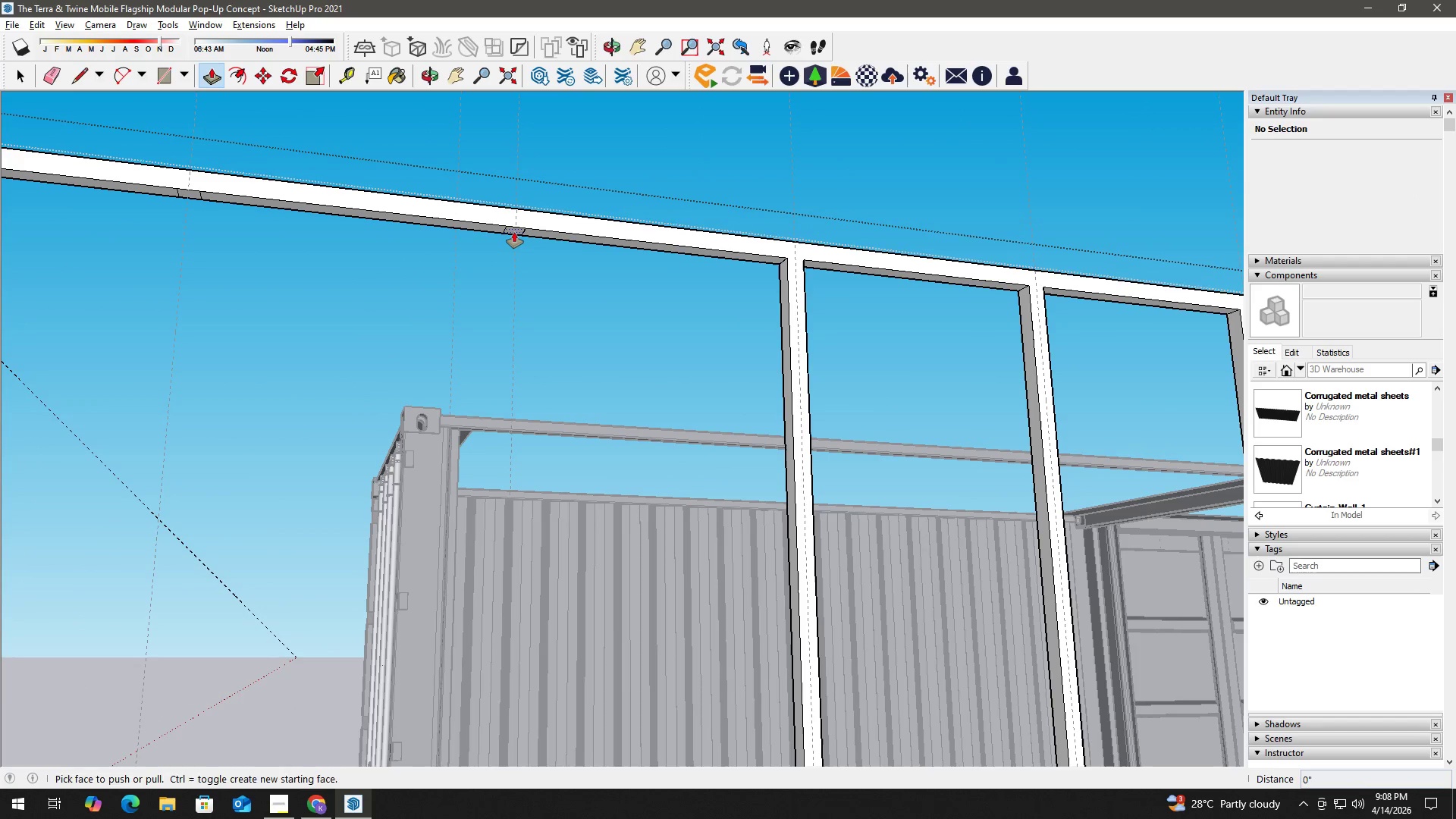 
double_click([514, 232])
 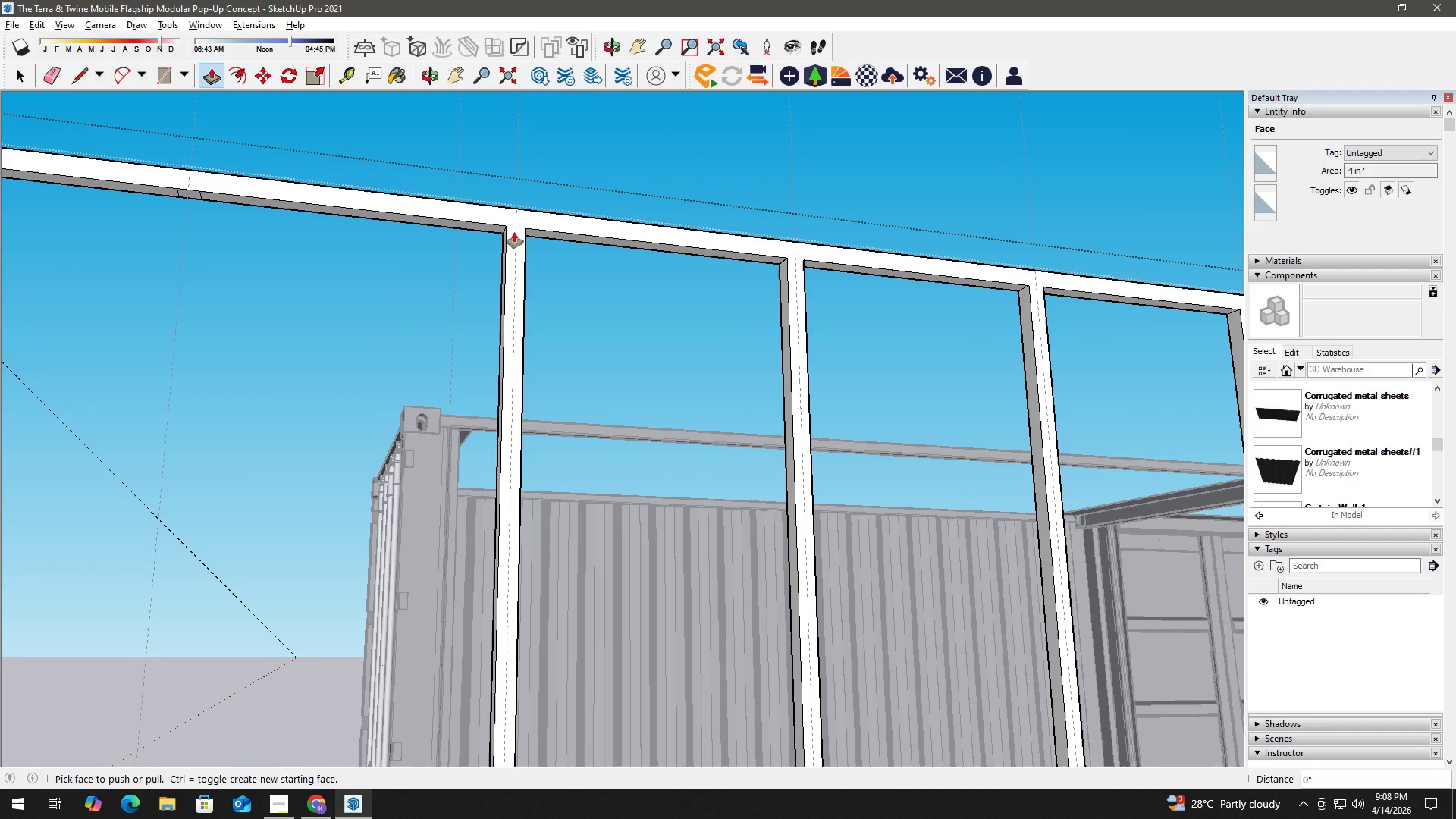 
key(Space)
 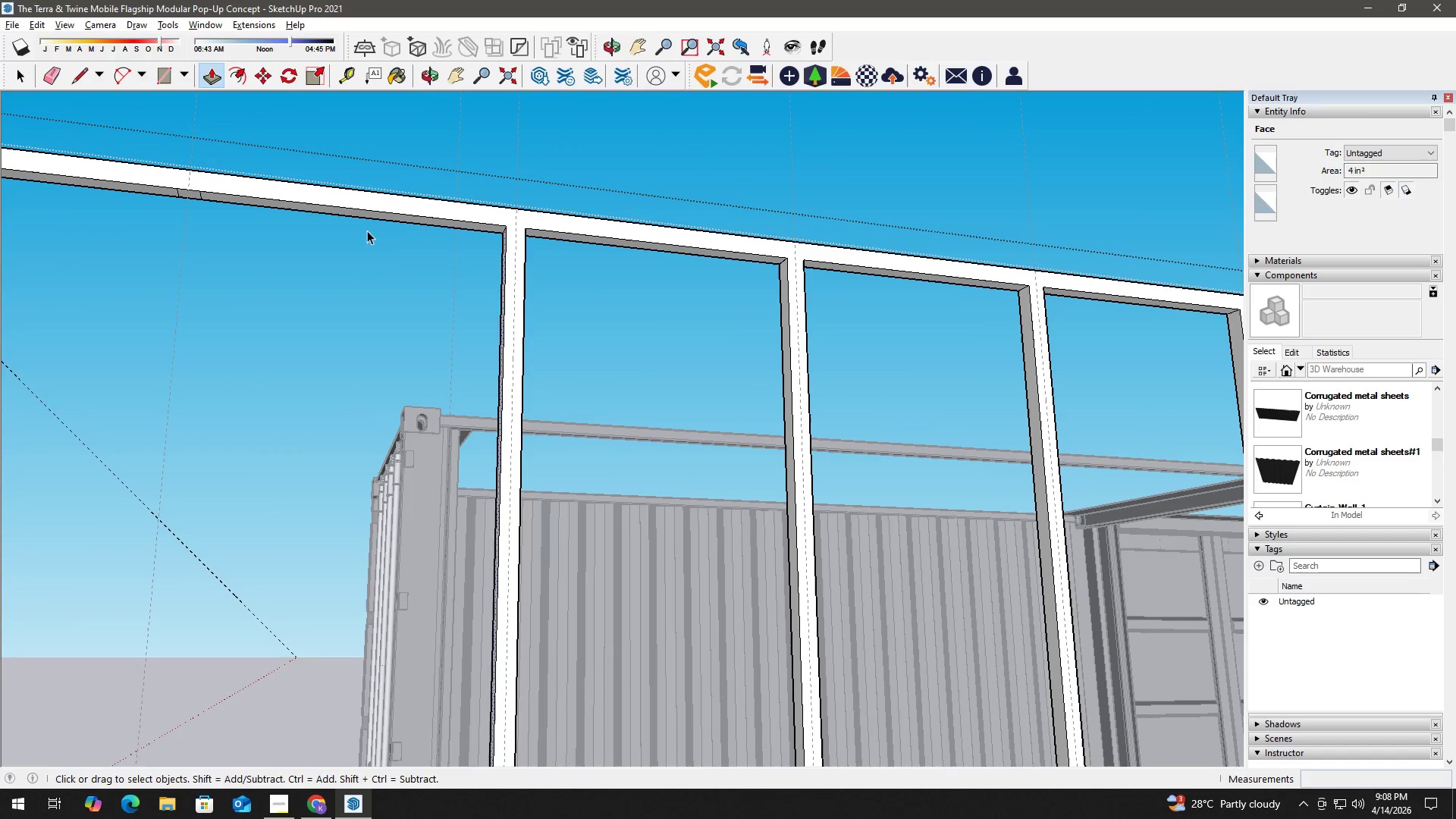 
key(H)
 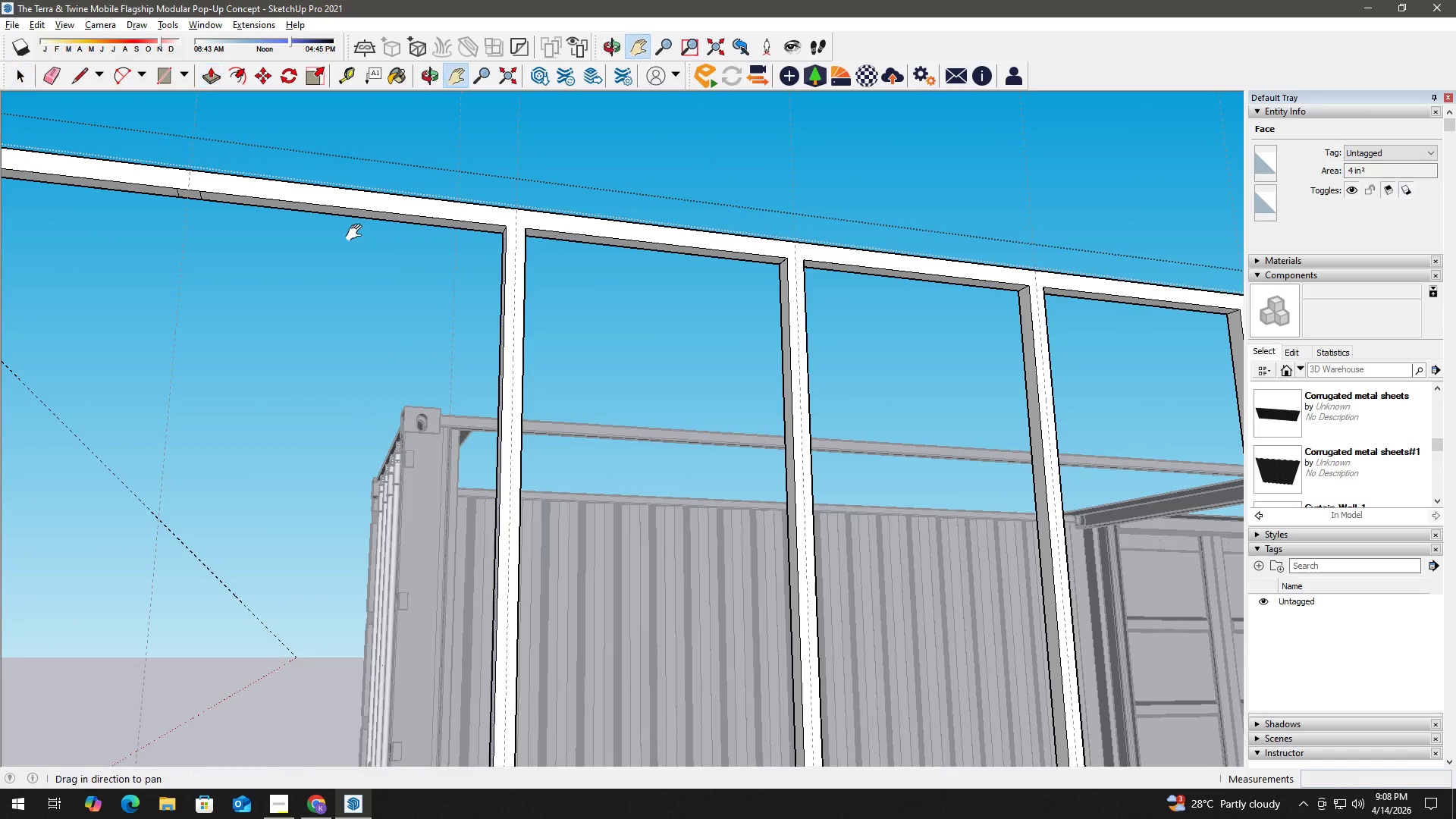 
left_click_drag(start_coordinate=[349, 231], to_coordinate=[621, 275])
 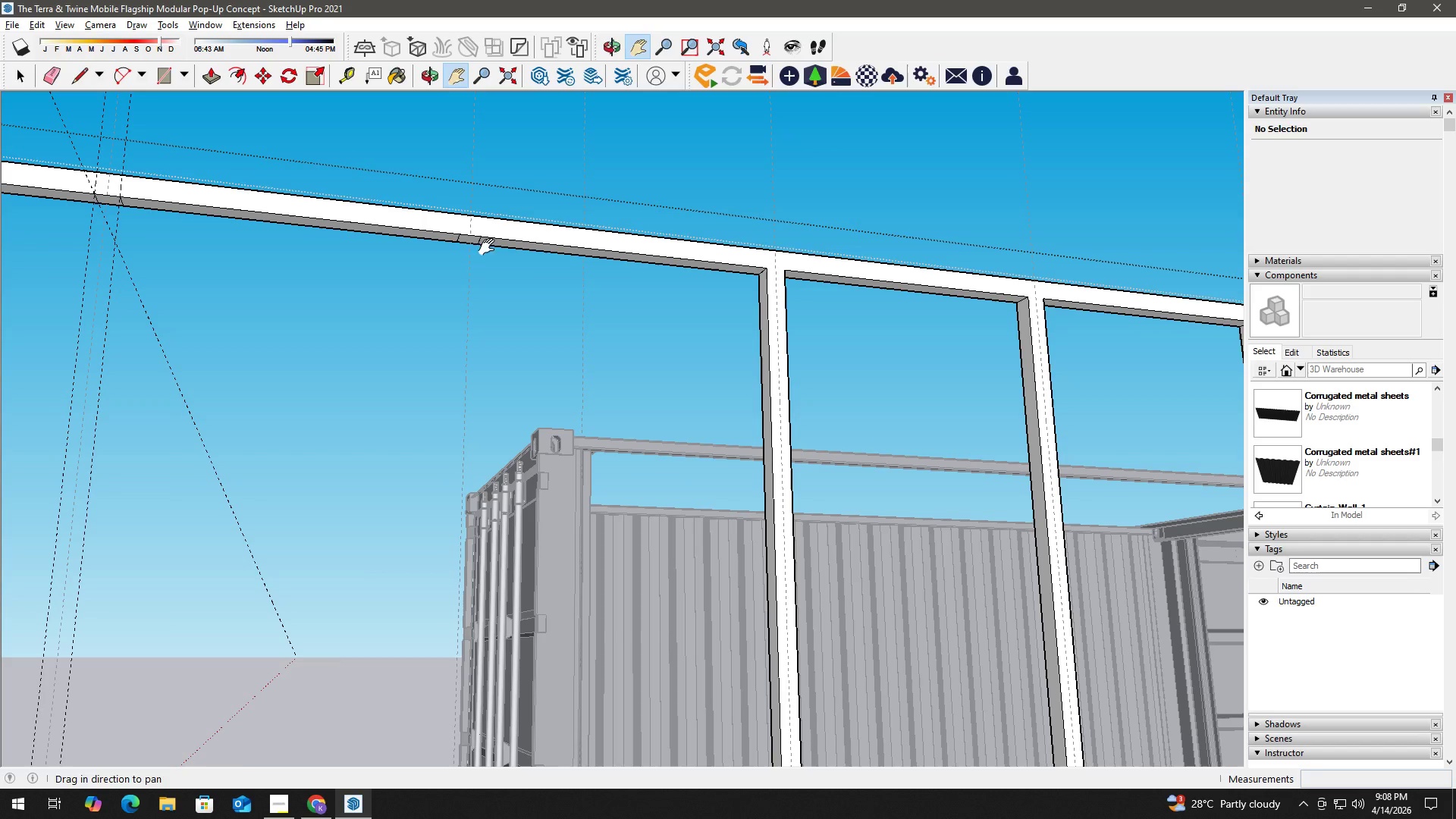 
key(Space)
 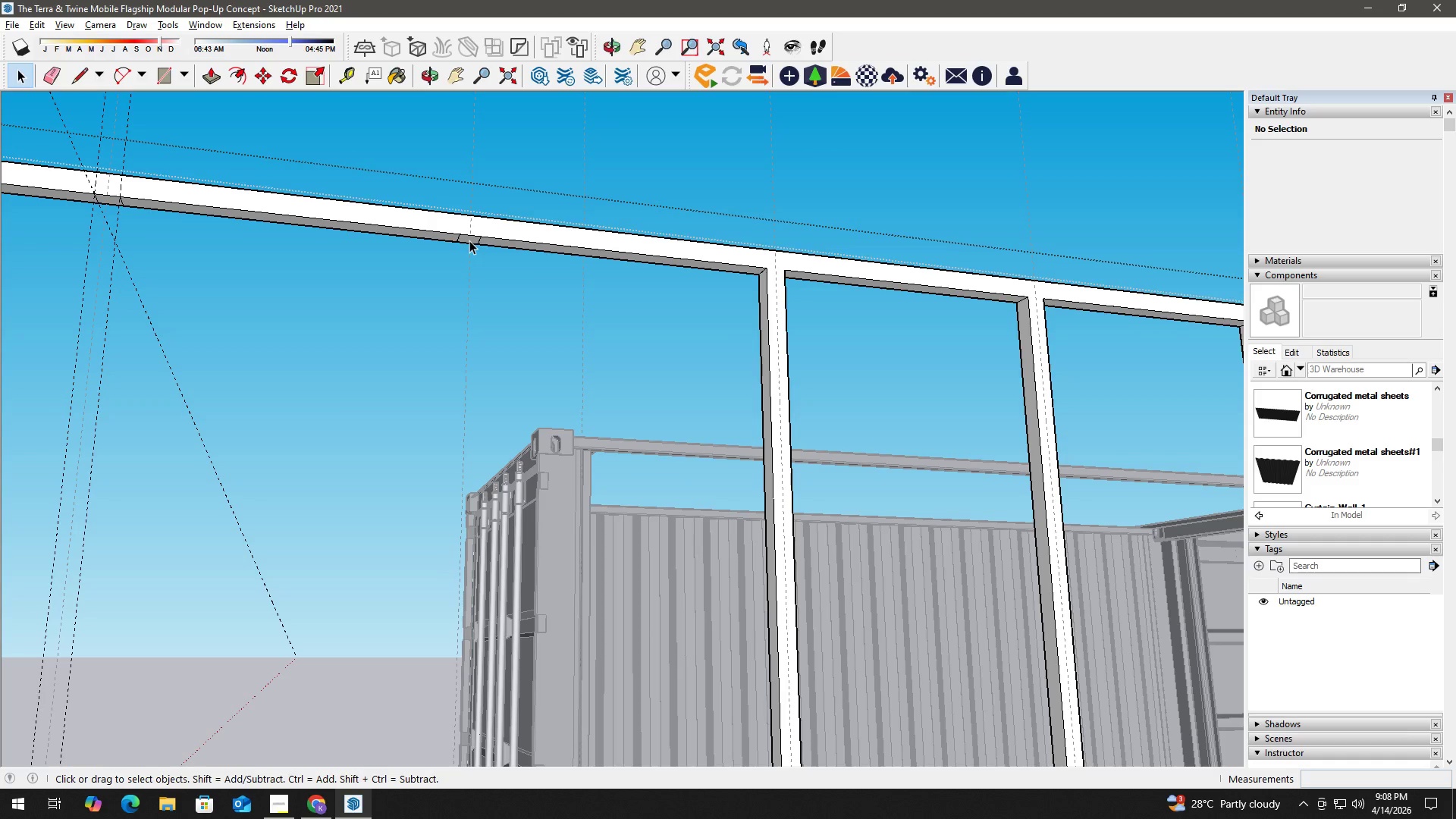 
key(P)
 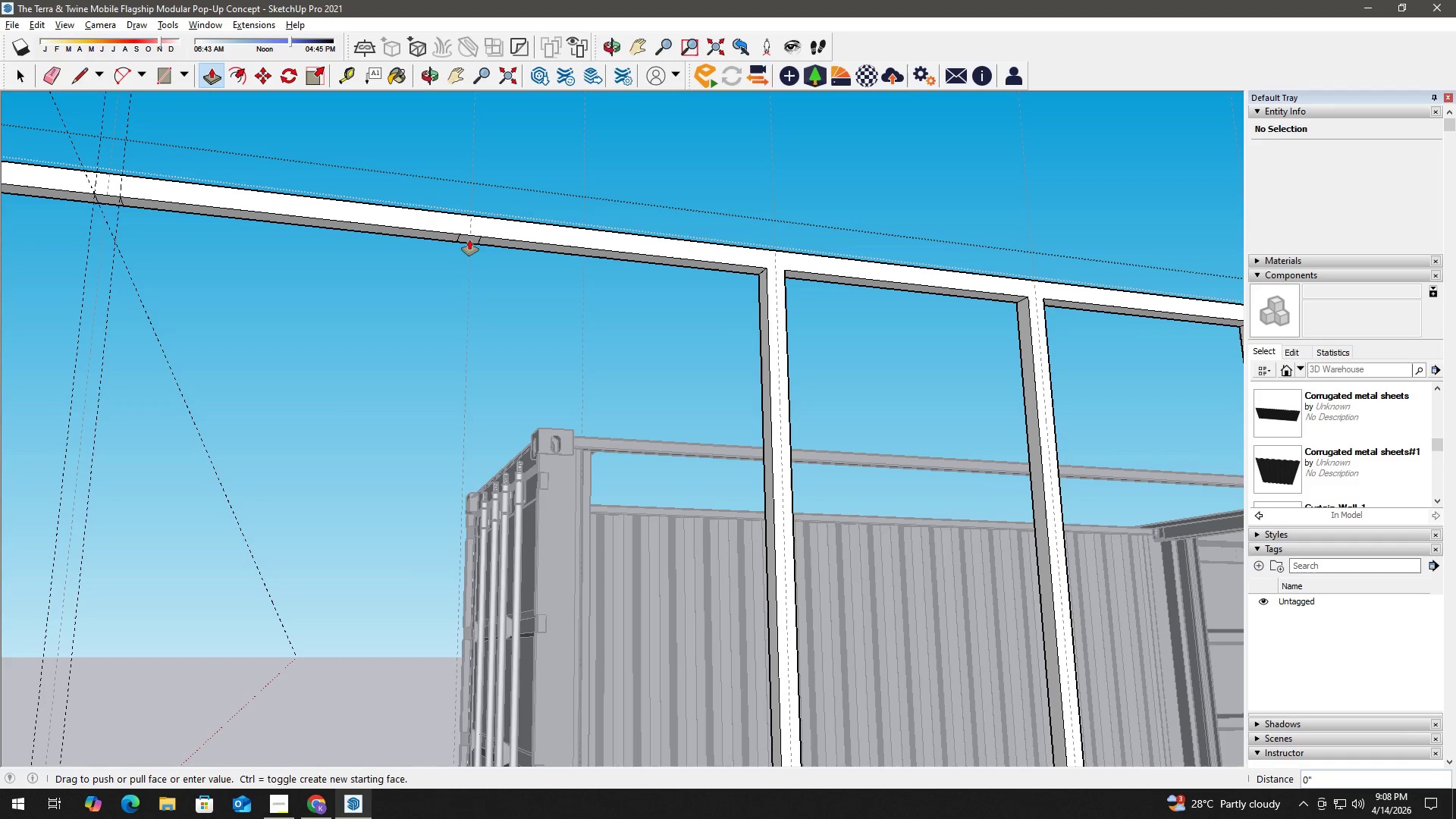 
double_click([469, 240])
 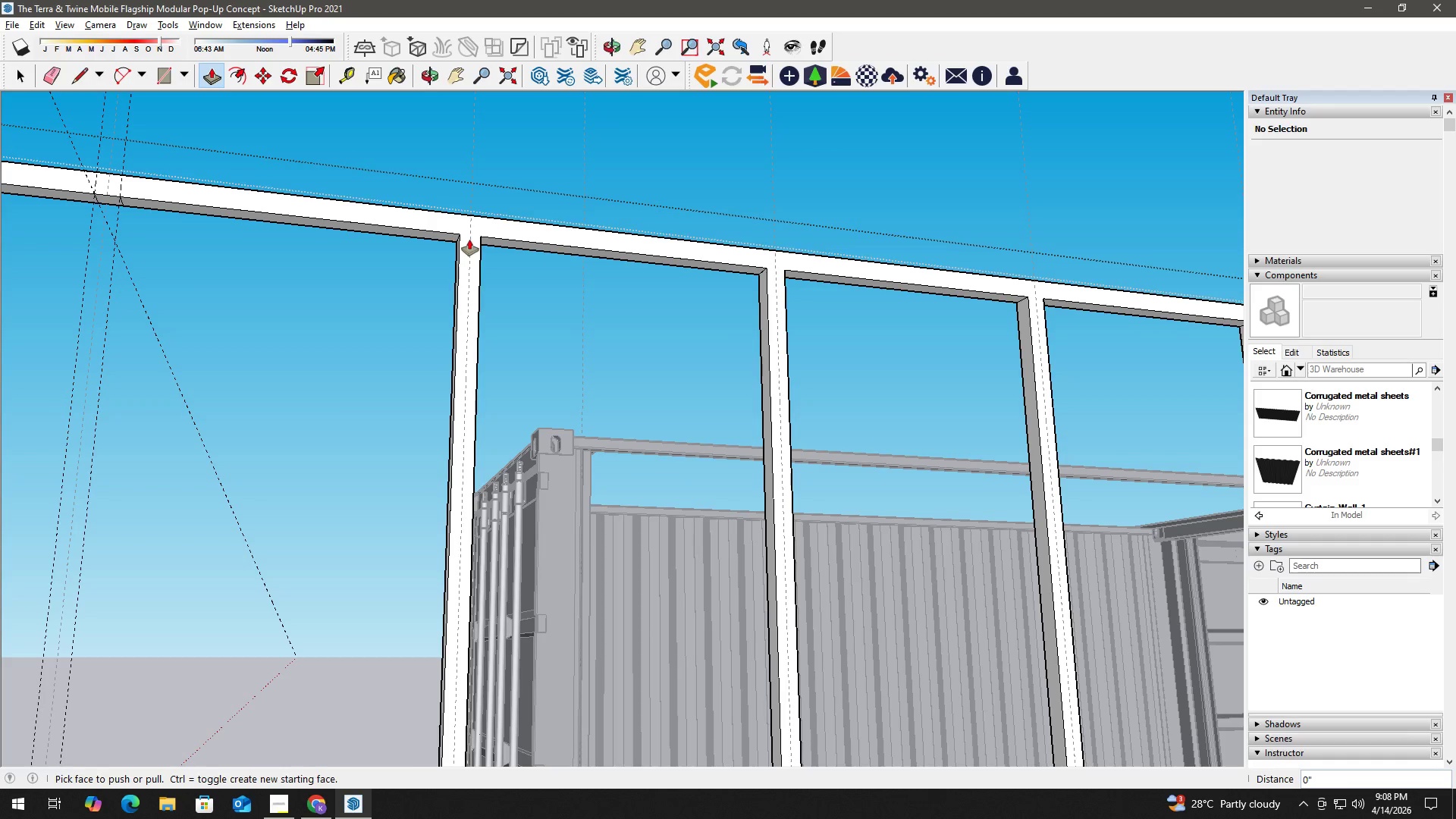 
key(Space)
 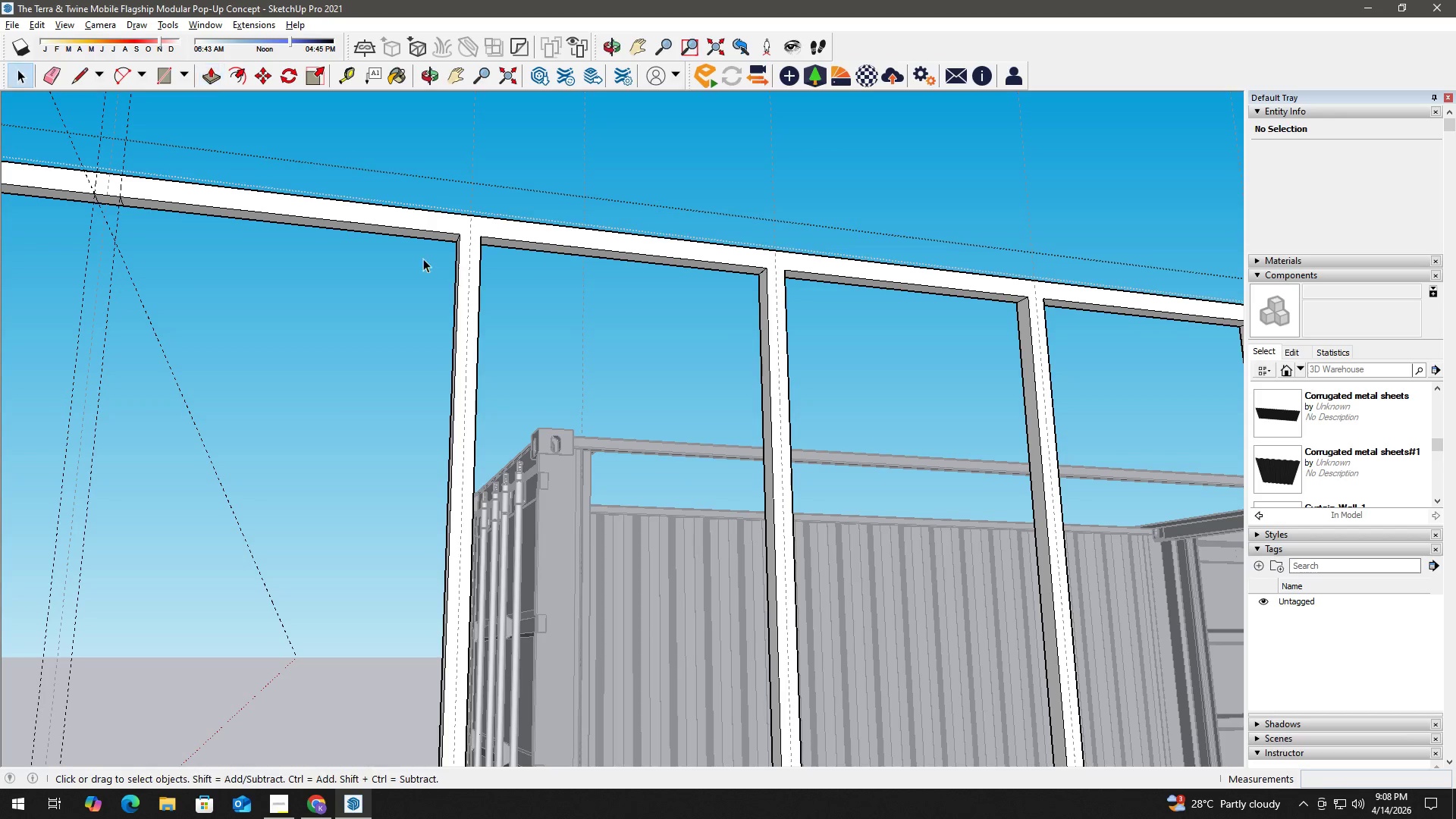 
key(H)
 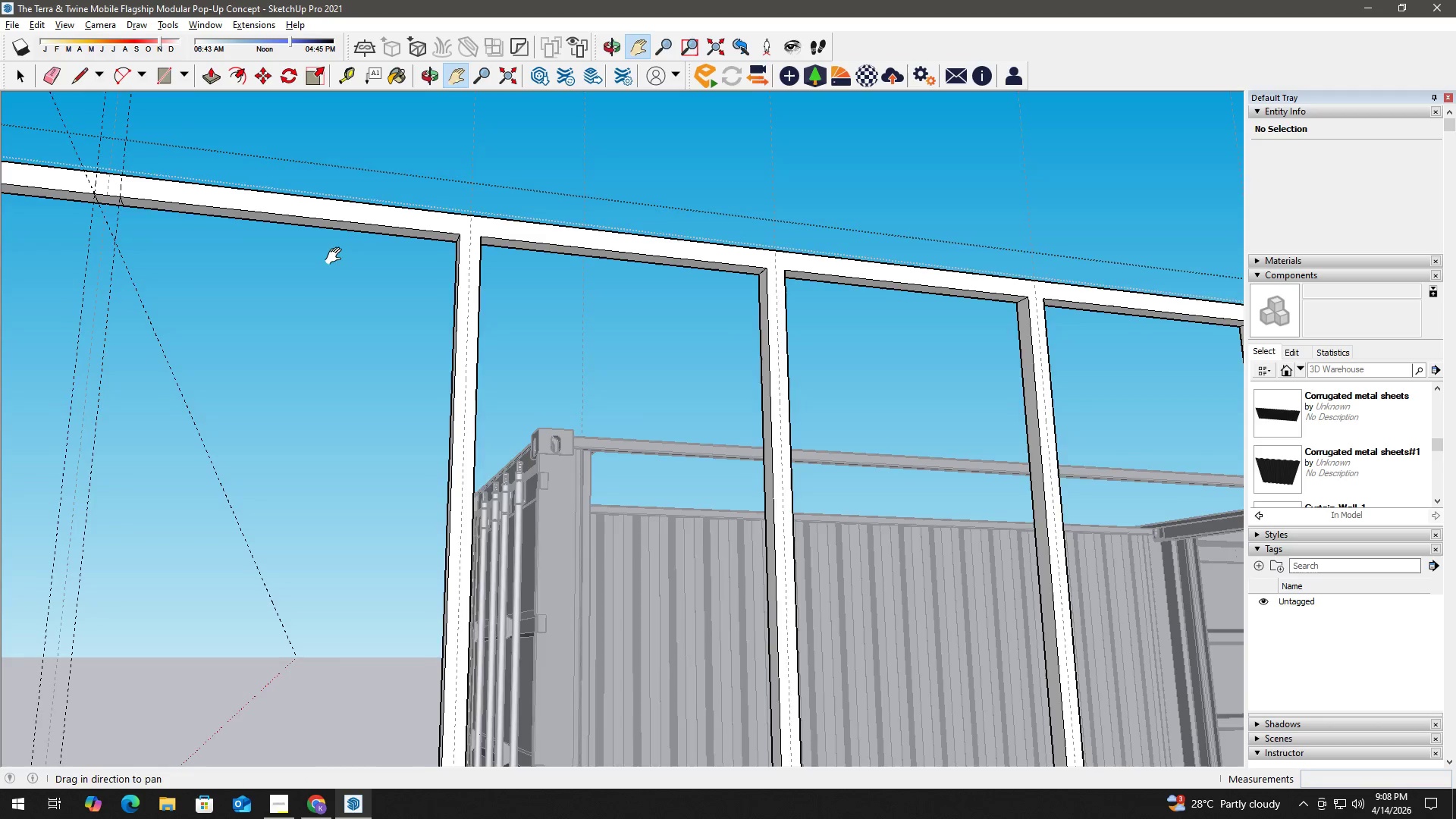 
left_click_drag(start_coordinate=[332, 255], to_coordinate=[744, 299])
 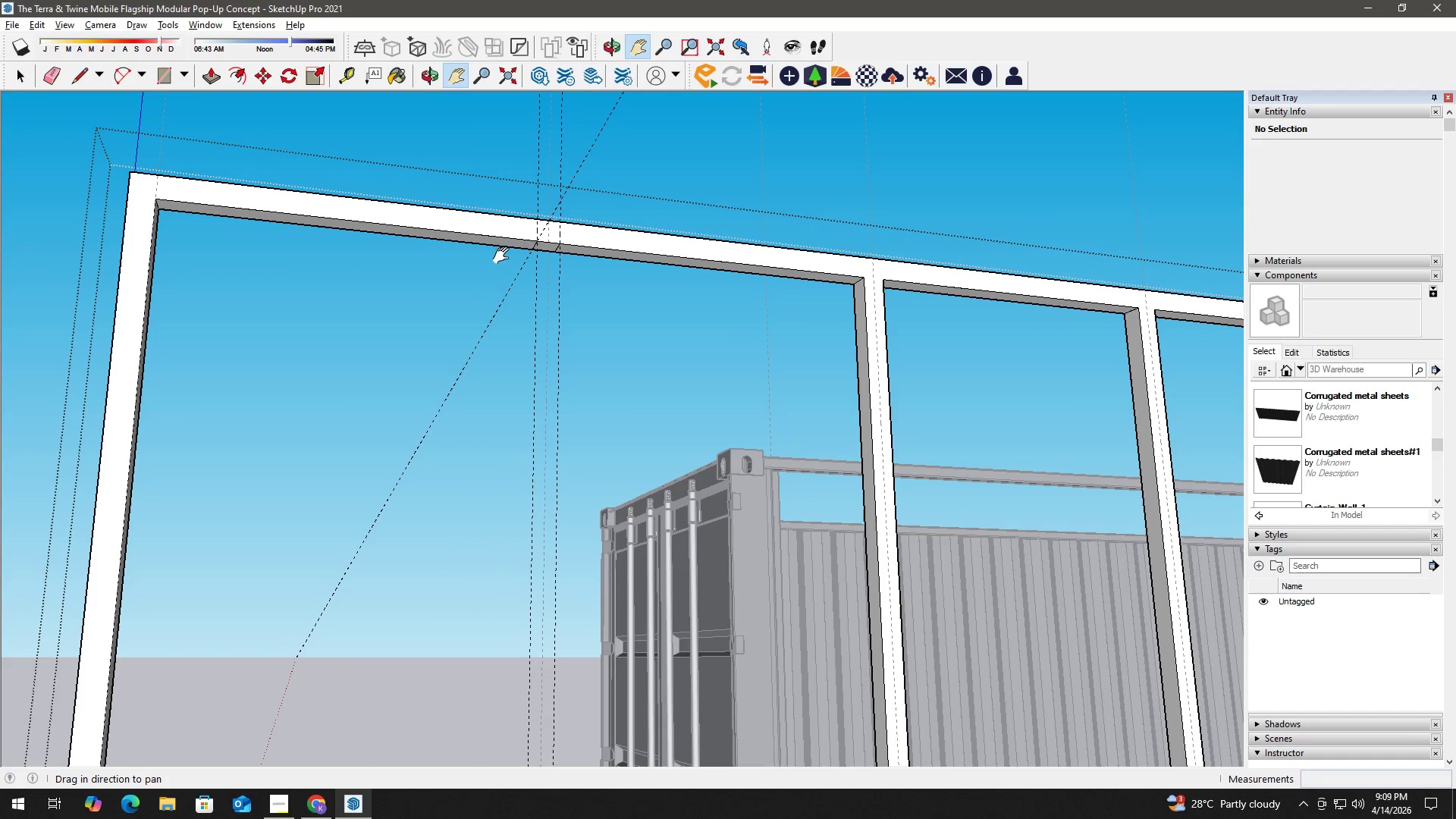 
key(Space)
 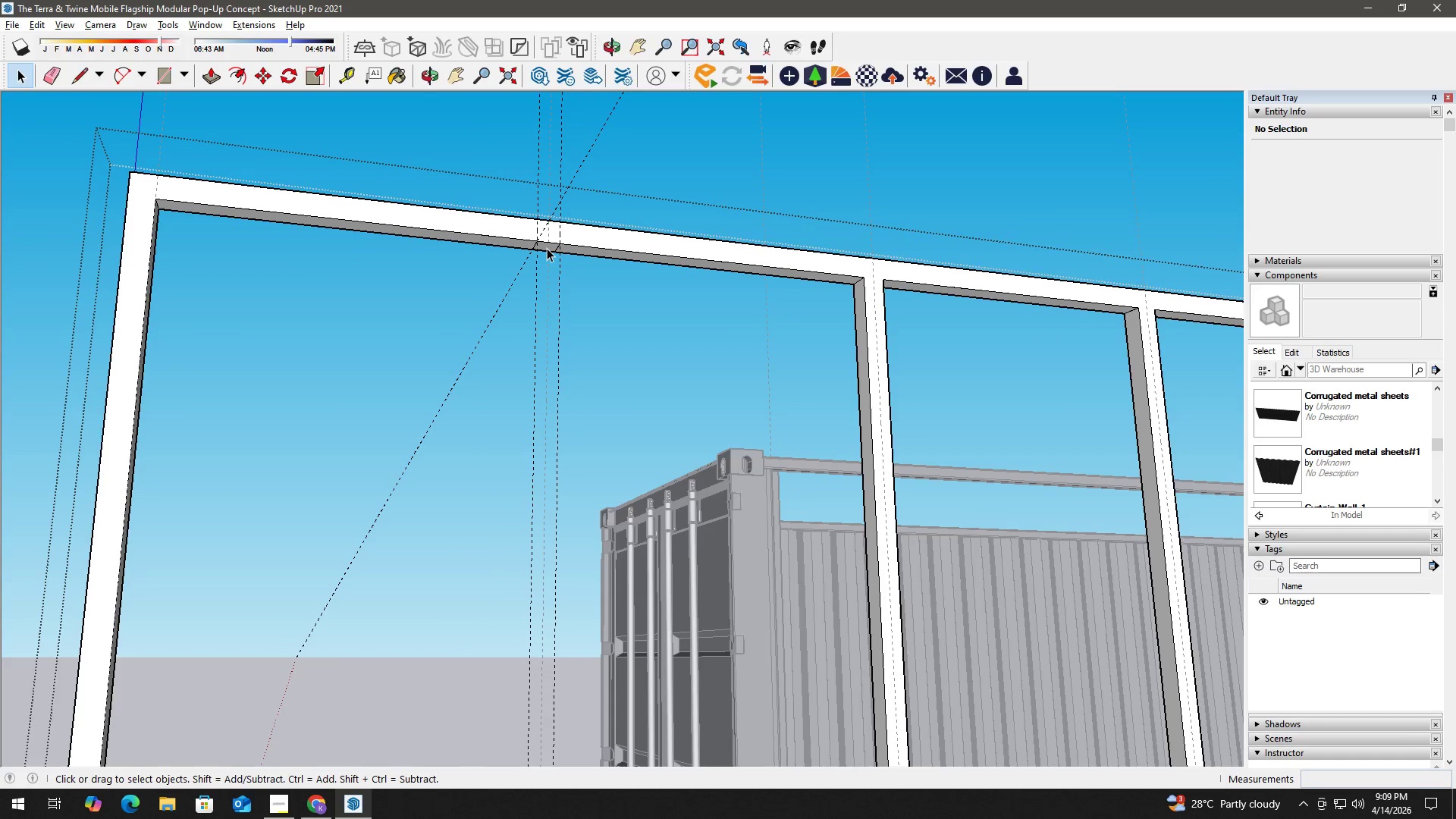 
key(P)
 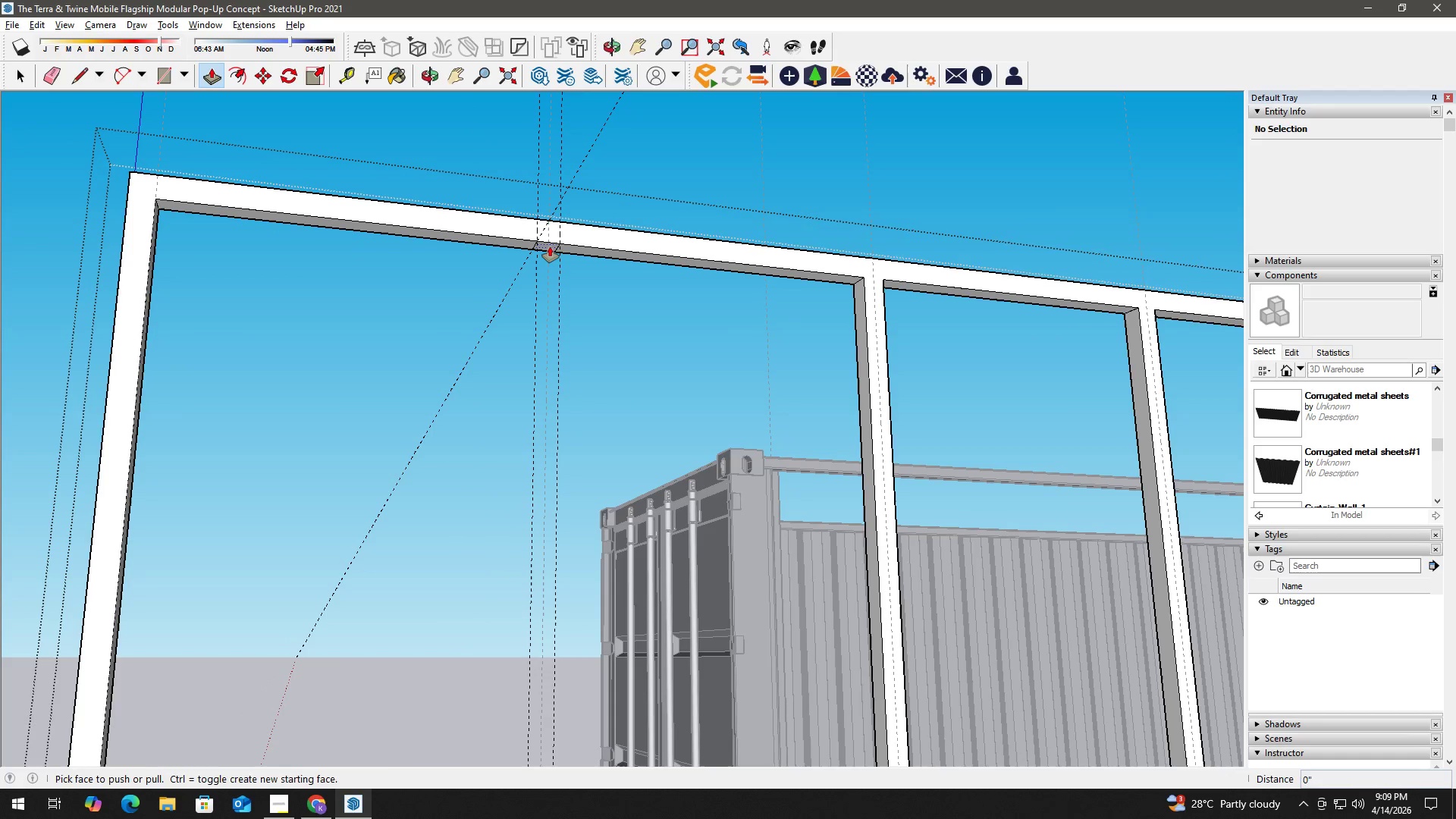 
double_click([550, 246])
 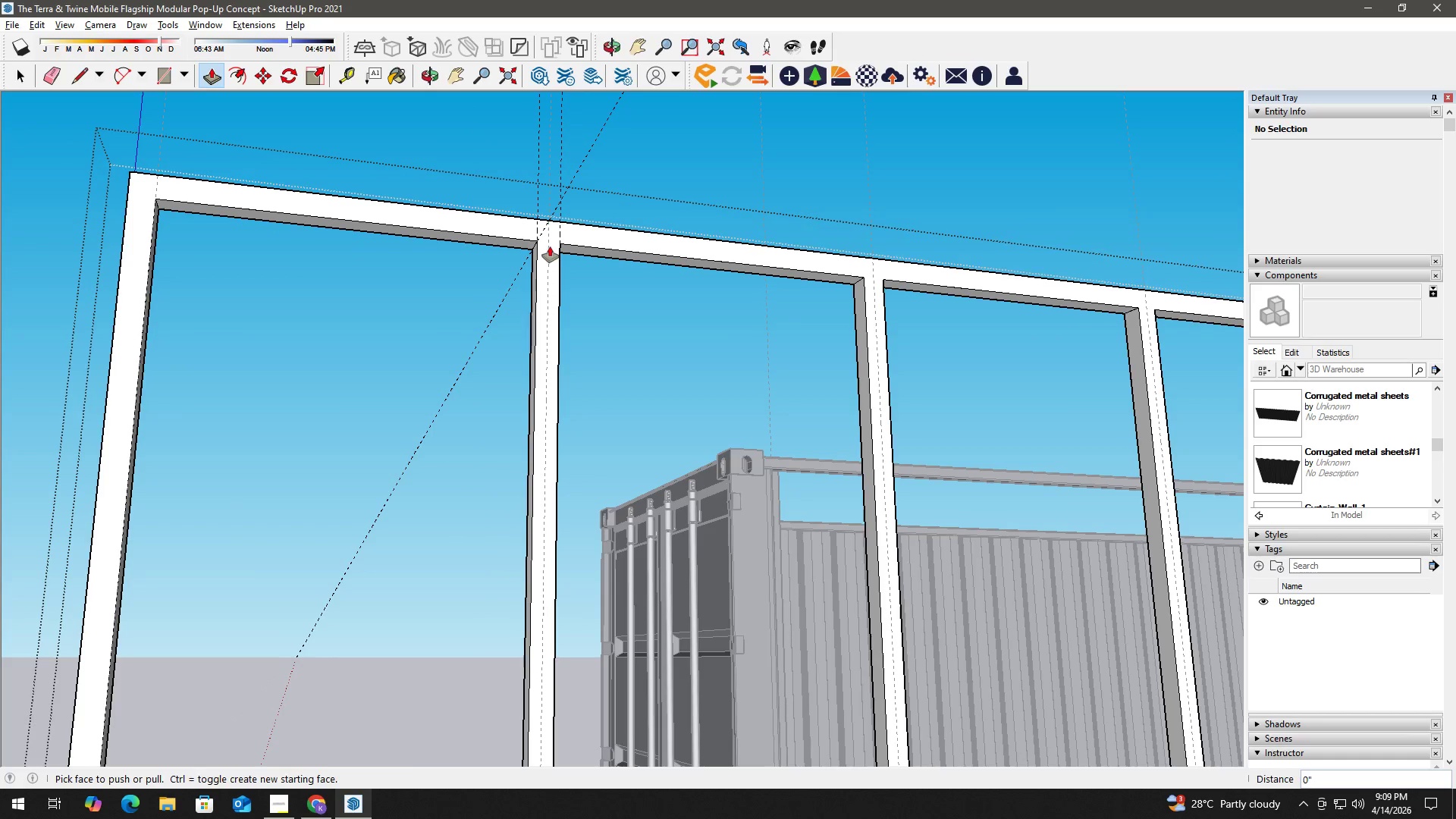 
key(Space)
 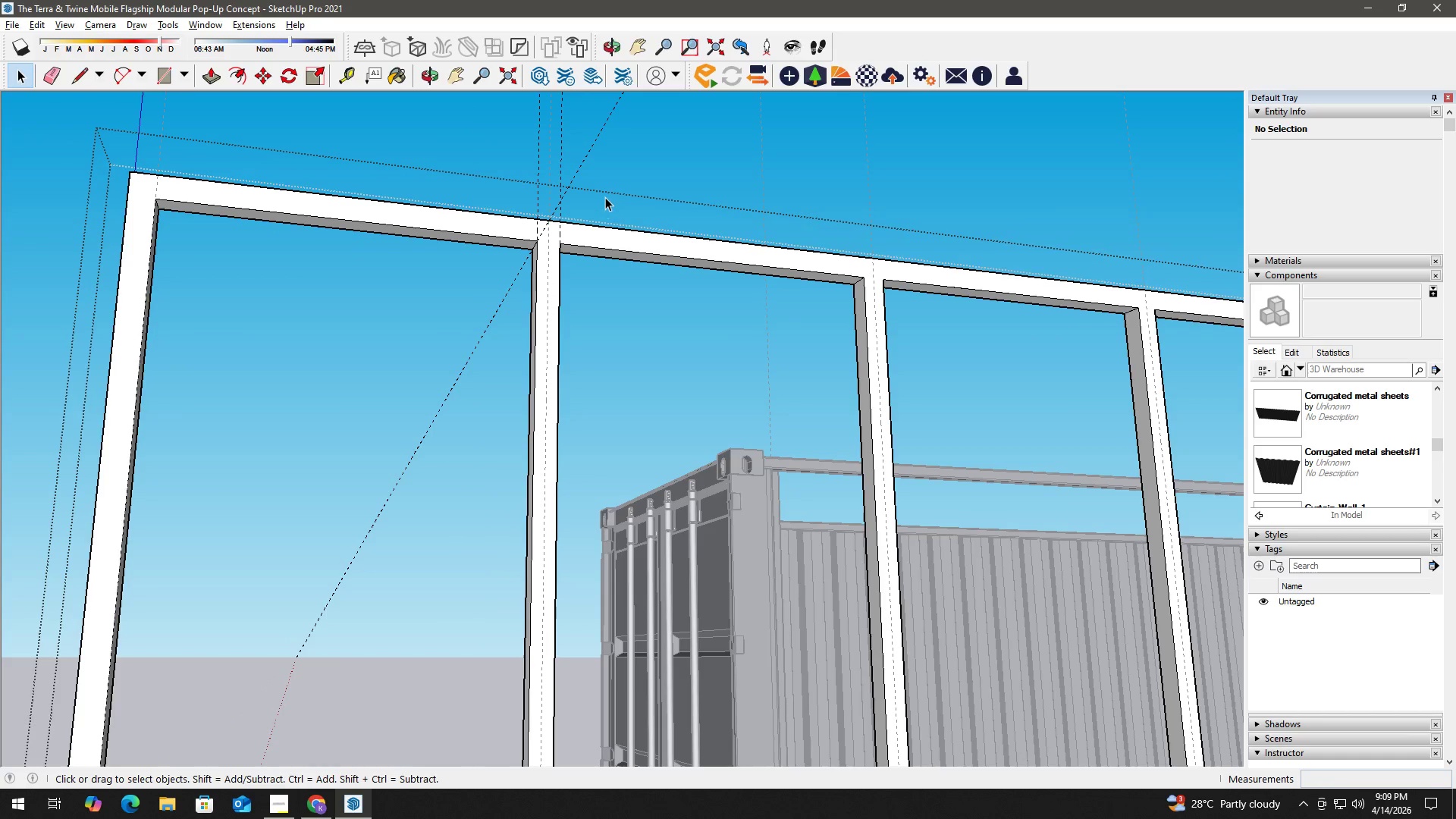 
key(Escape)
 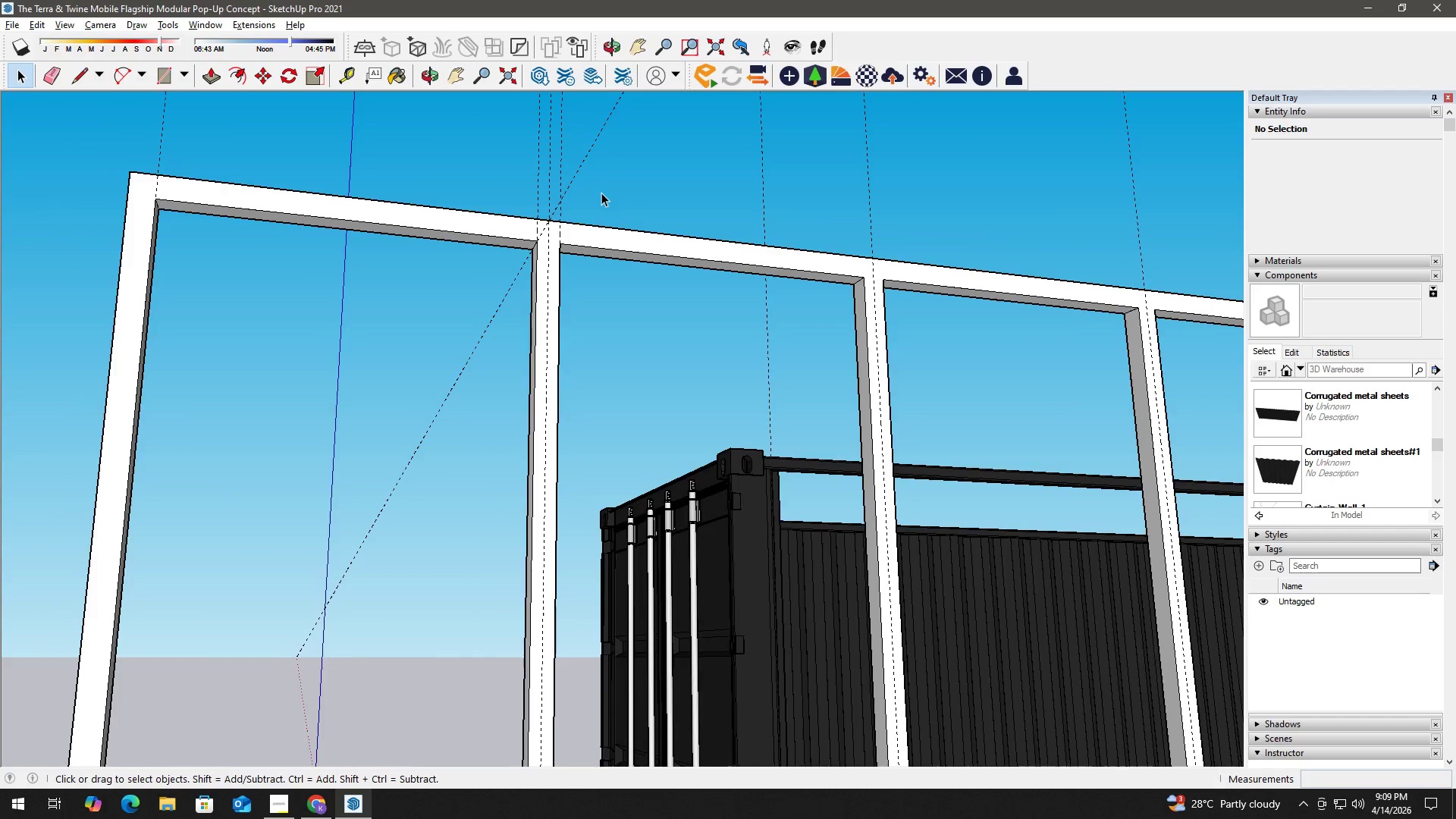 
scroll: coordinate [528, 263], scroll_direction: down, amount: 6.0
 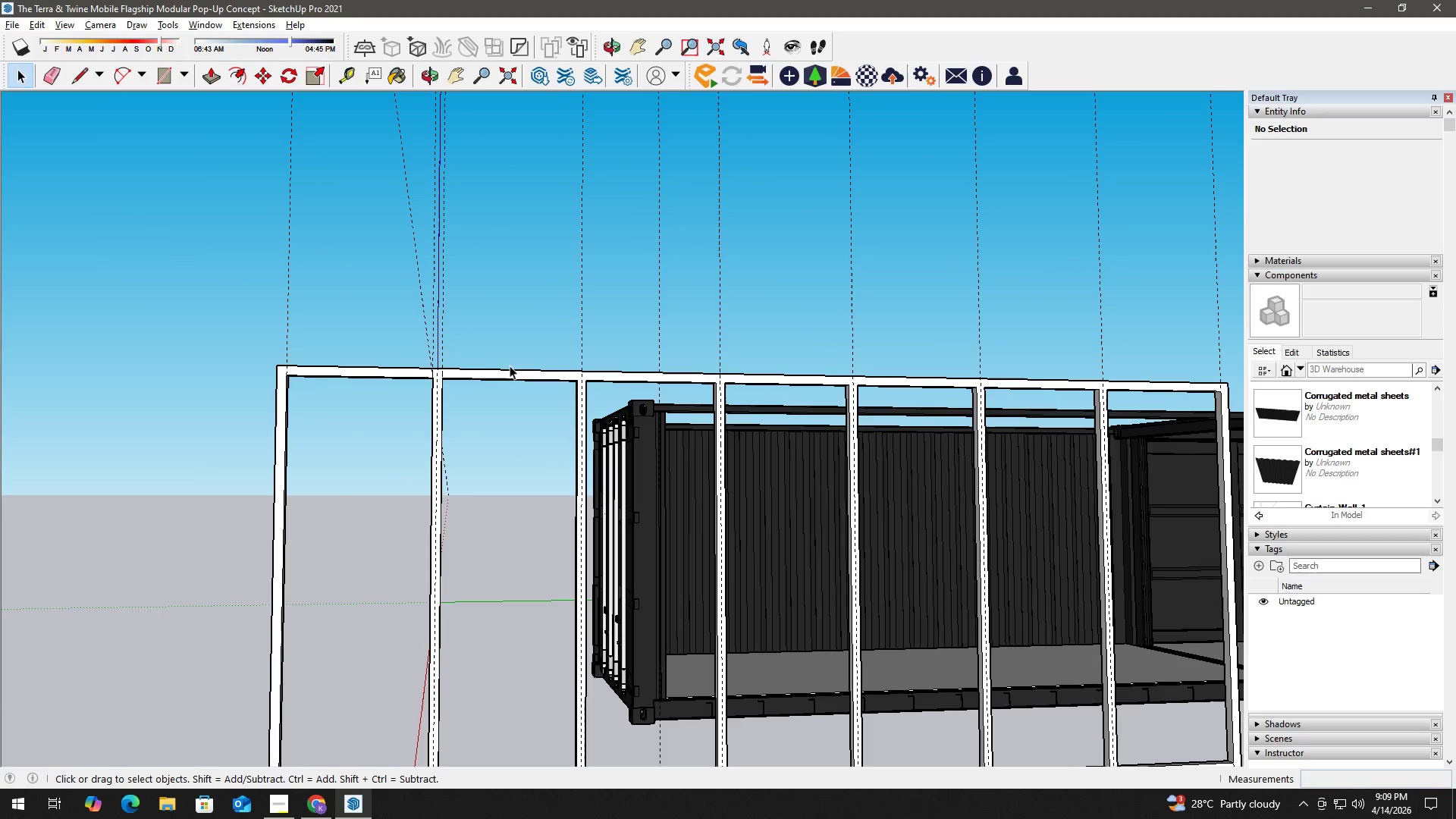 
double_click([510, 368])
 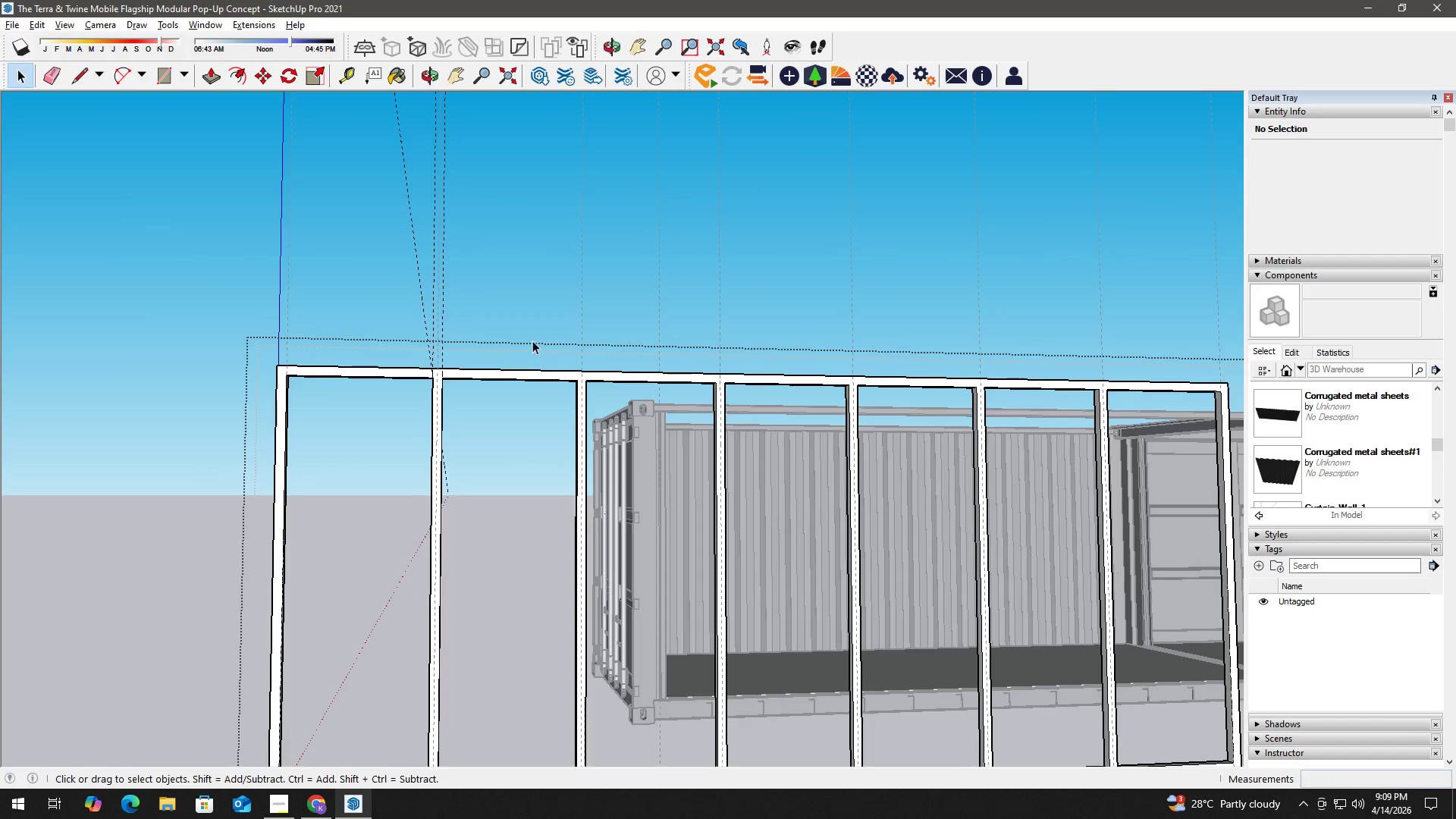 
key(E)
 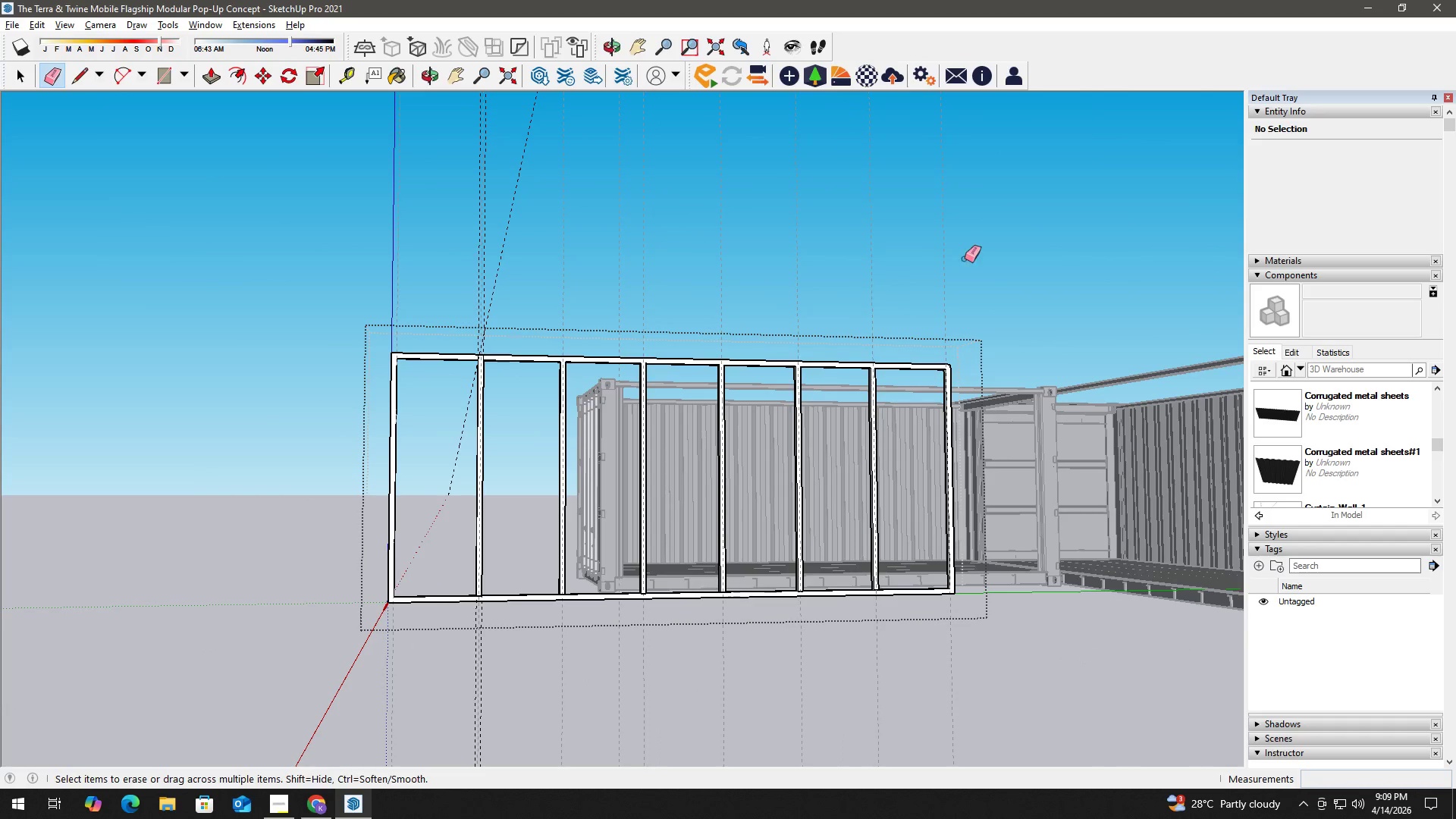 
scroll: coordinate [541, 334], scroll_direction: down, amount: 7.0
 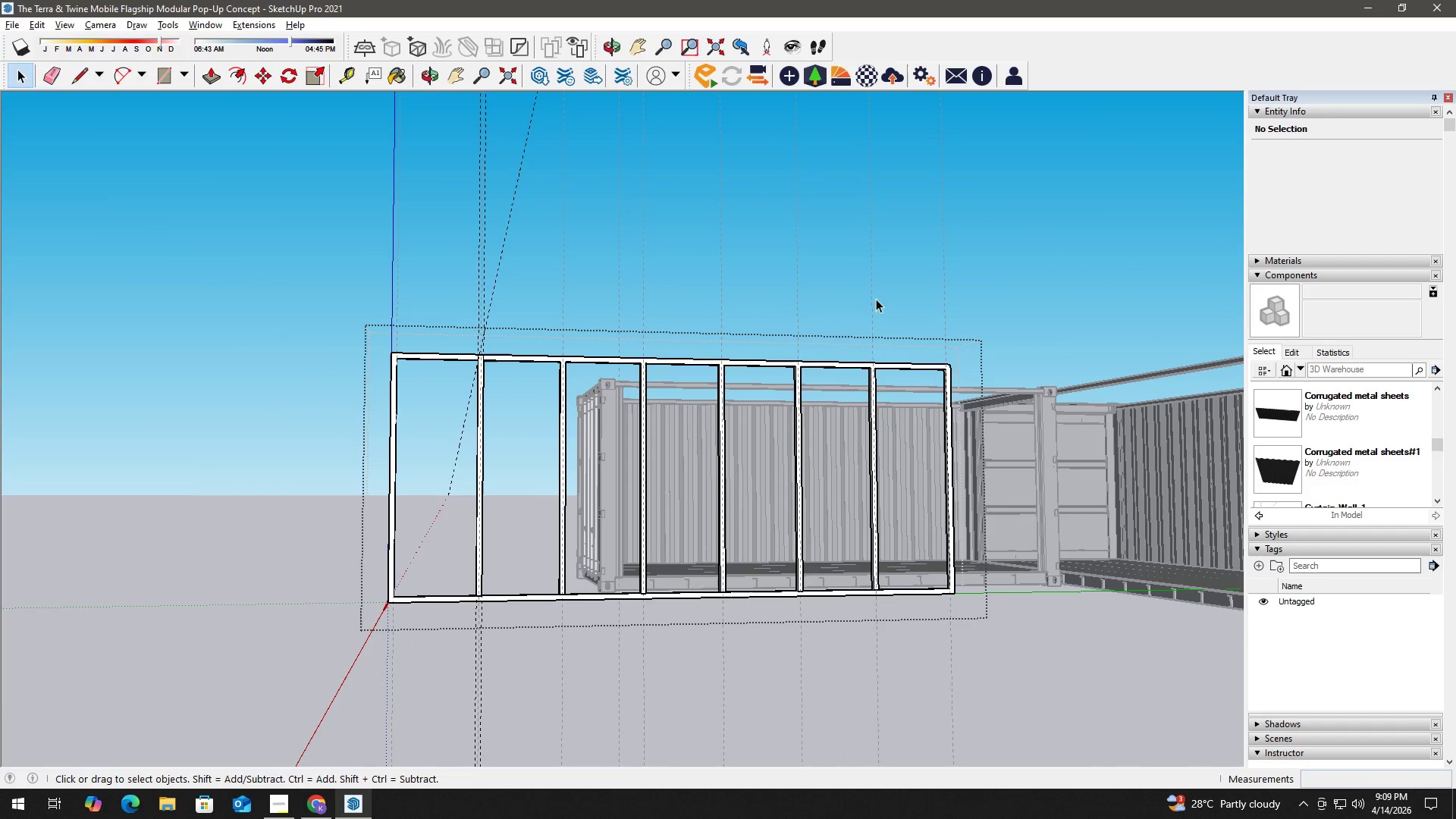 
left_click_drag(start_coordinate=[961, 258], to_coordinate=[413, 249])
 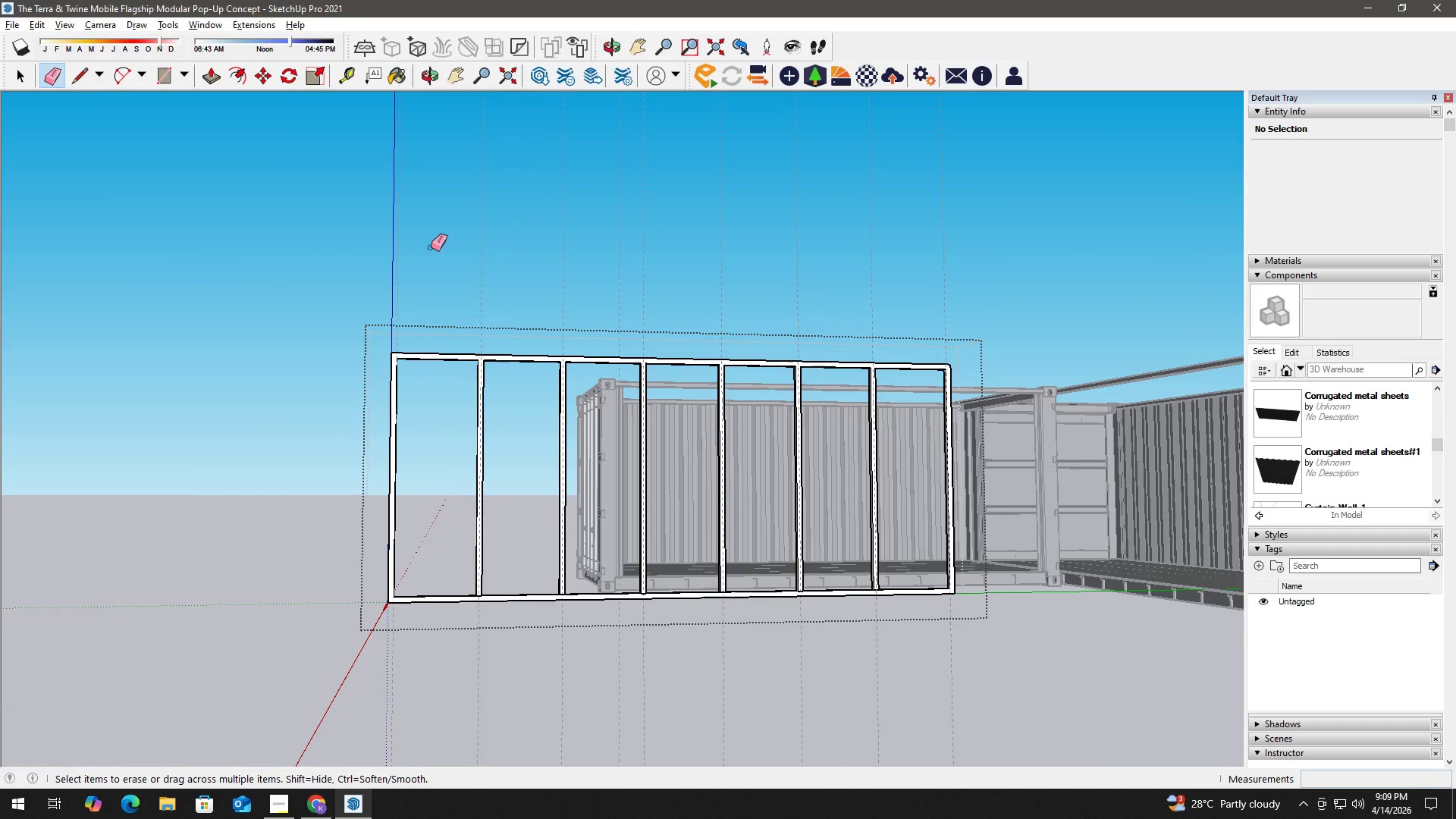 
key(Space)
 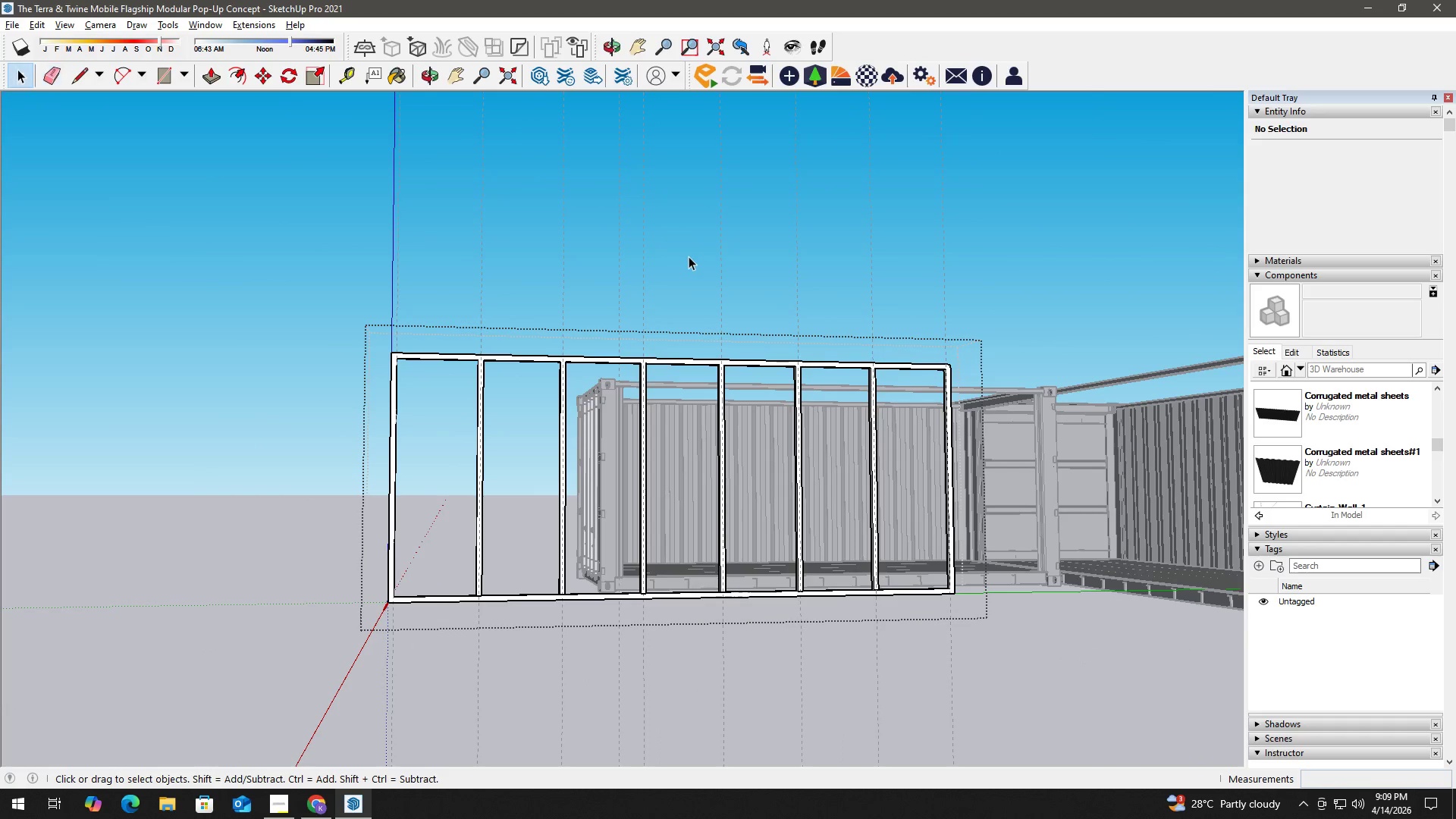 
key(Escape)
 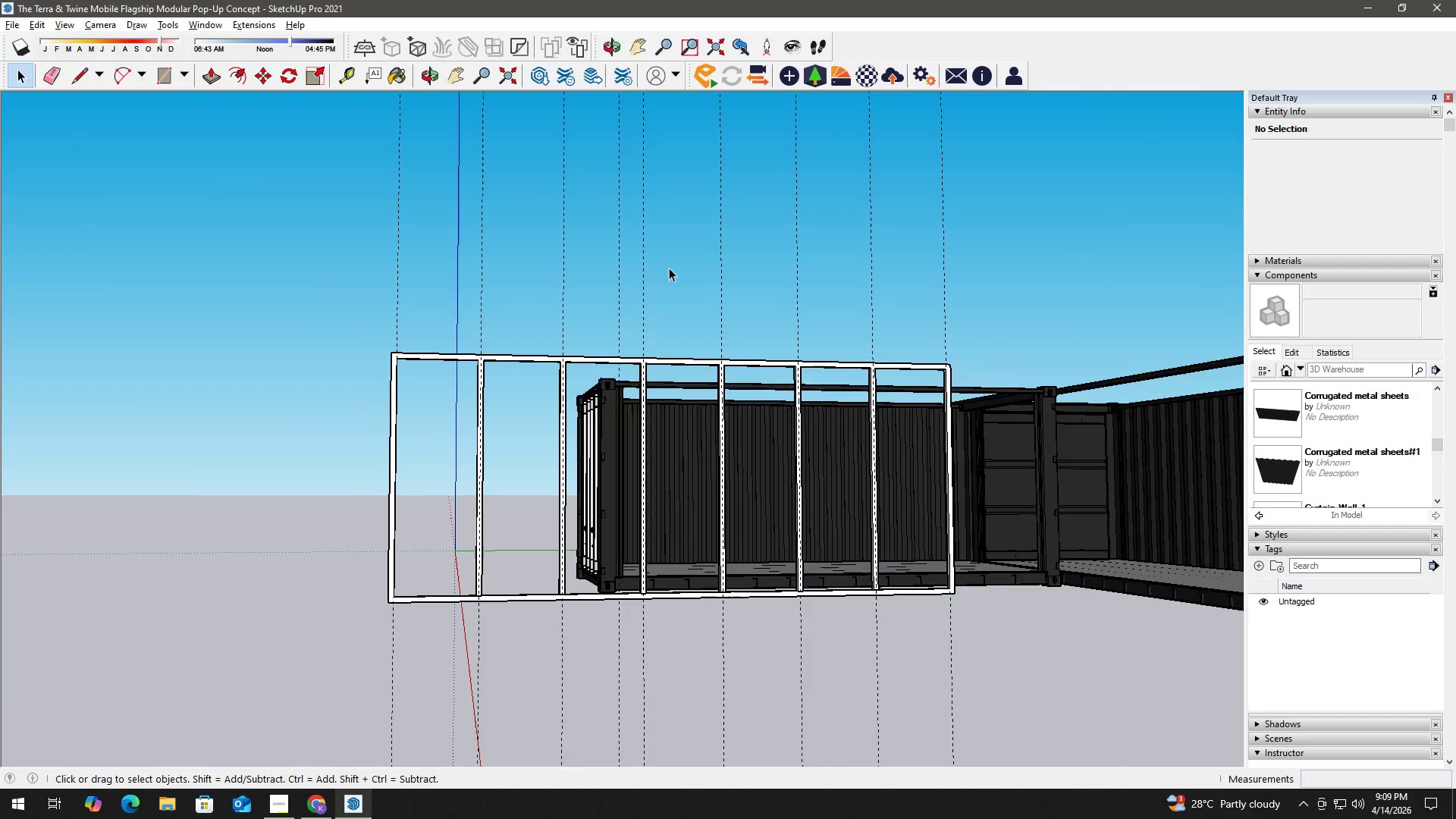 
key(Escape)
 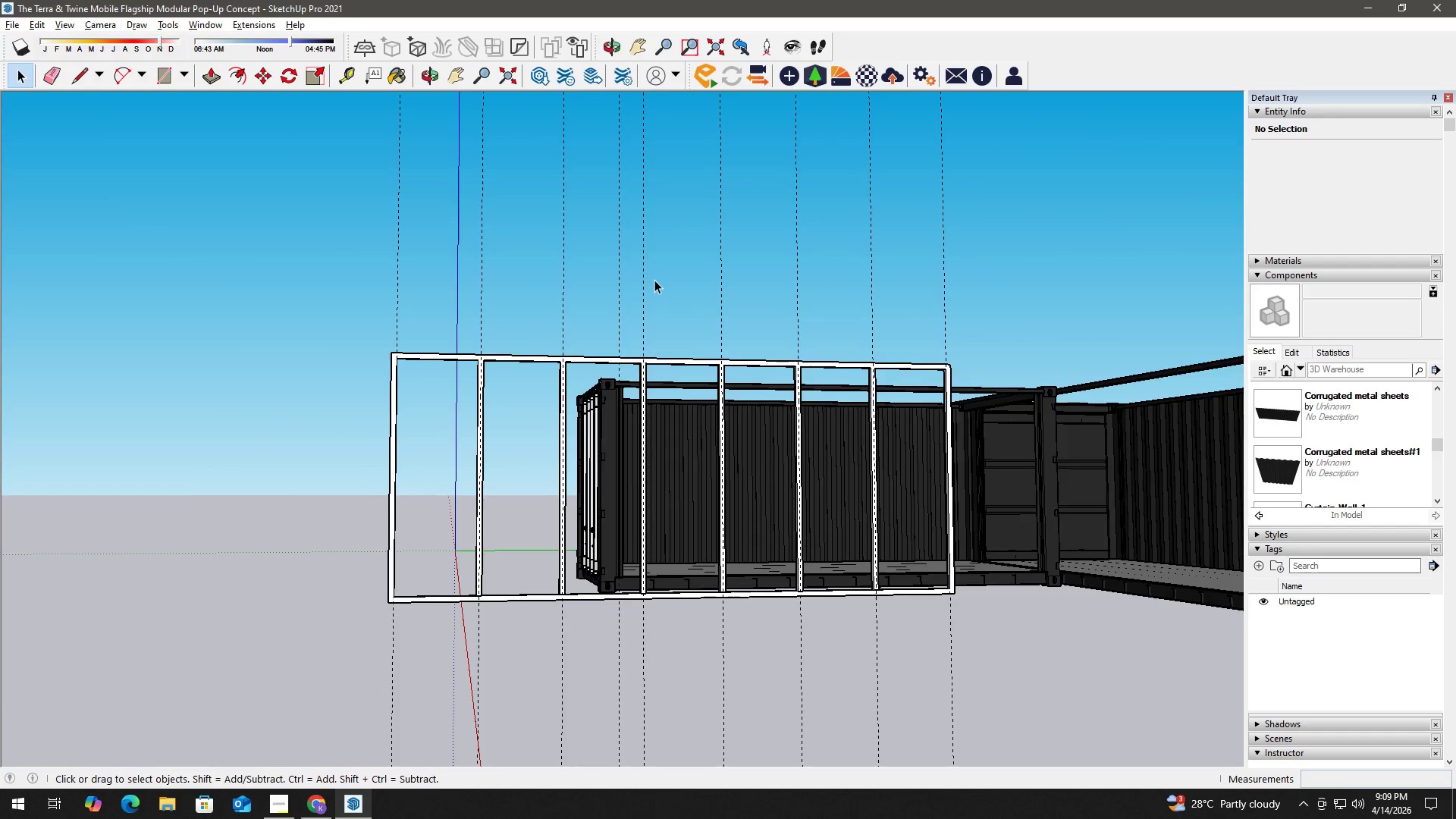 
key(E)
 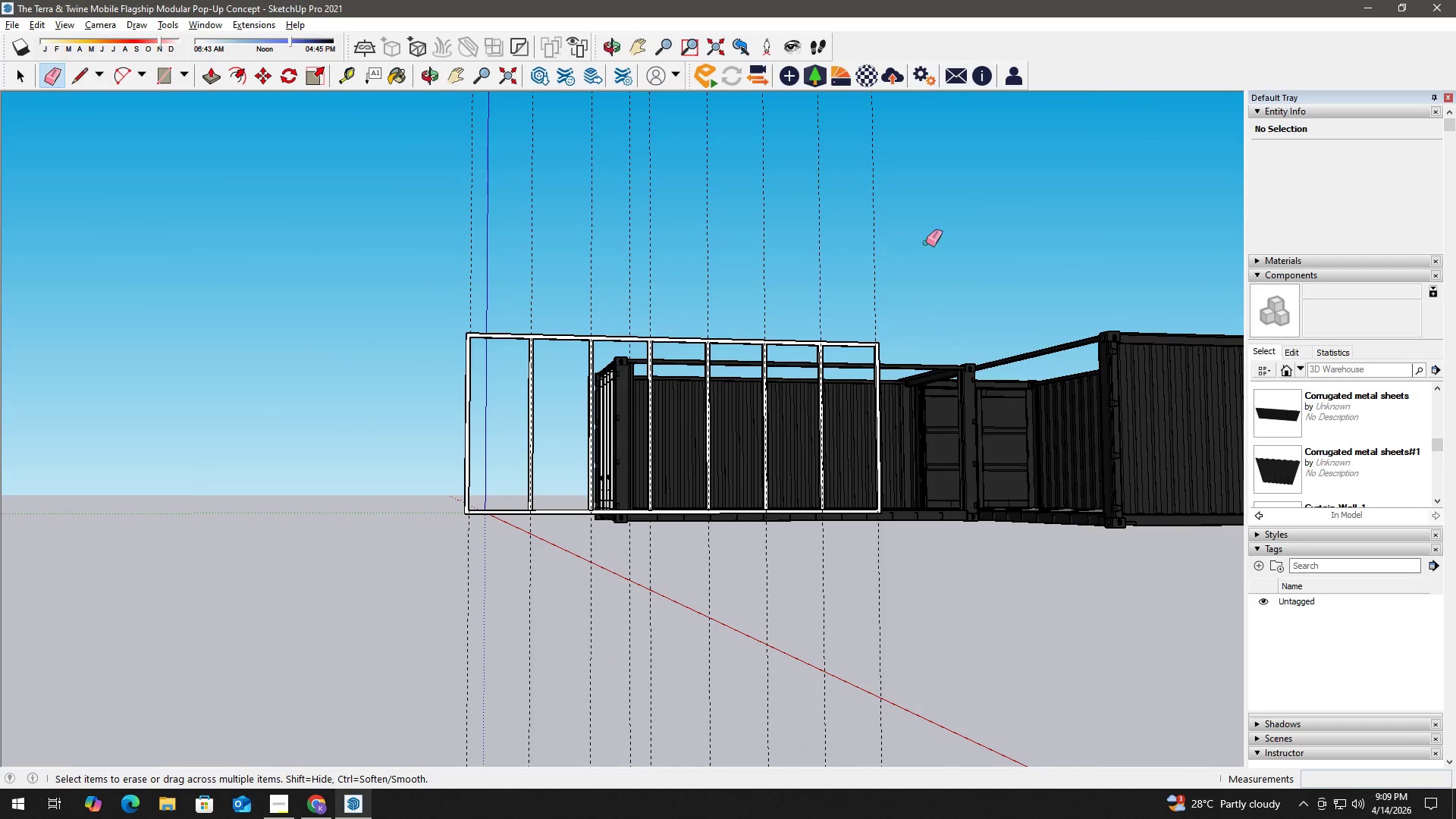 
left_click_drag(start_coordinate=[930, 242], to_coordinate=[439, 217])
 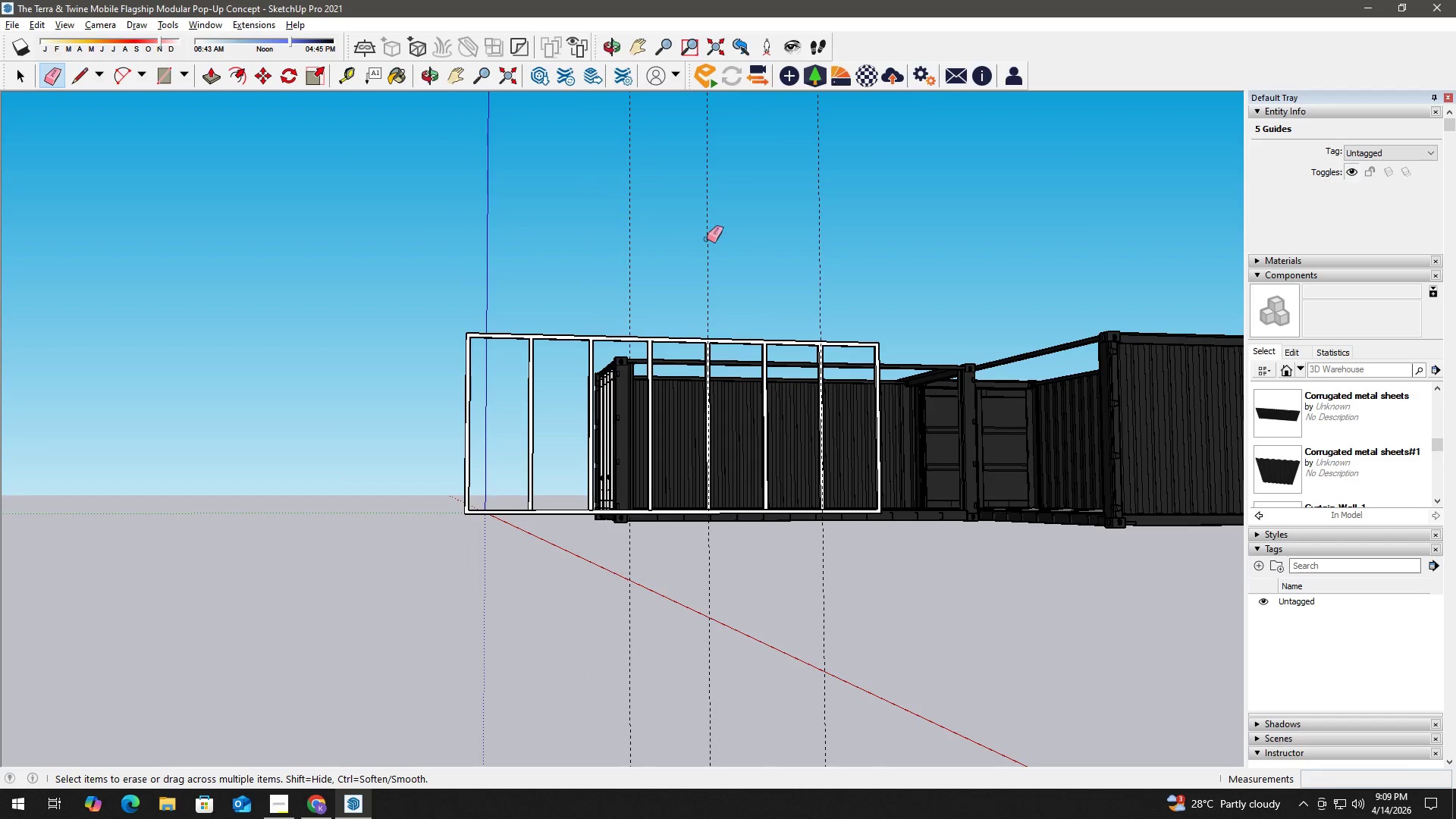 
scroll: coordinate [689, 279], scroll_direction: down, amount: 3.0
 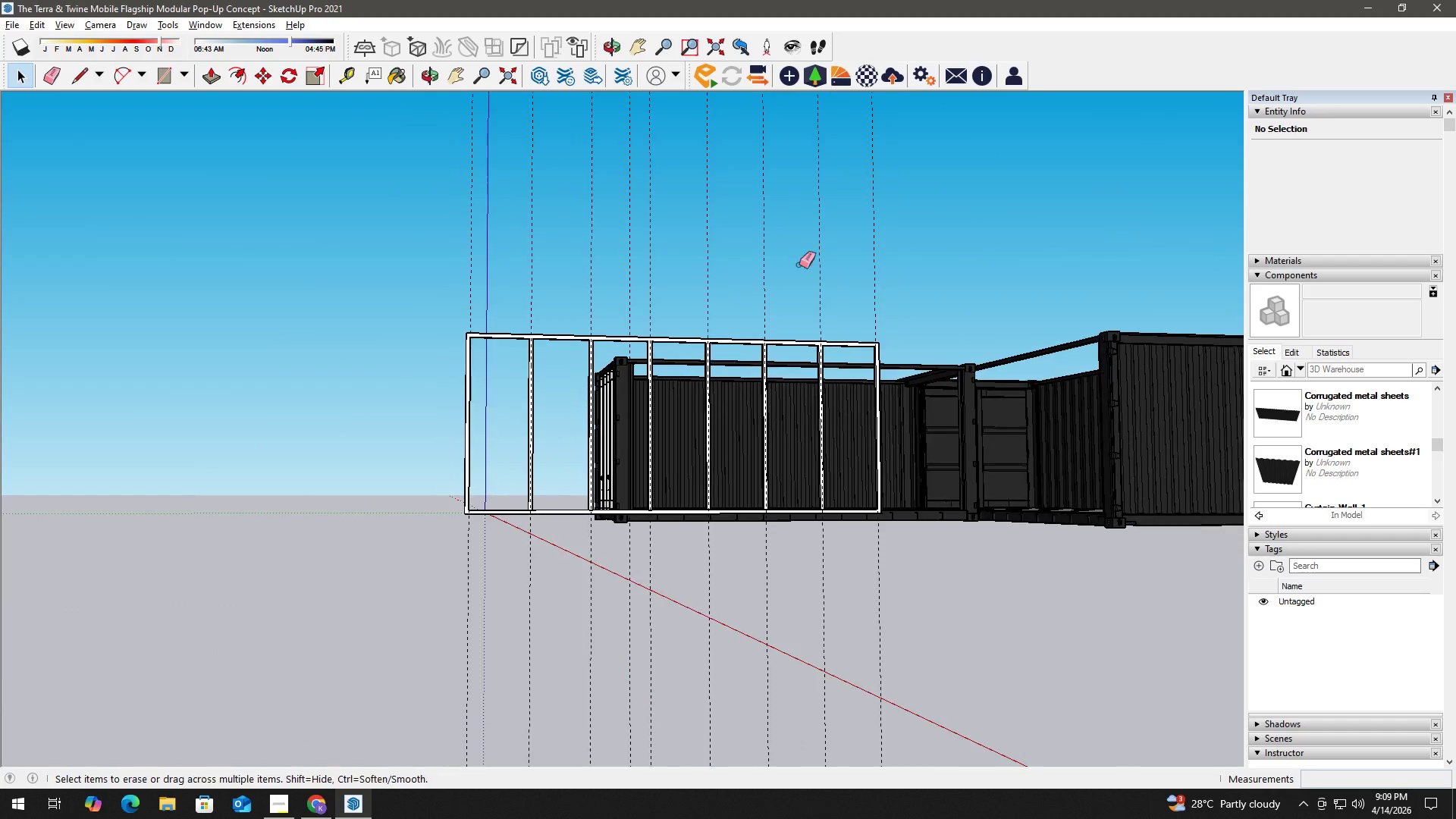 
left_click_drag(start_coordinate=[730, 241], to_coordinate=[821, 235])
 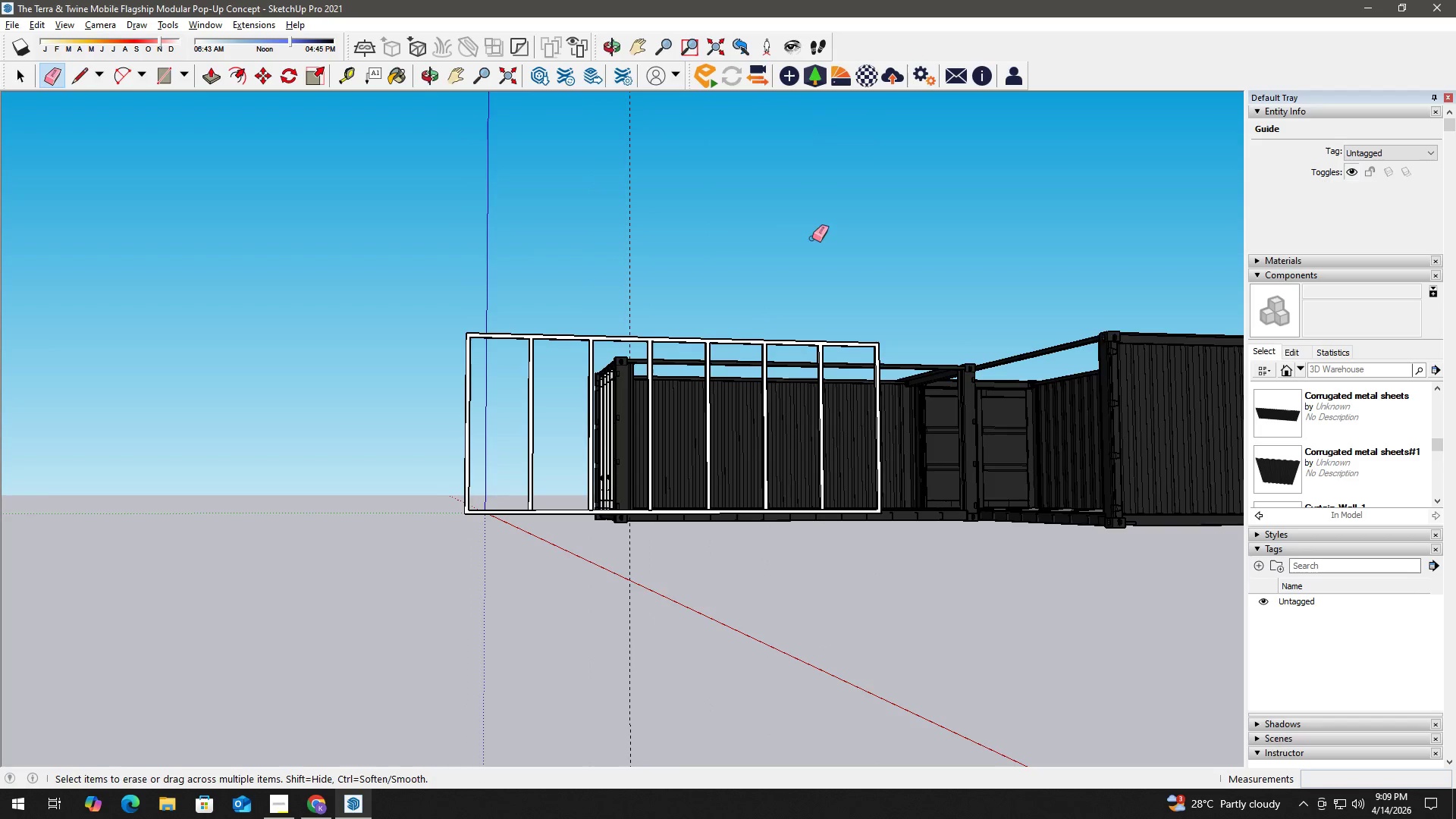 
key(Space)
 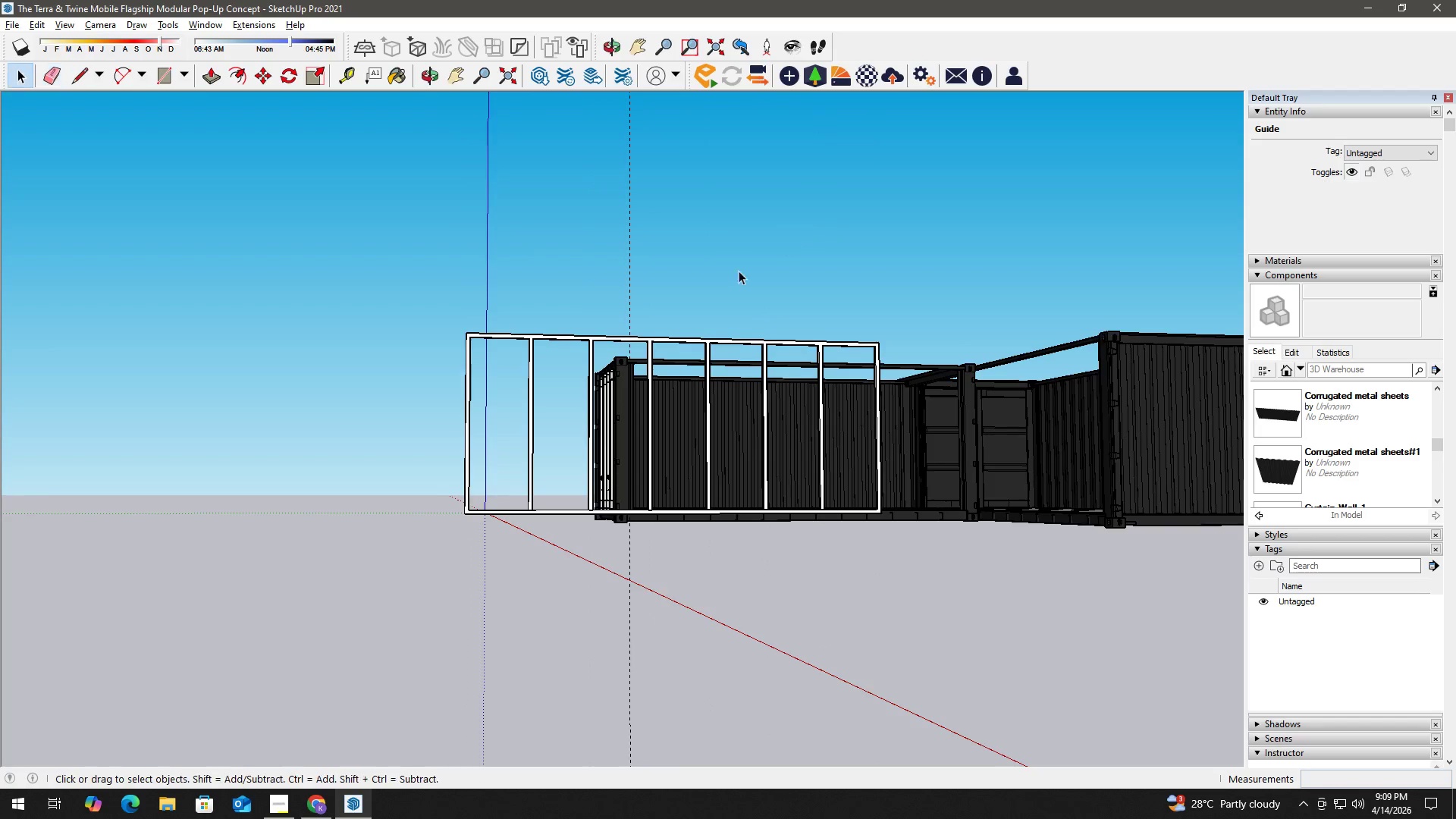 
scroll: coordinate [736, 282], scroll_direction: down, amount: 3.0
 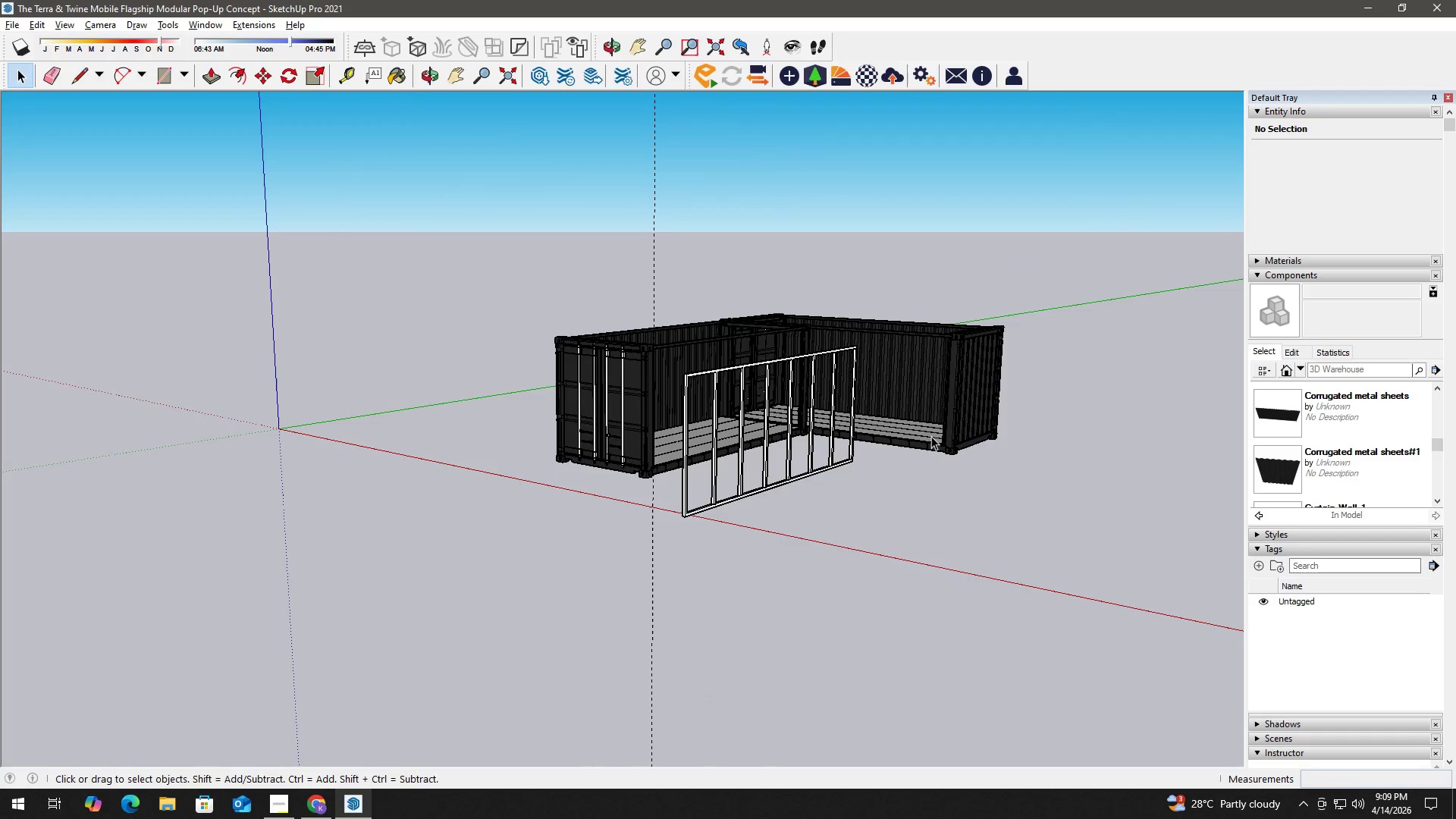 
left_click([809, 469])
 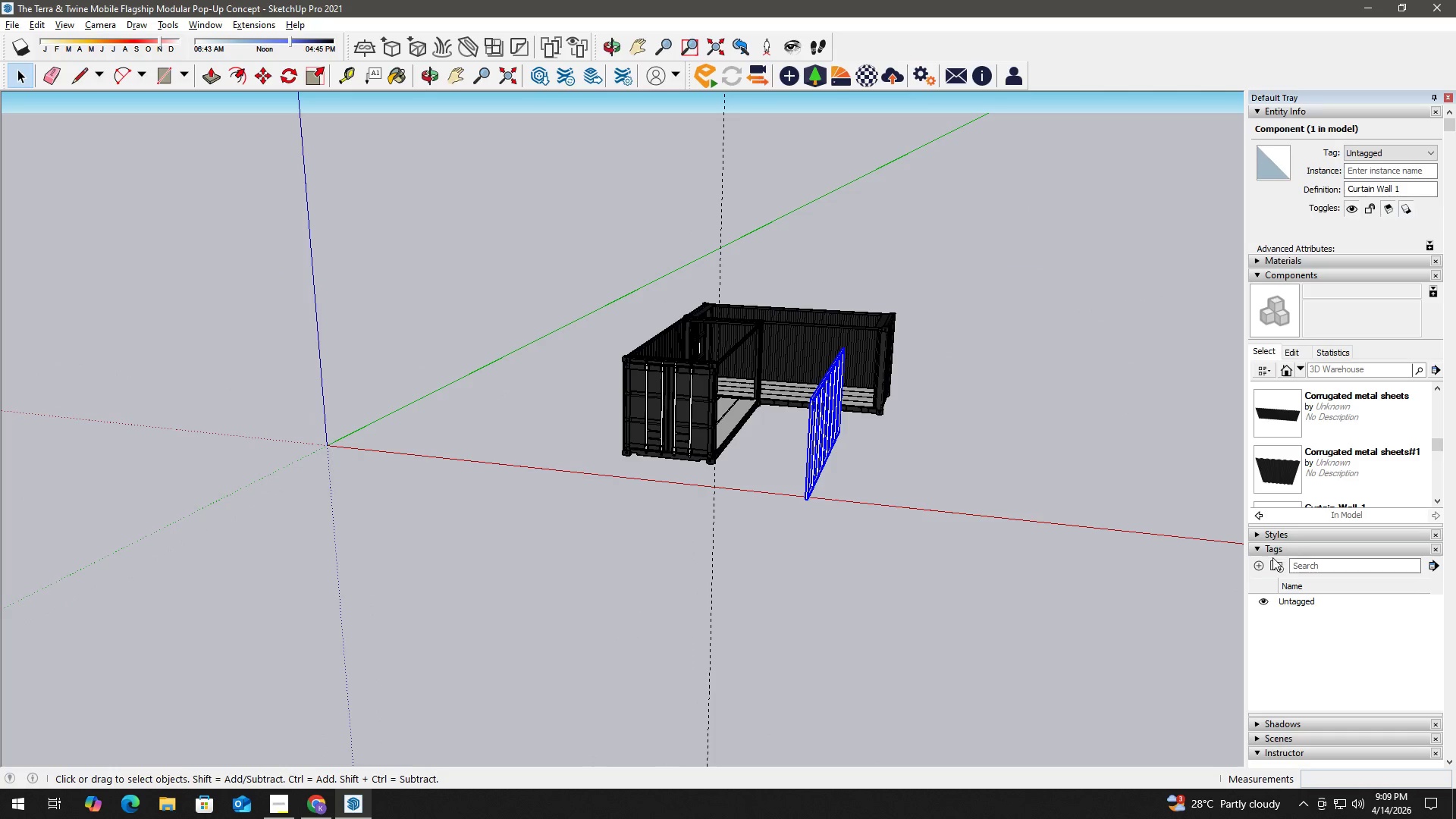 
scroll: coordinate [770, 462], scroll_direction: down, amount: 3.0
 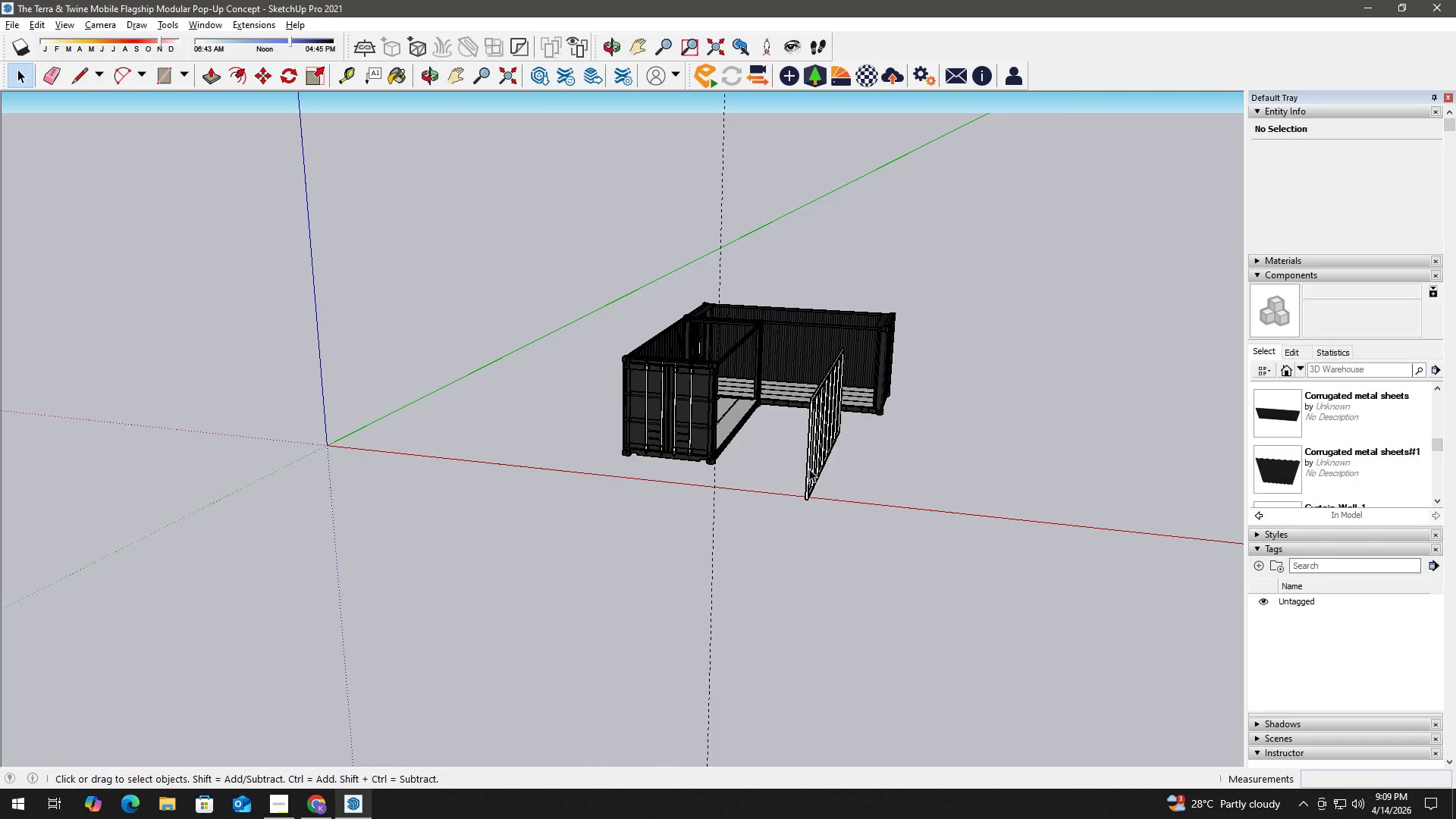 
left_click([1263, 563])
 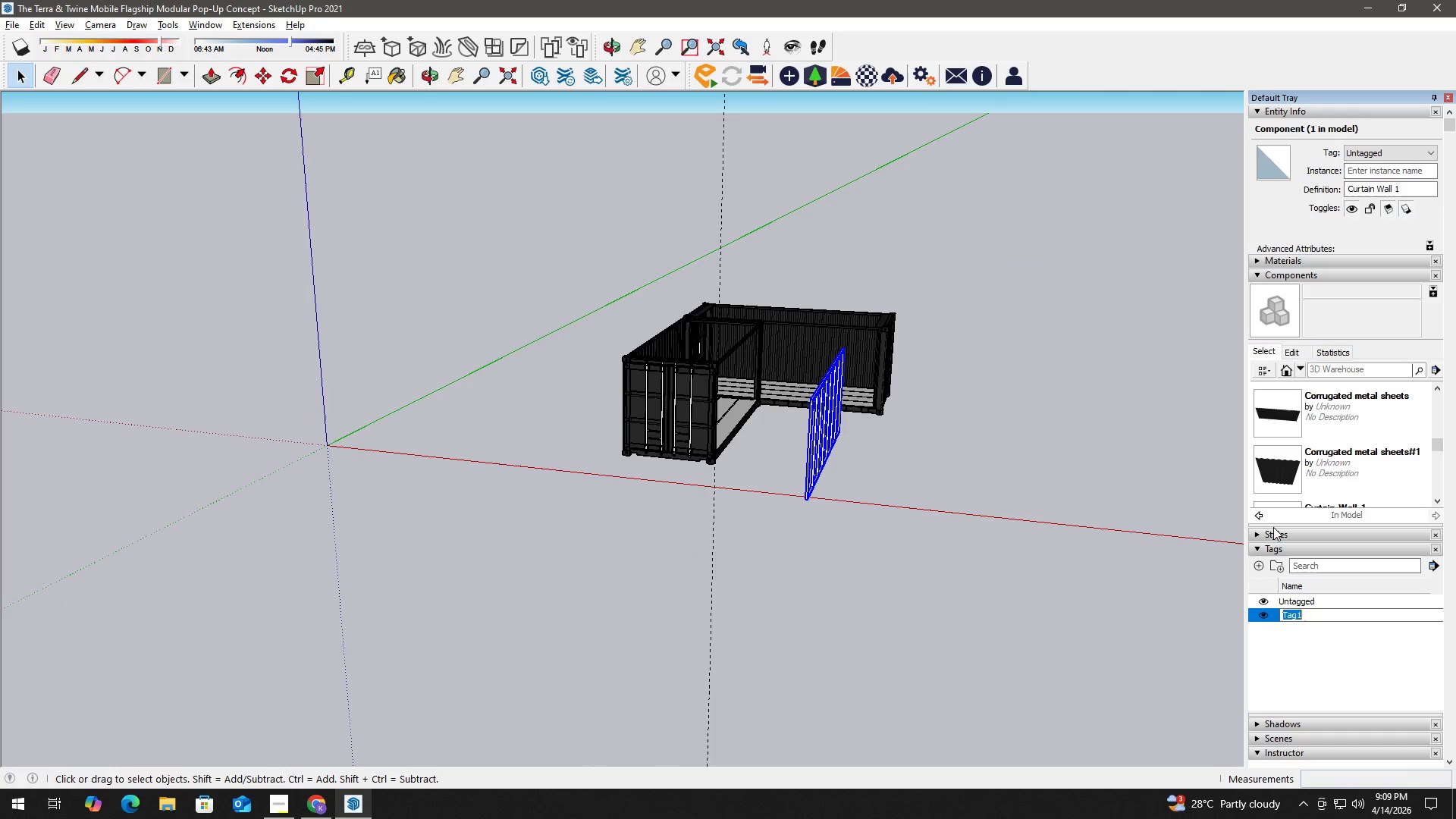 
type(Curtain Wall 1)
 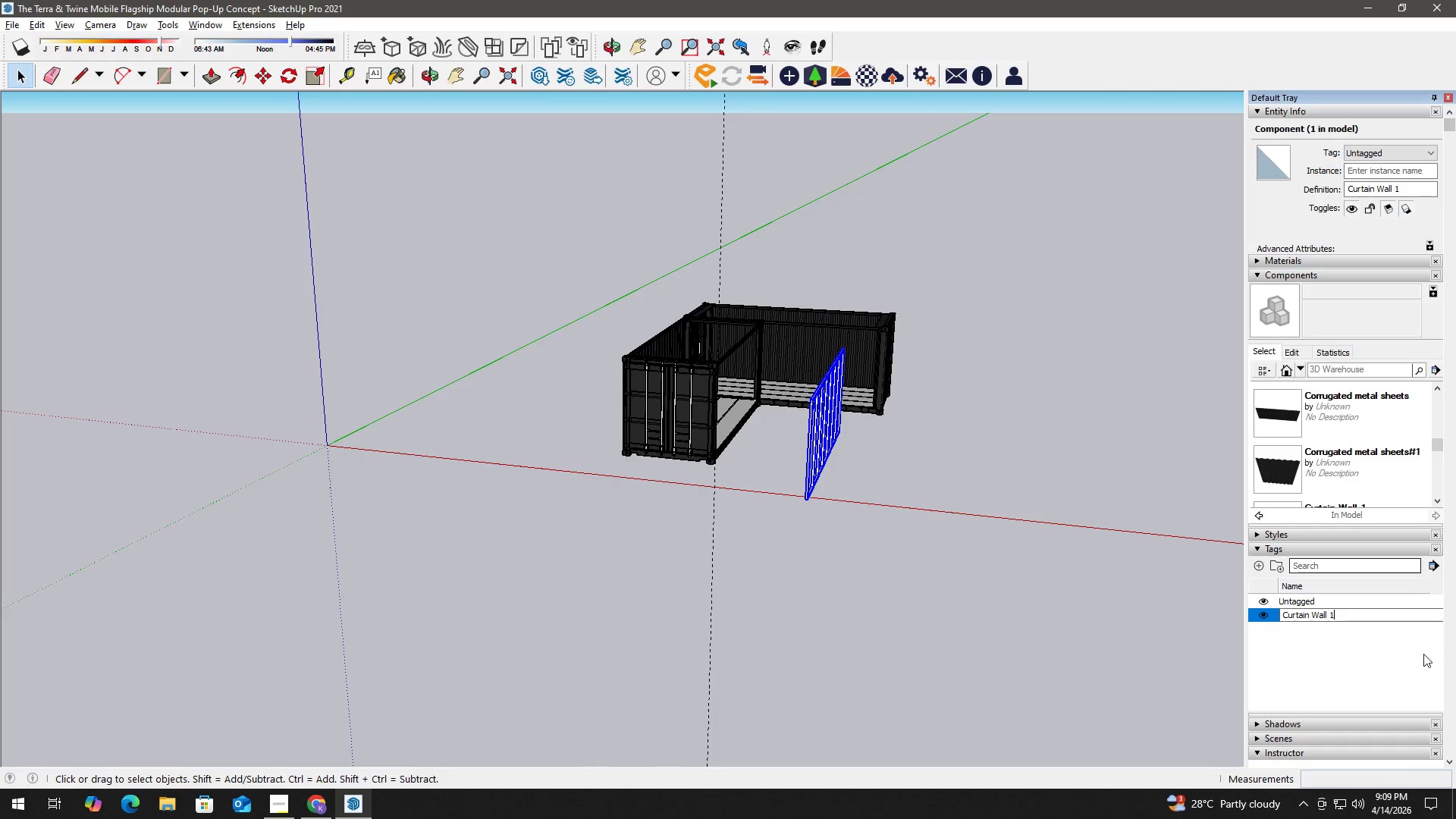 
left_click([1371, 669])
 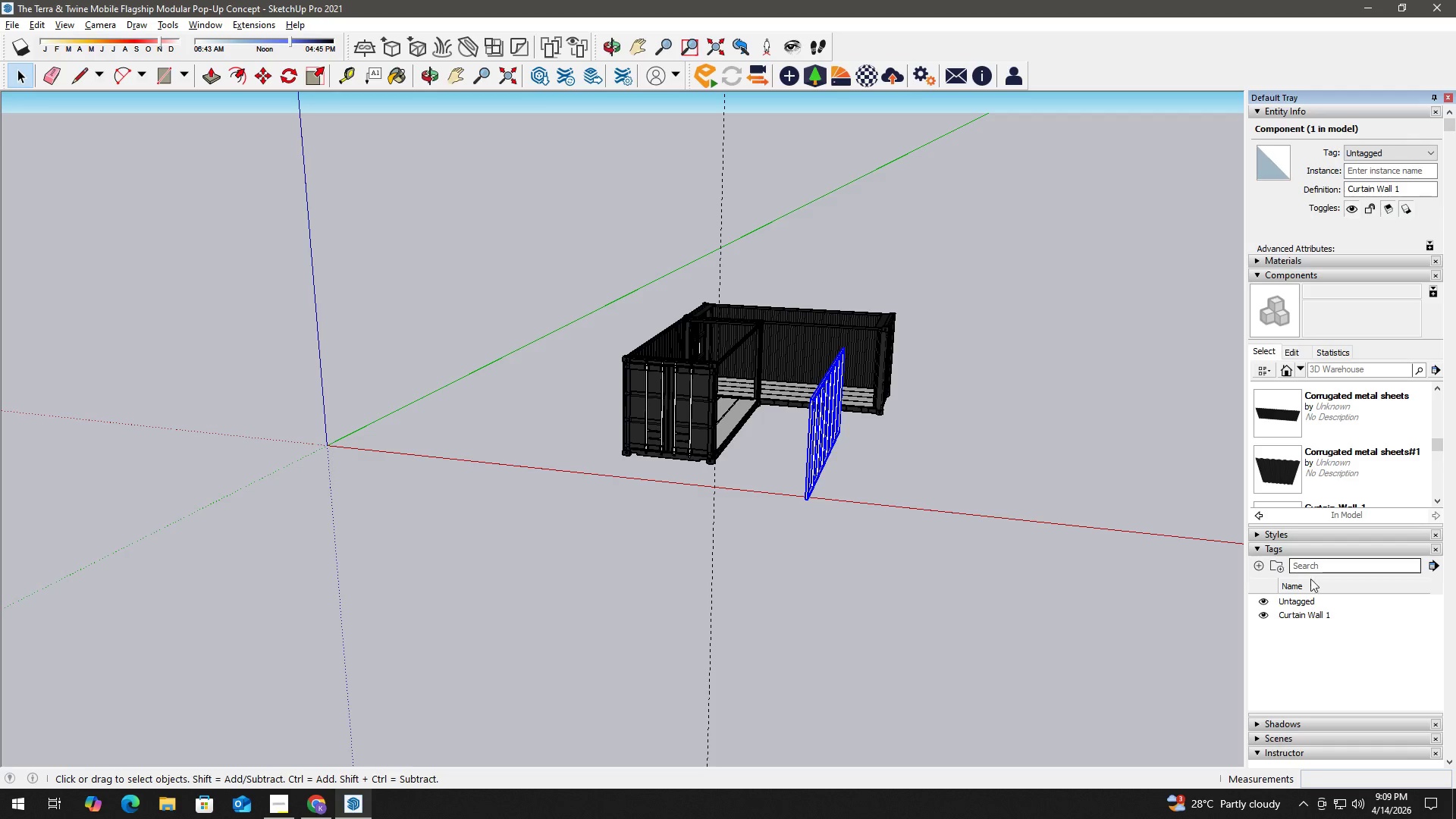 
left_click([1311, 611])
 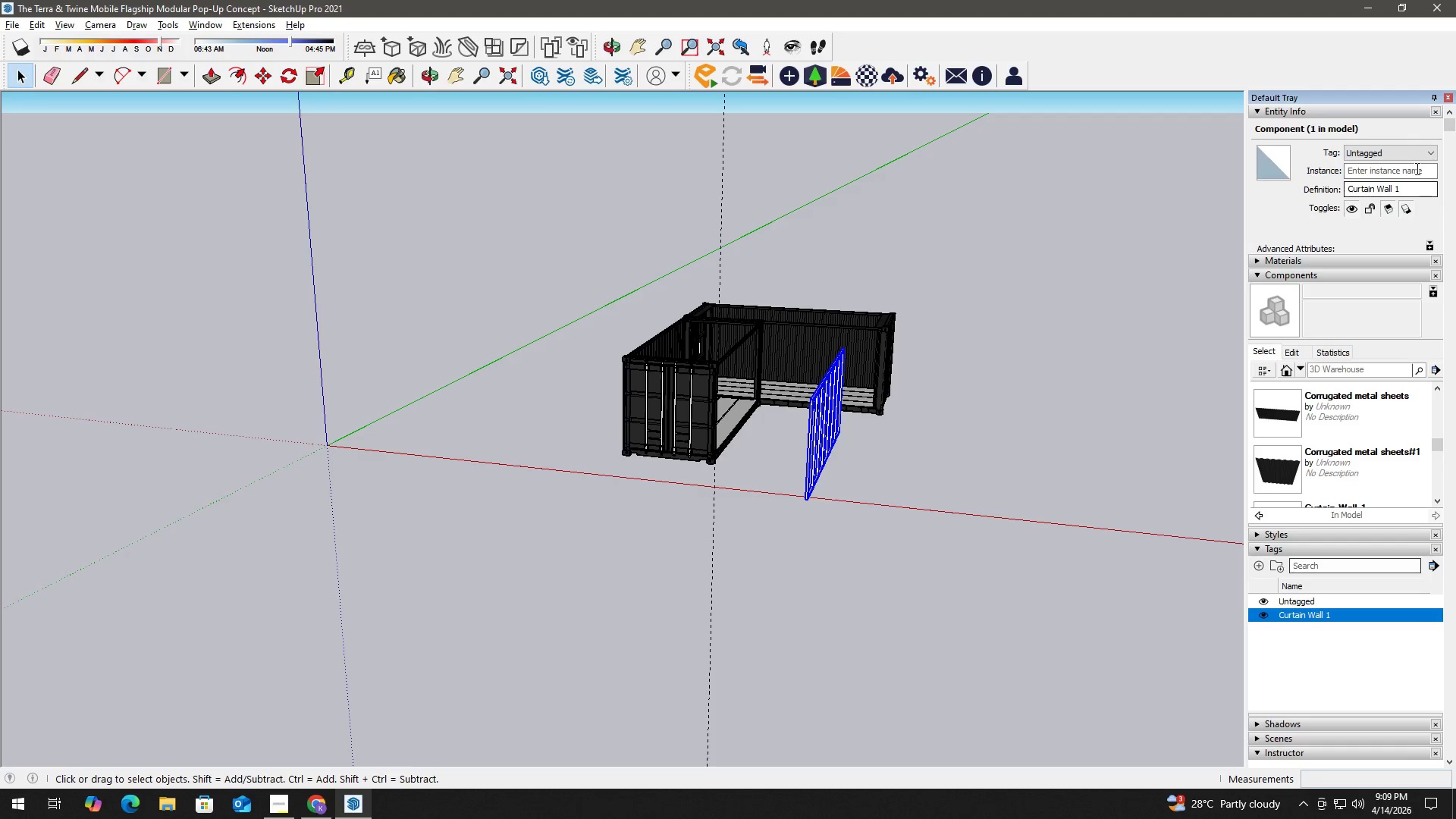 
left_click([1403, 155])
 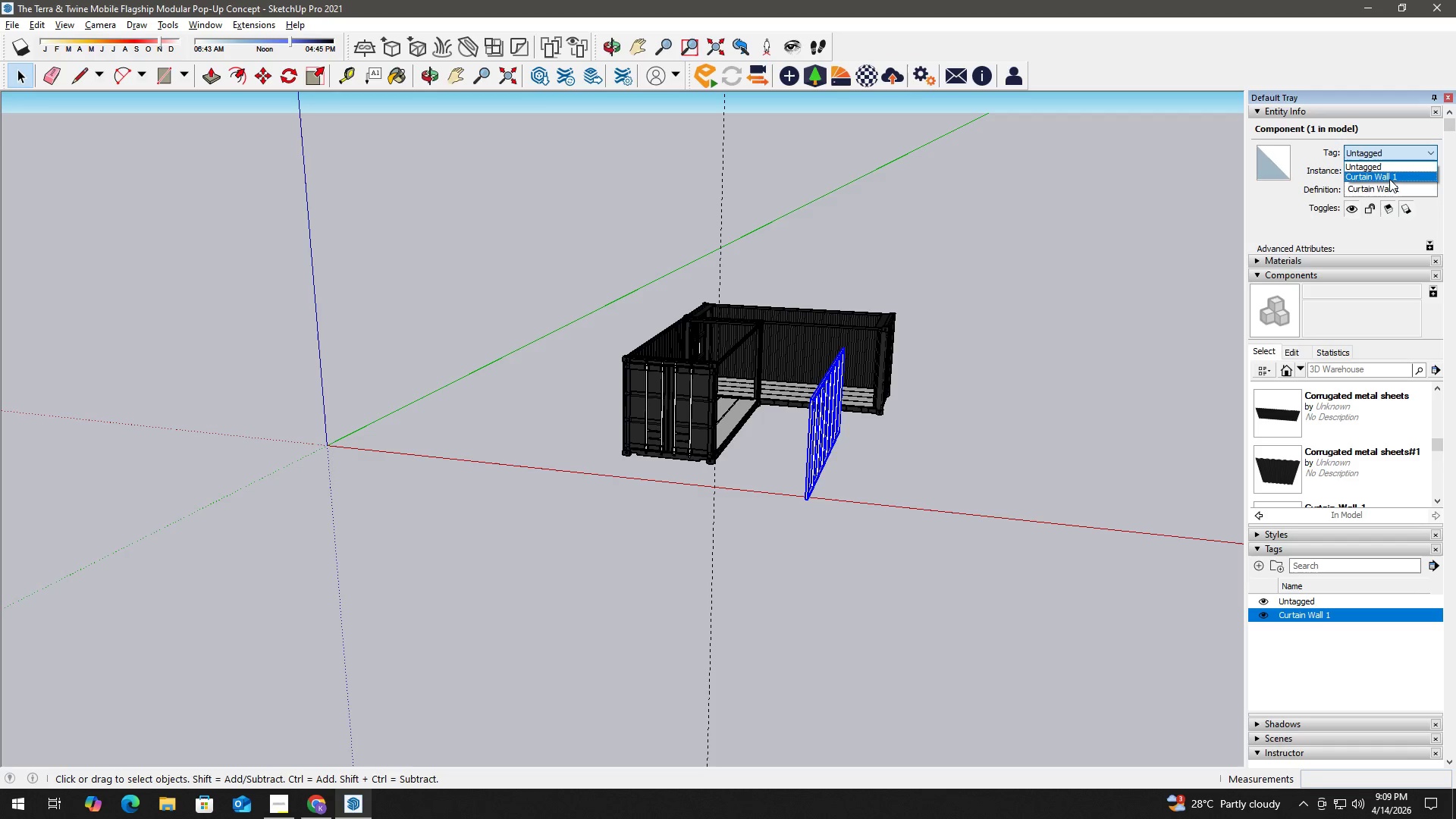 
left_click([1392, 177])
 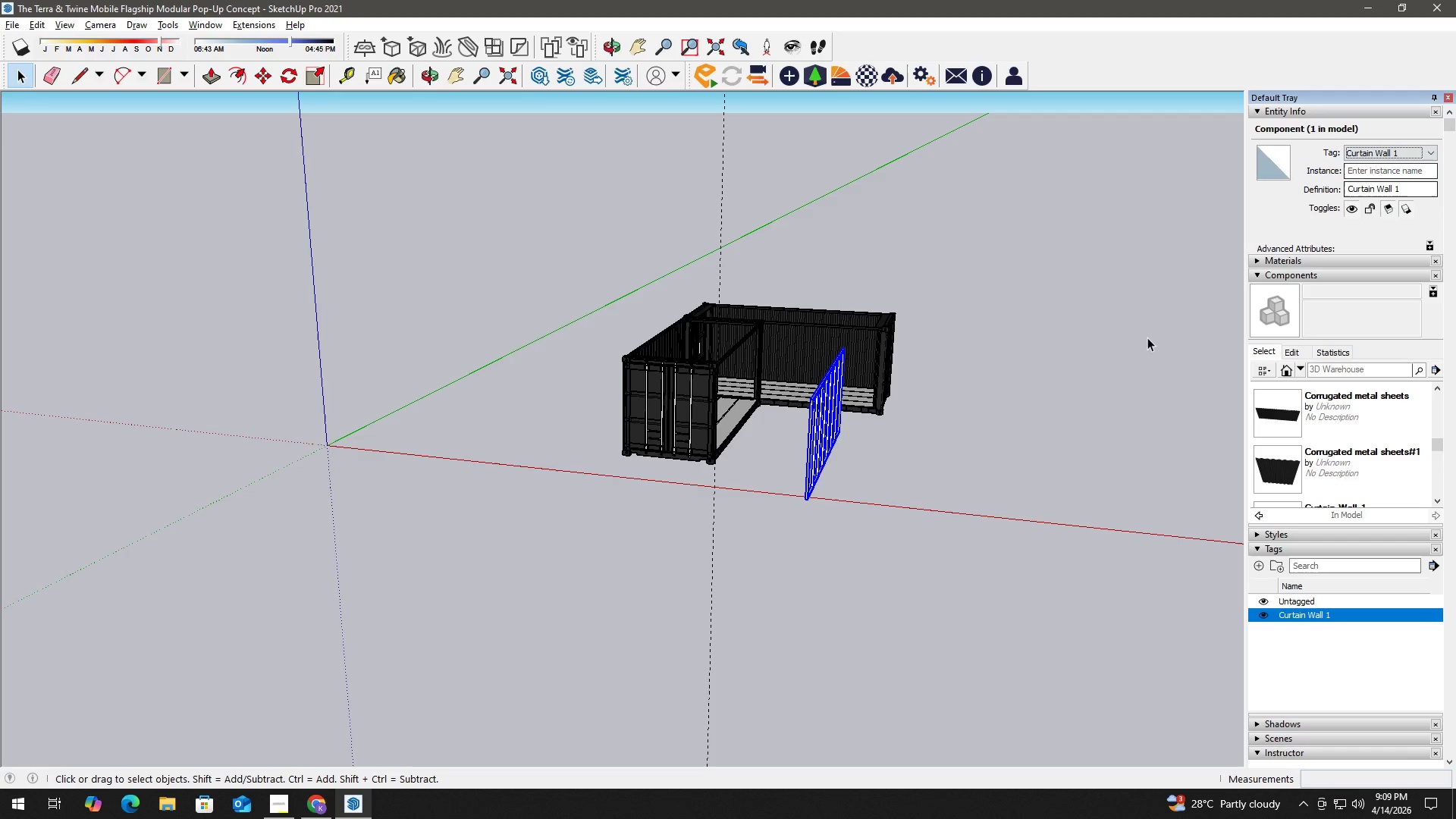 
left_click([1133, 377])
 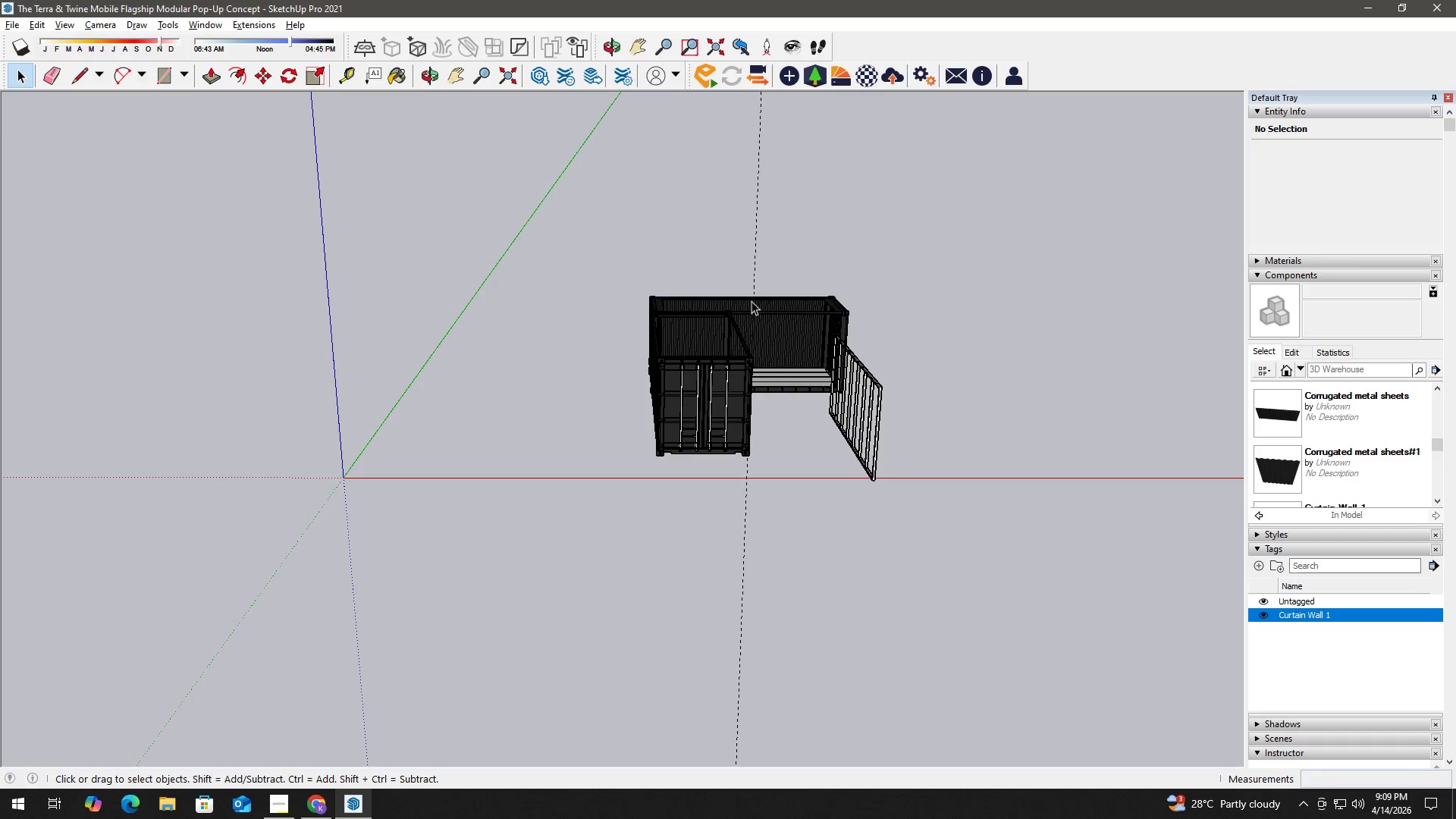 
double_click([751, 268])
 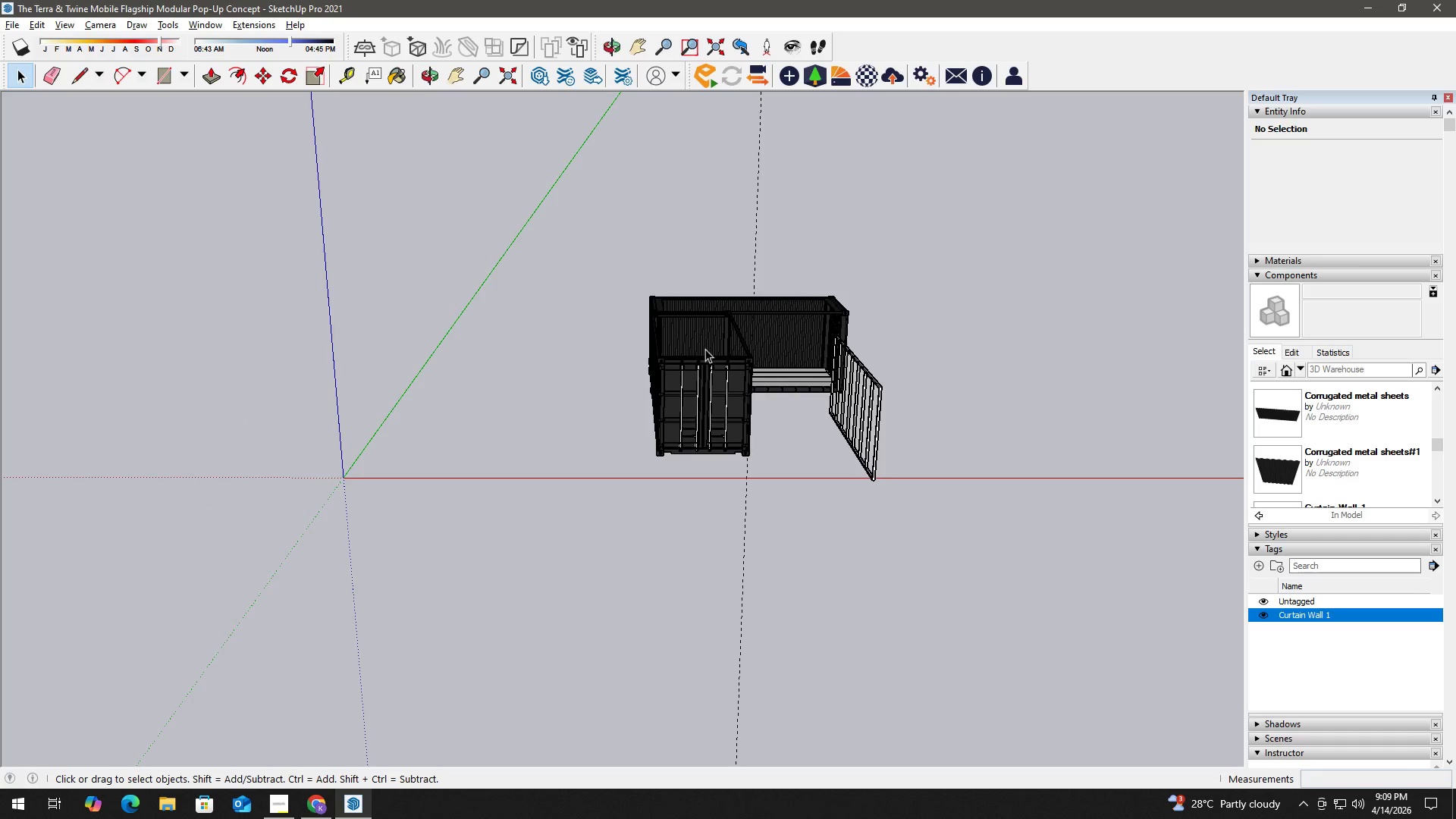 
left_click([705, 358])
 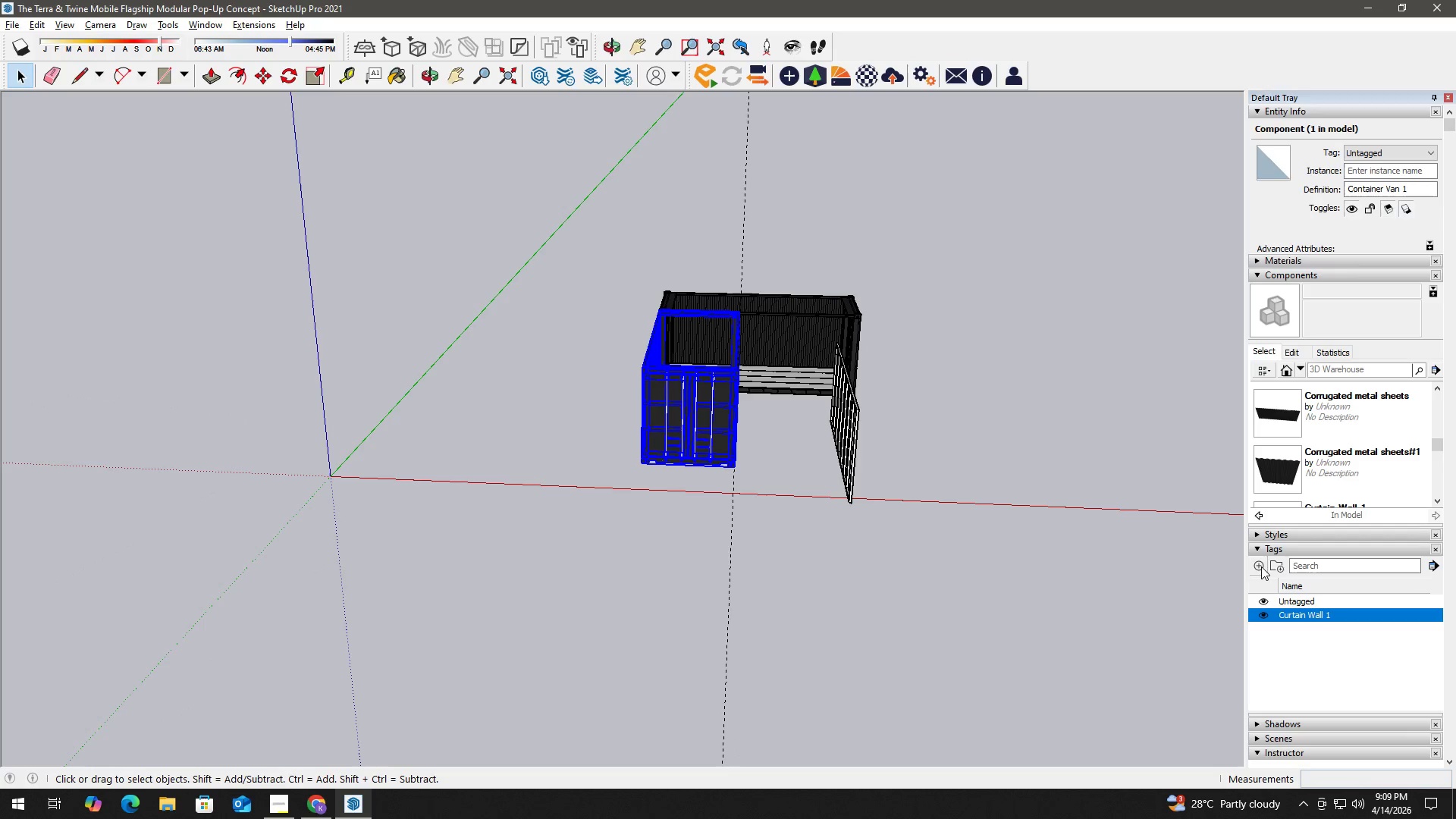 
type(Container Van 1)
 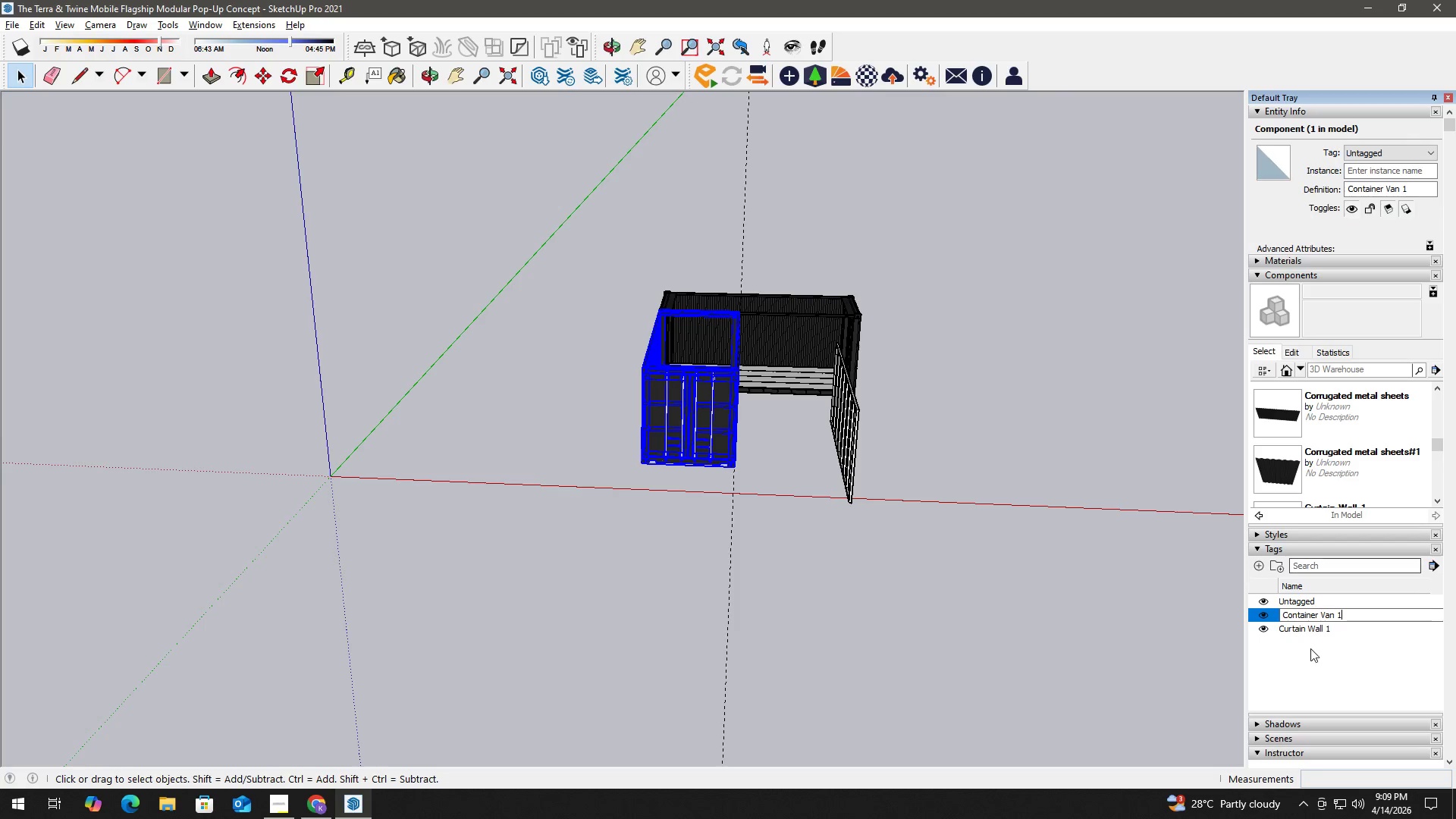 
left_click([1314, 672])
 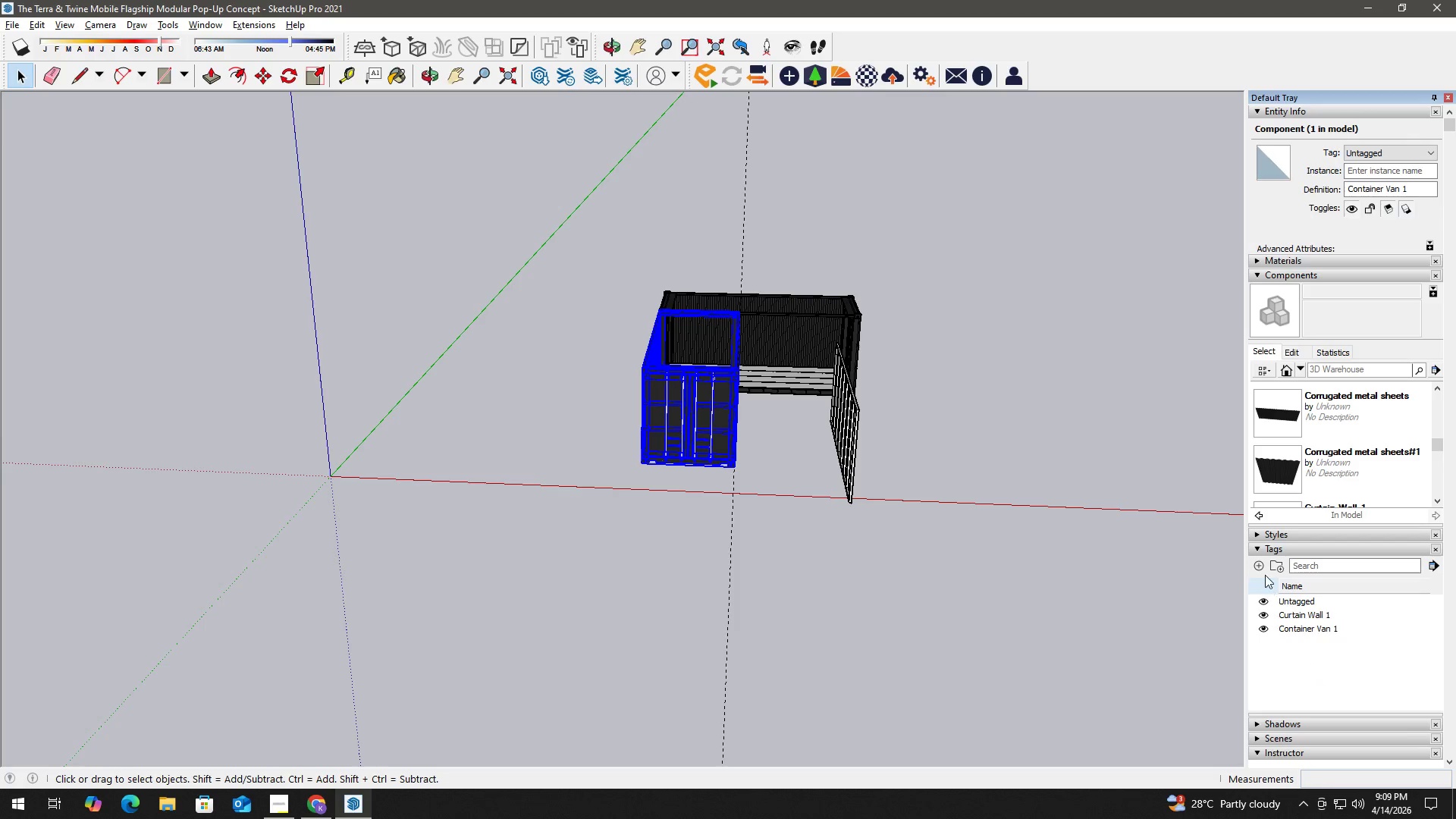 
left_click([1265, 565])
 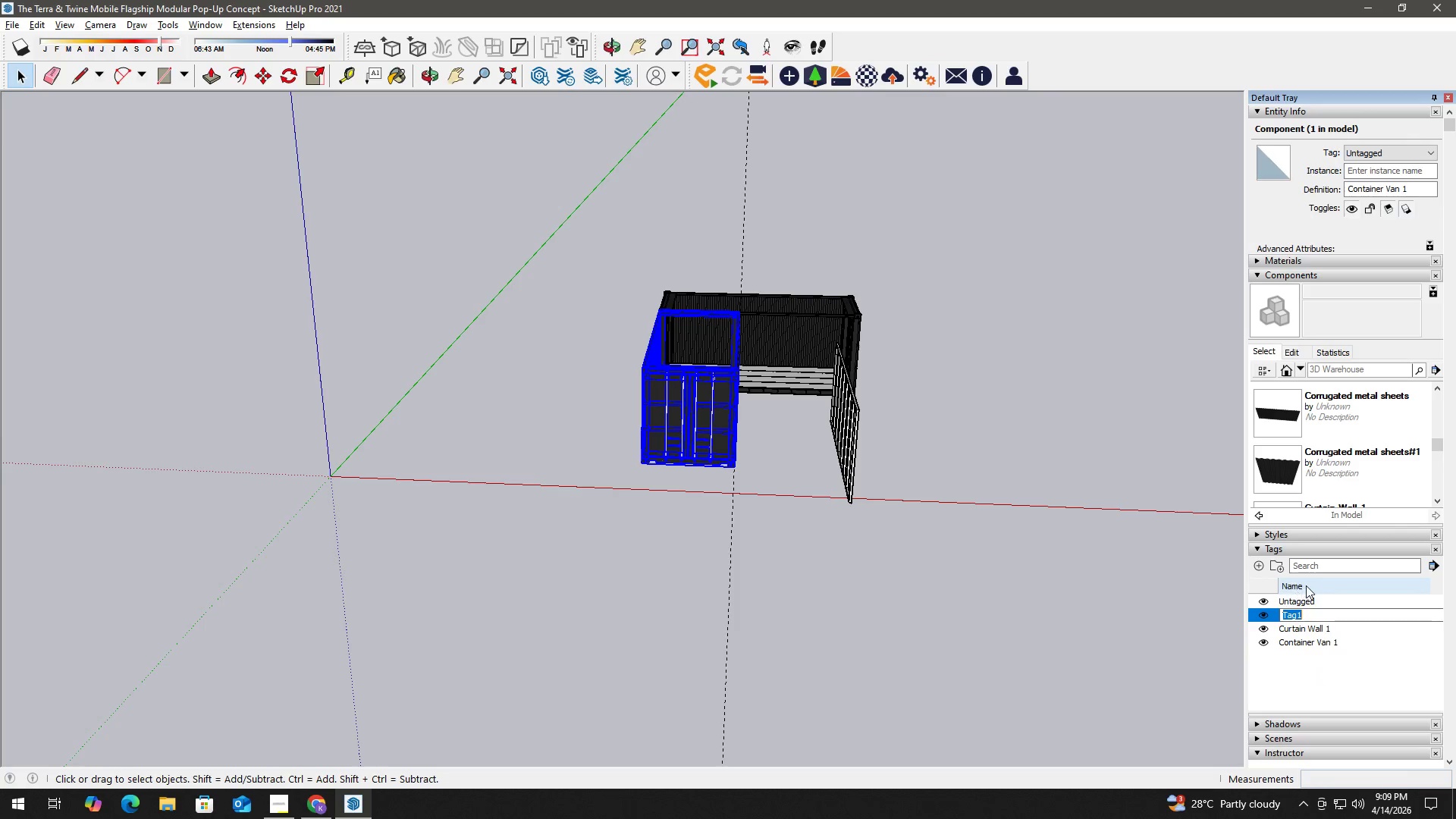 
type(Container Van 2)
 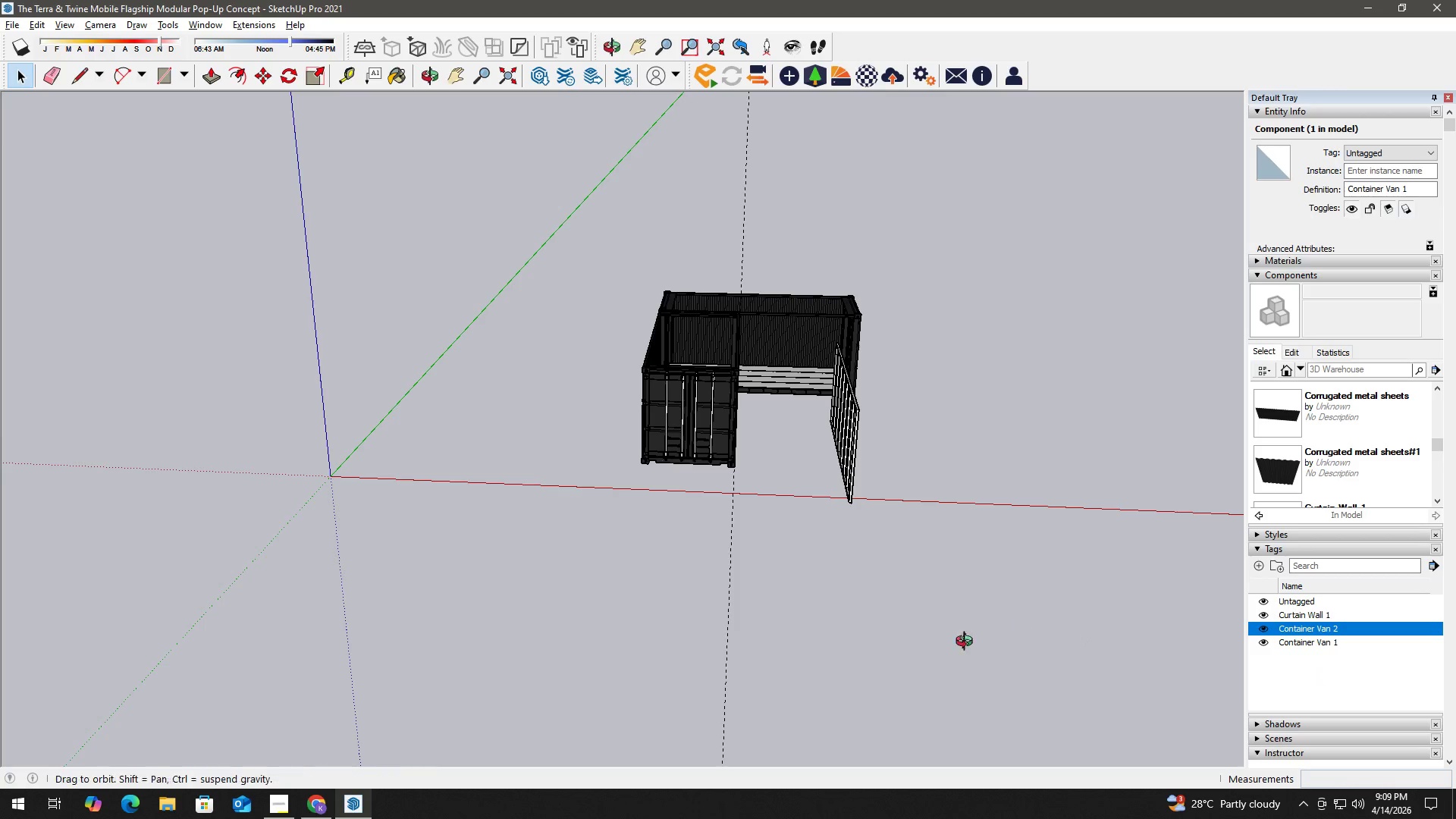 
left_click([671, 418])
 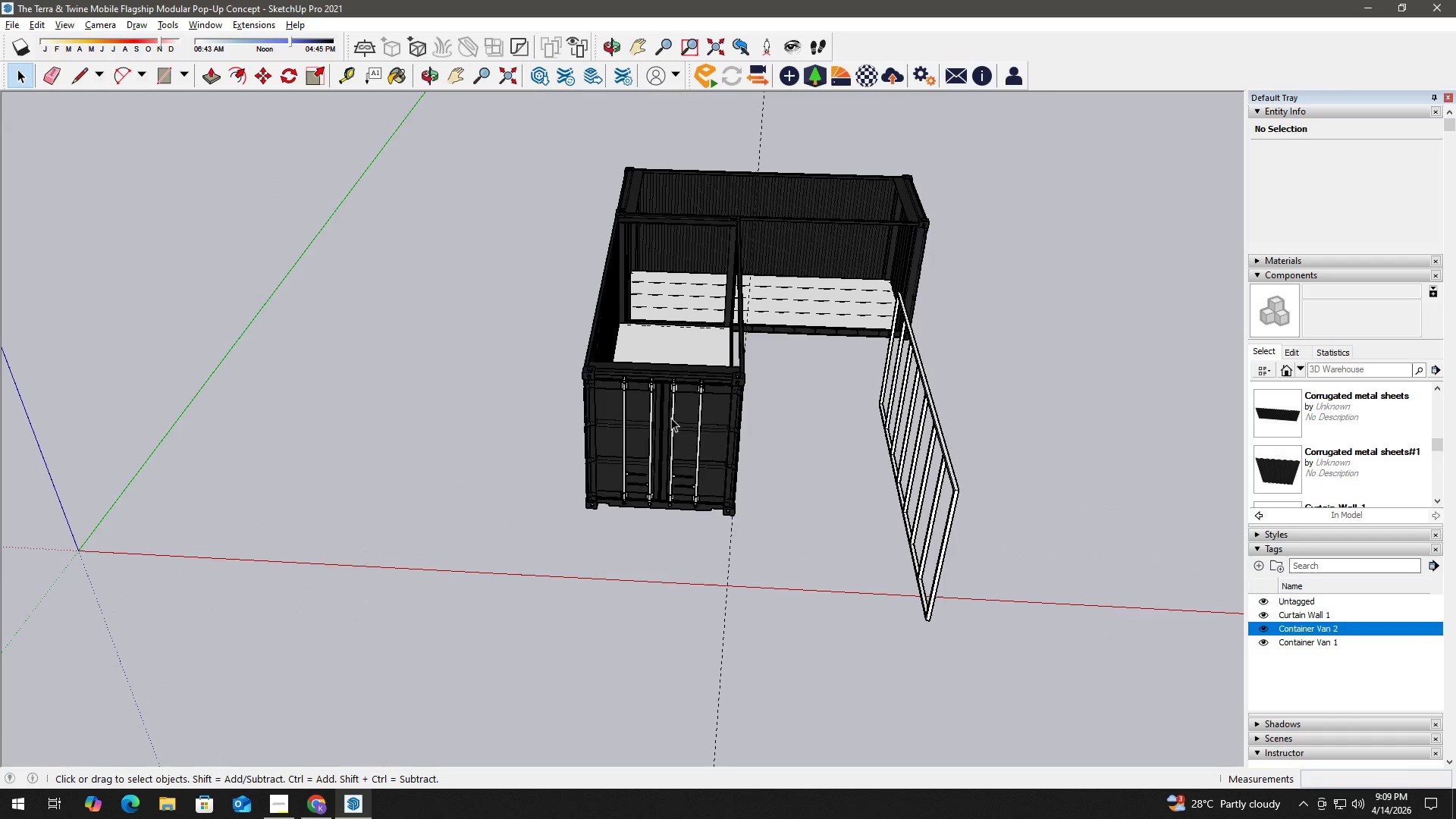 
hold_key(key=ControlLeft, duration=0.75)
 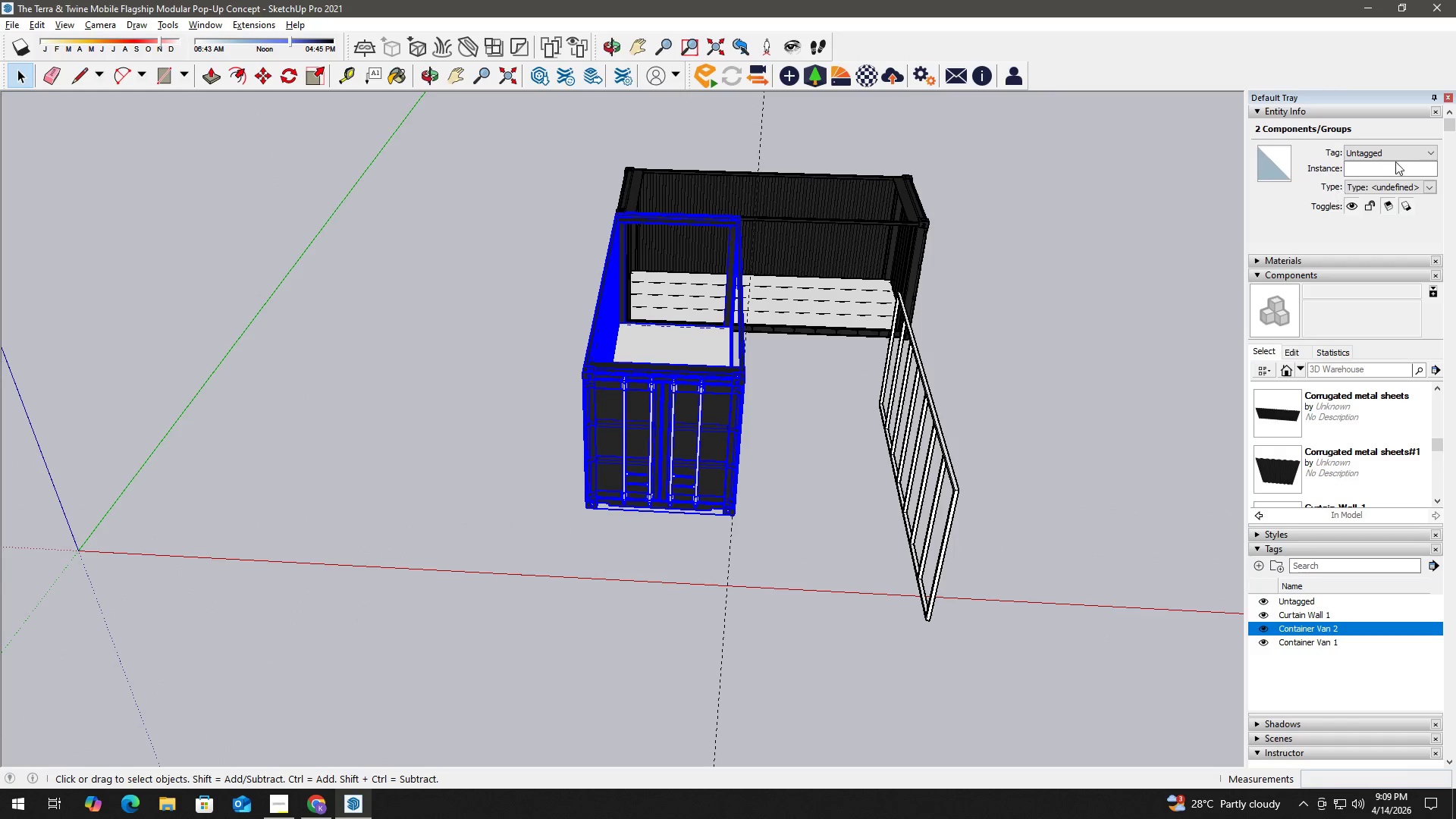 
scroll: coordinate [723, 436], scroll_direction: up, amount: 5.0
 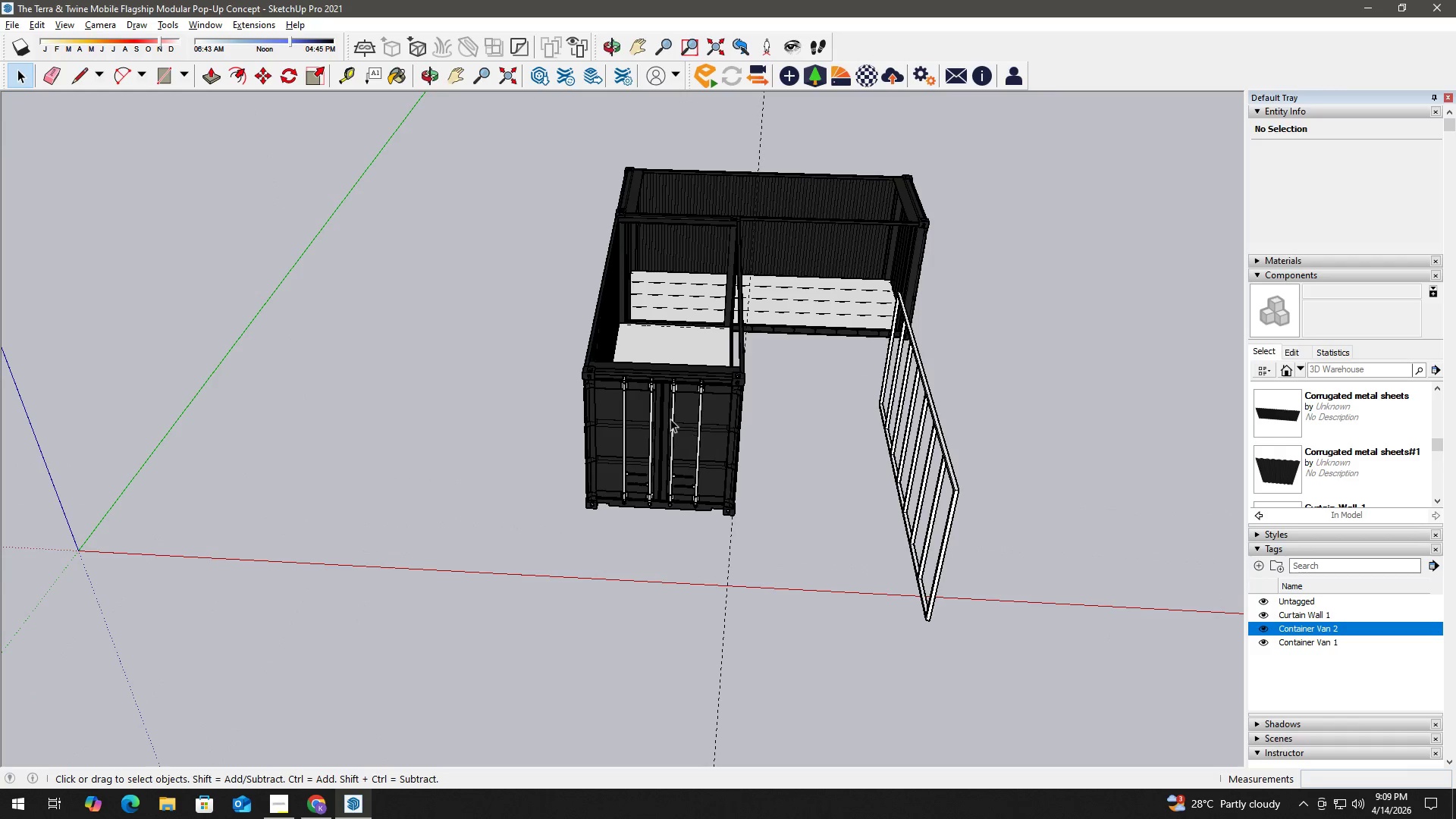 
double_click([689, 361])
 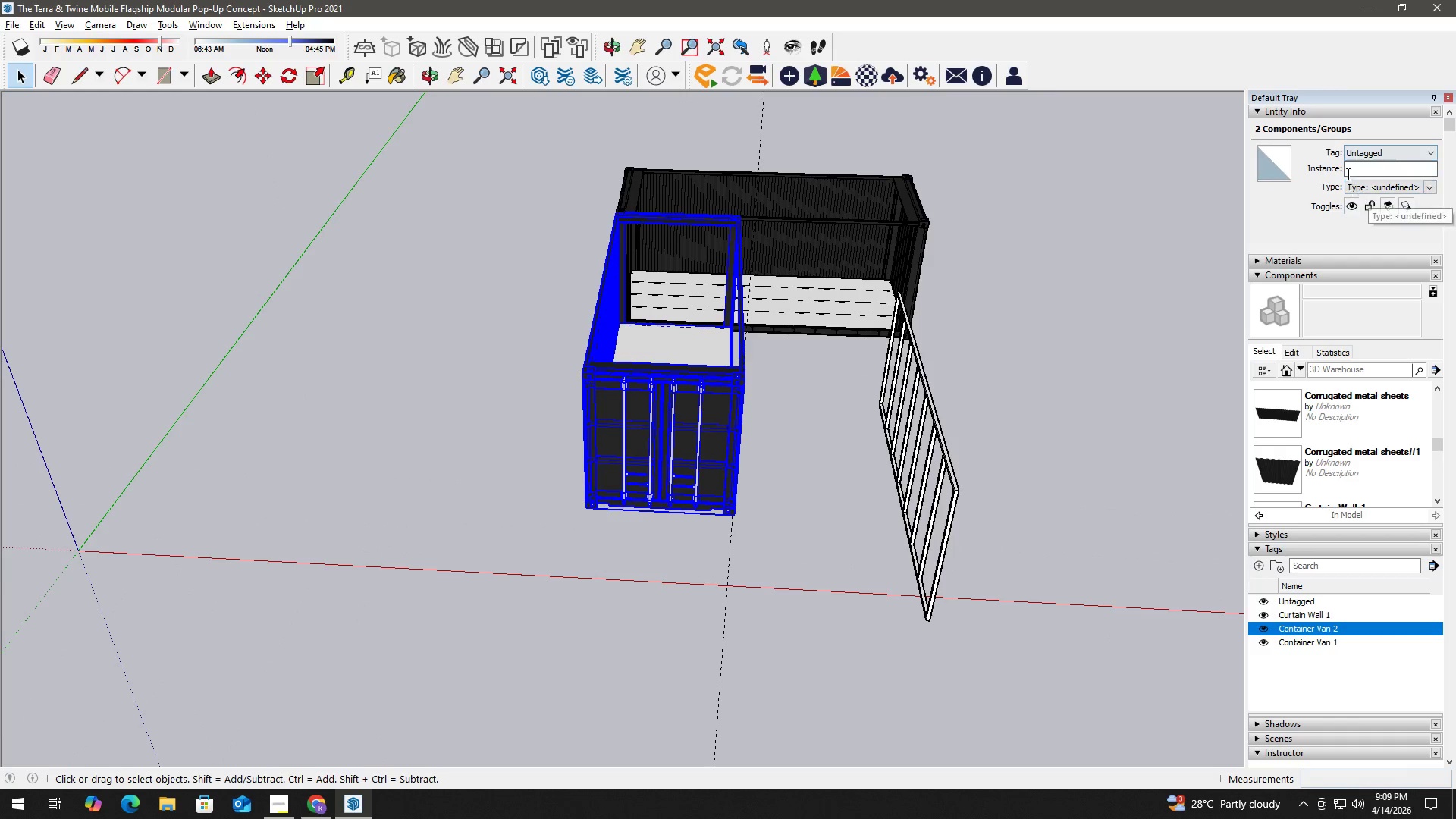 
left_click([1376, 150])
 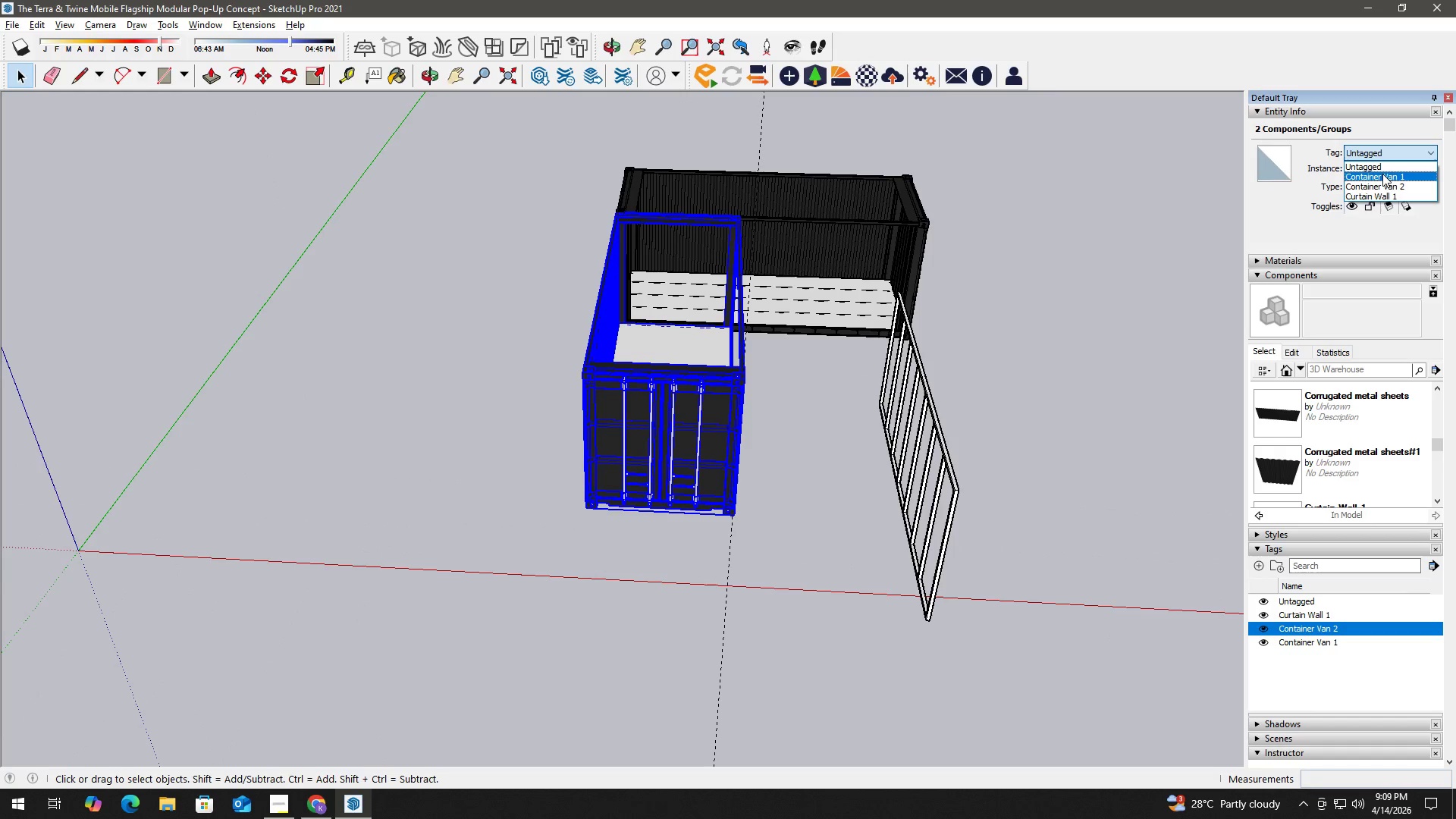 
left_click([1383, 175])
 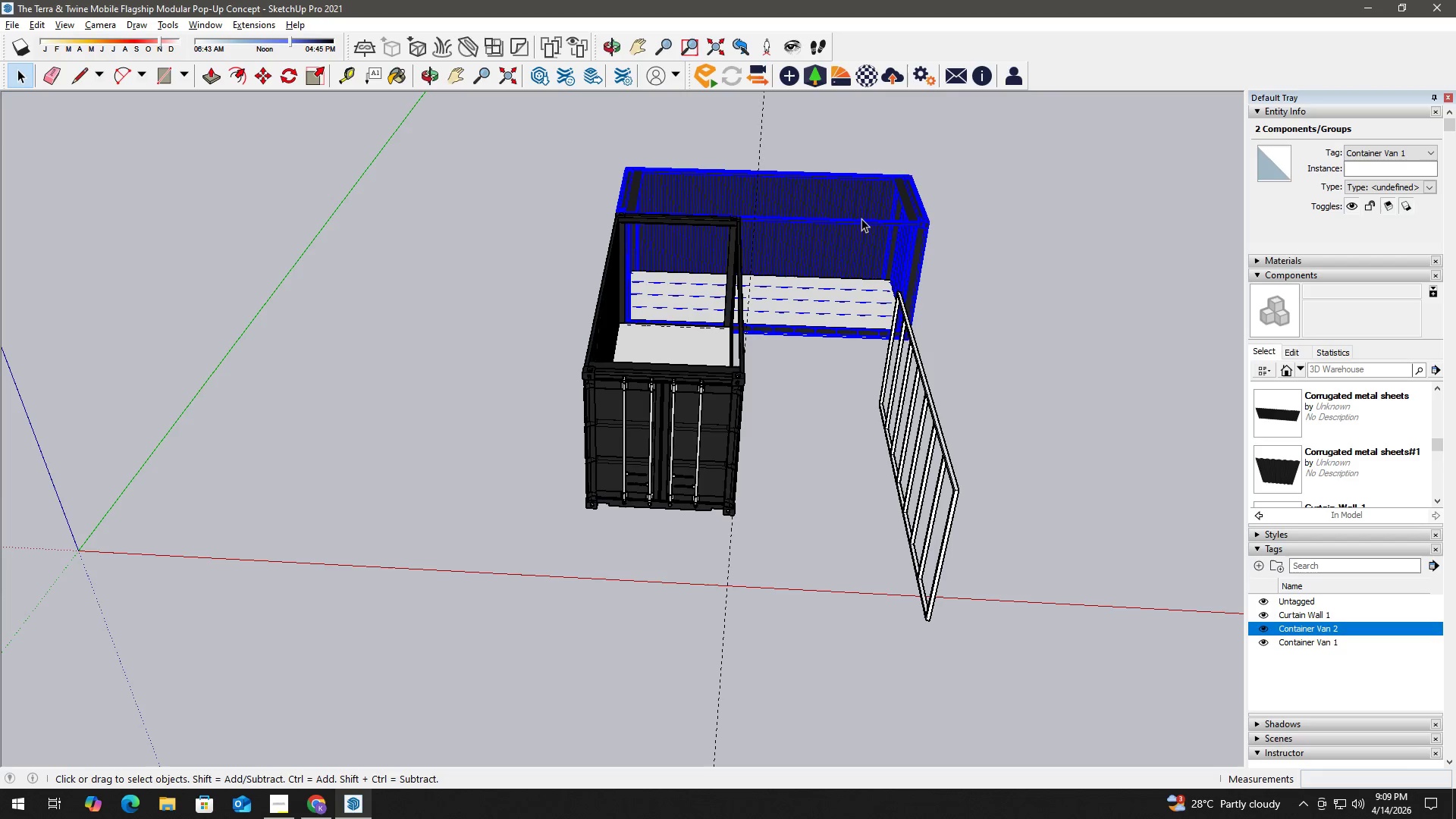 
hold_key(key=ControlLeft, duration=0.91)
left_click([833, 287])
 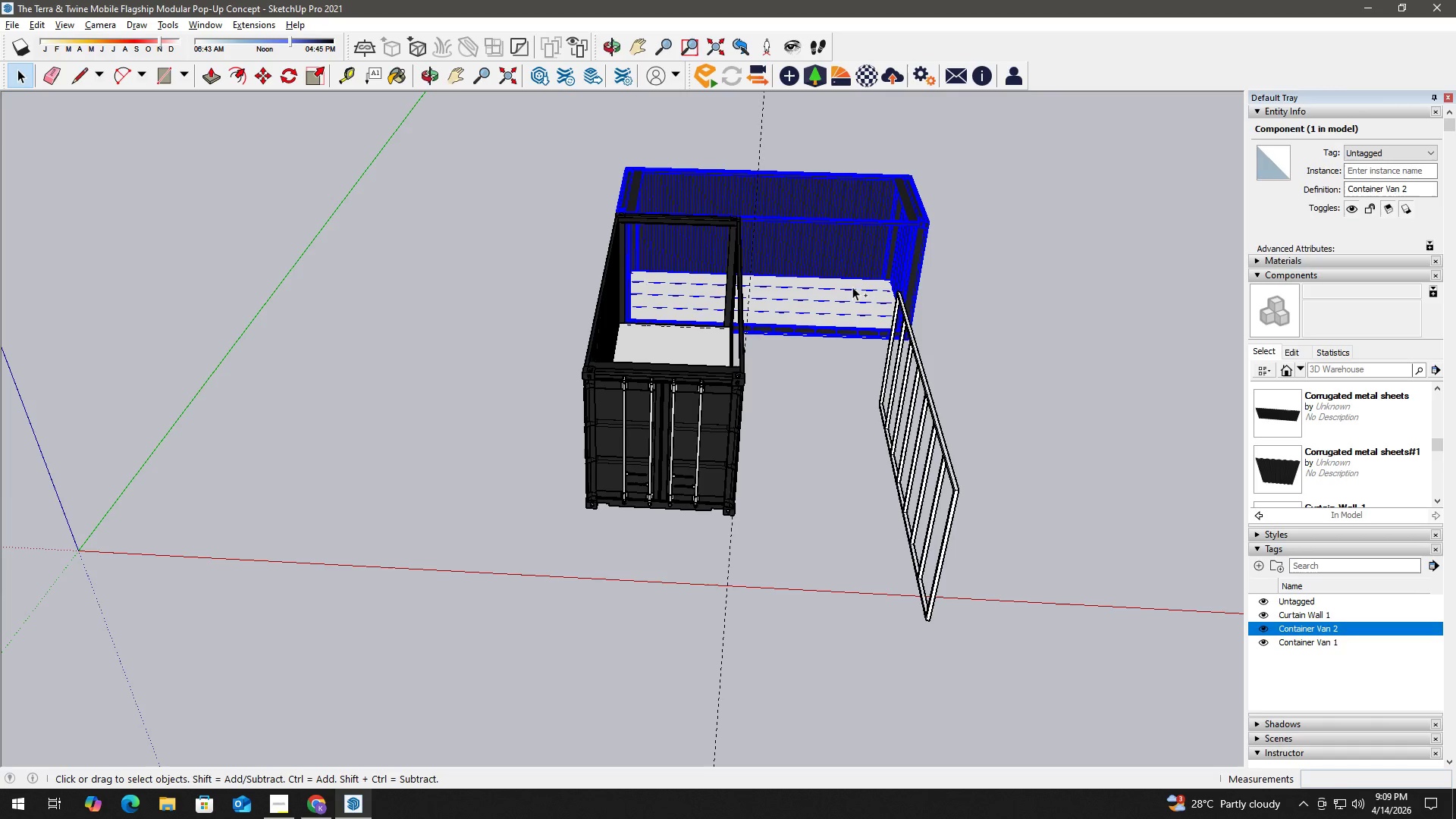 
left_click([1395, 155])
 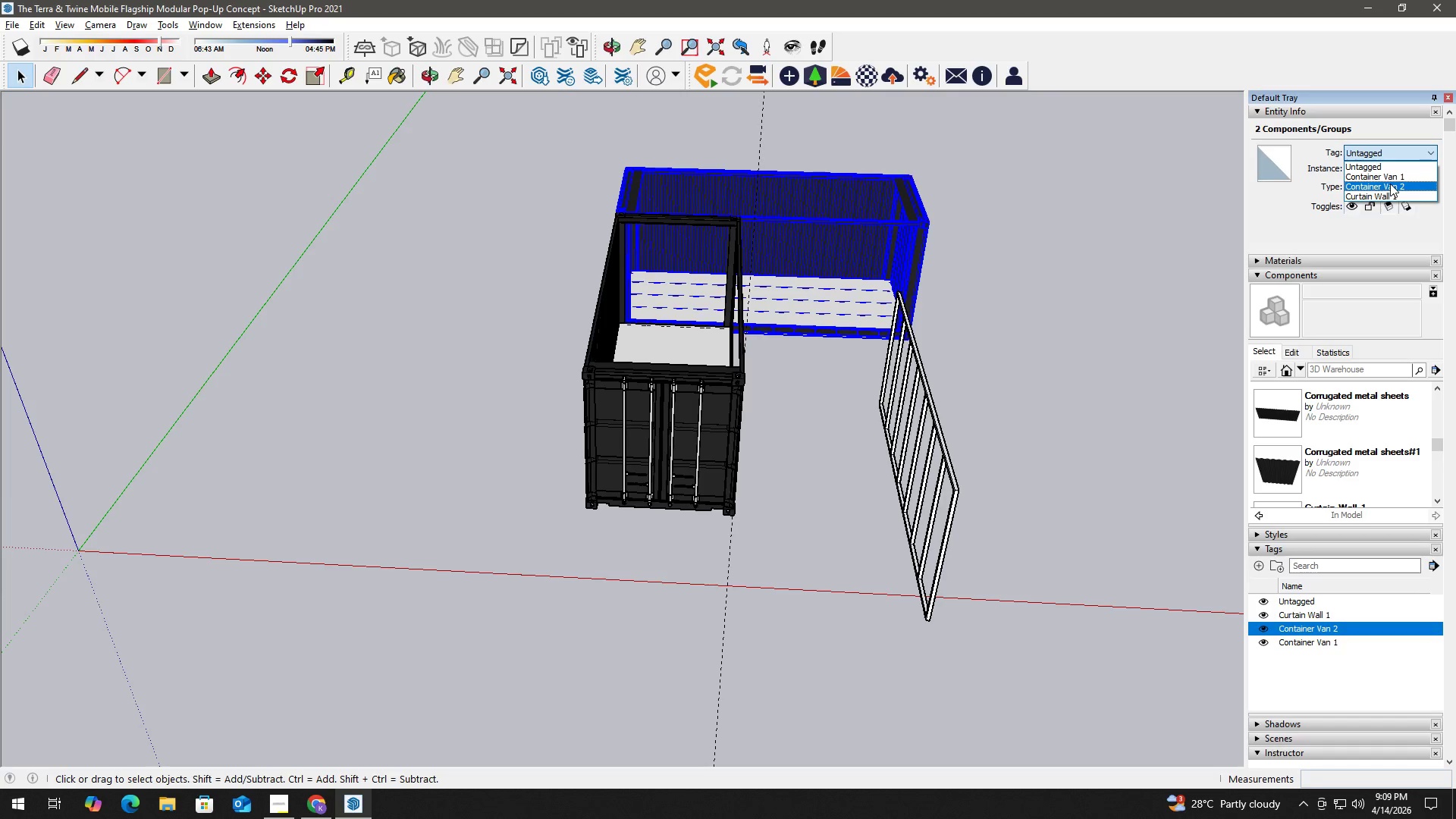 
left_click([1390, 184])
 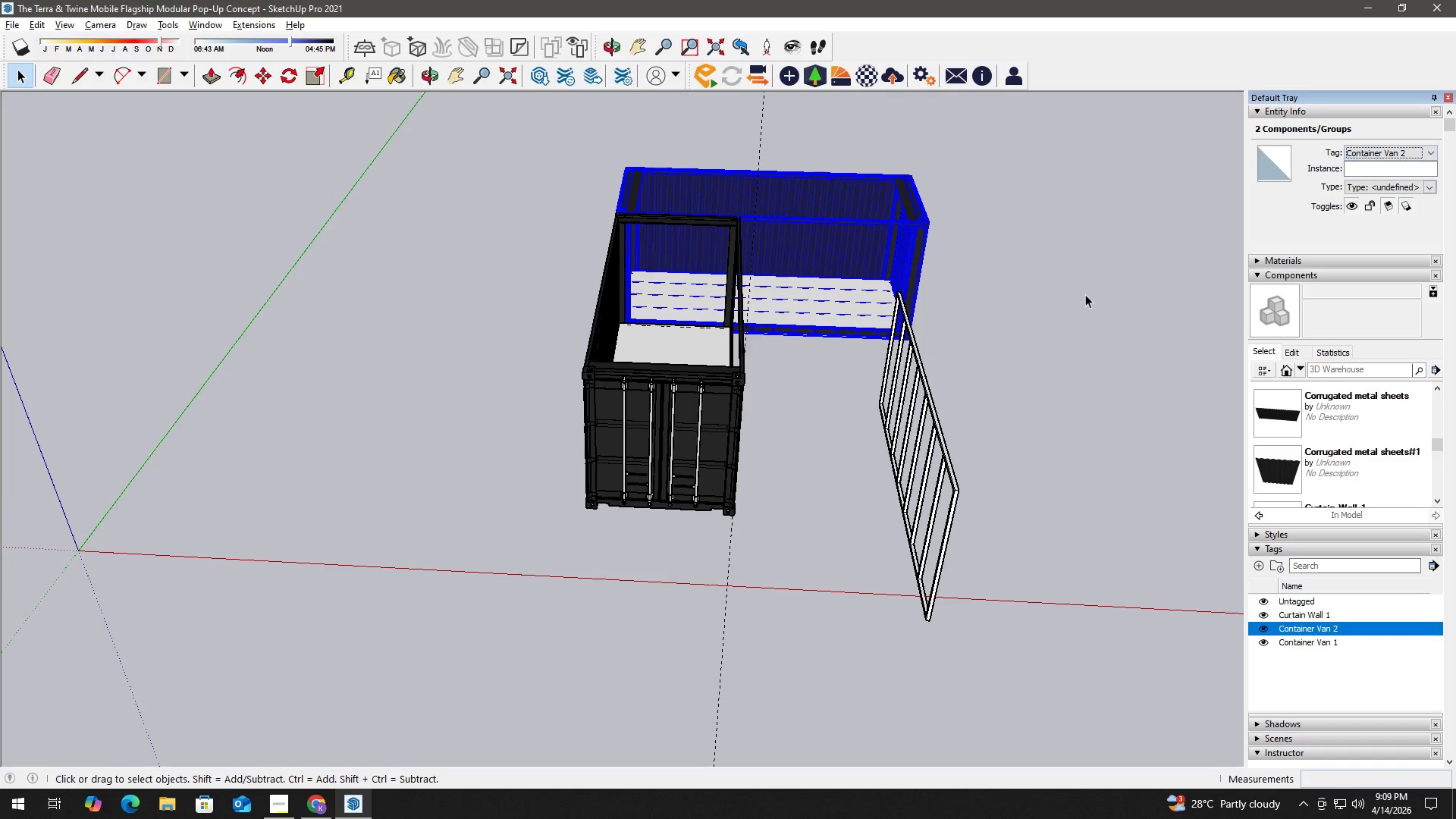 
left_click([1086, 328])
 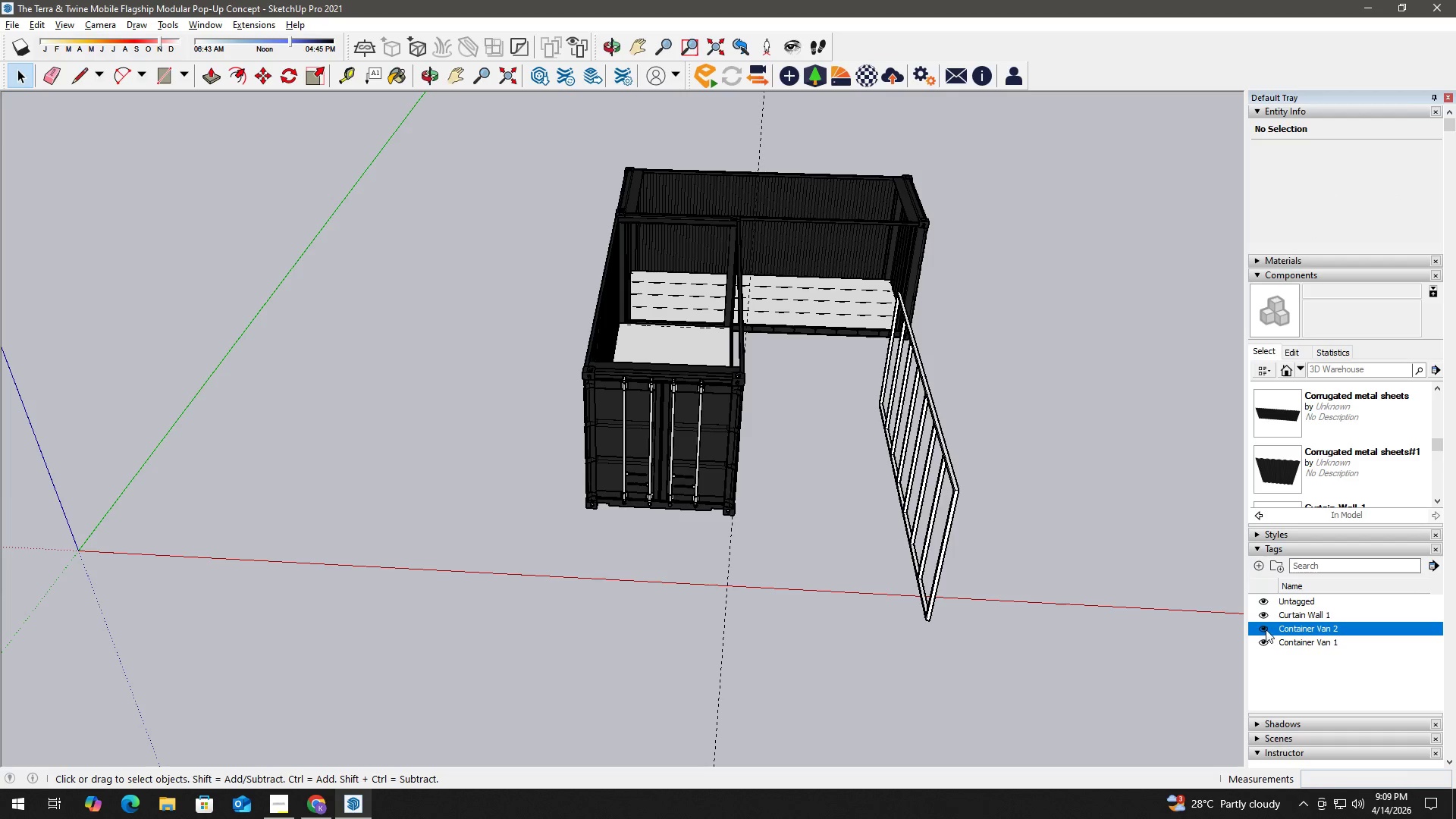 
left_click([1266, 630])
 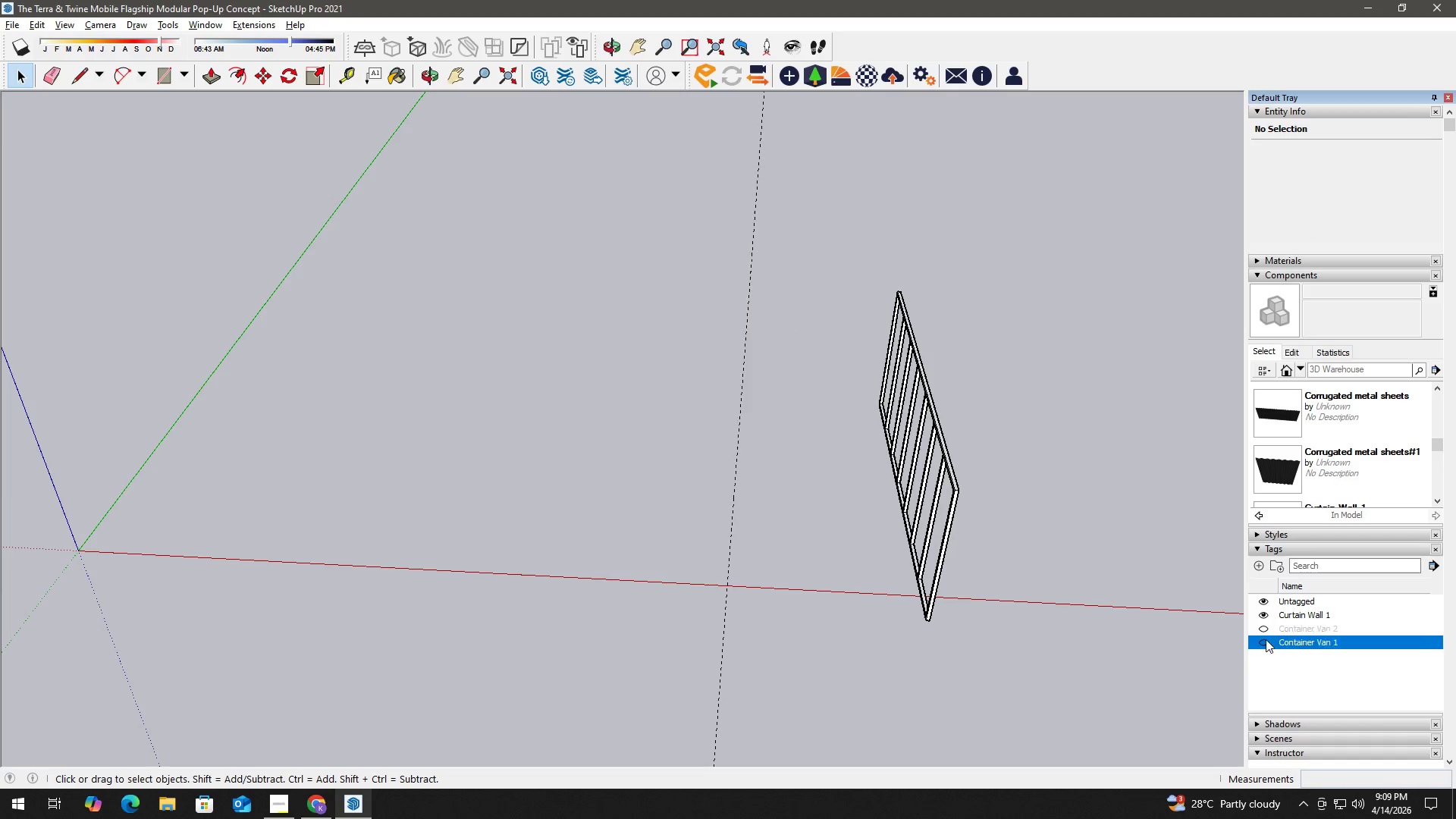 
double_click([1266, 630])
 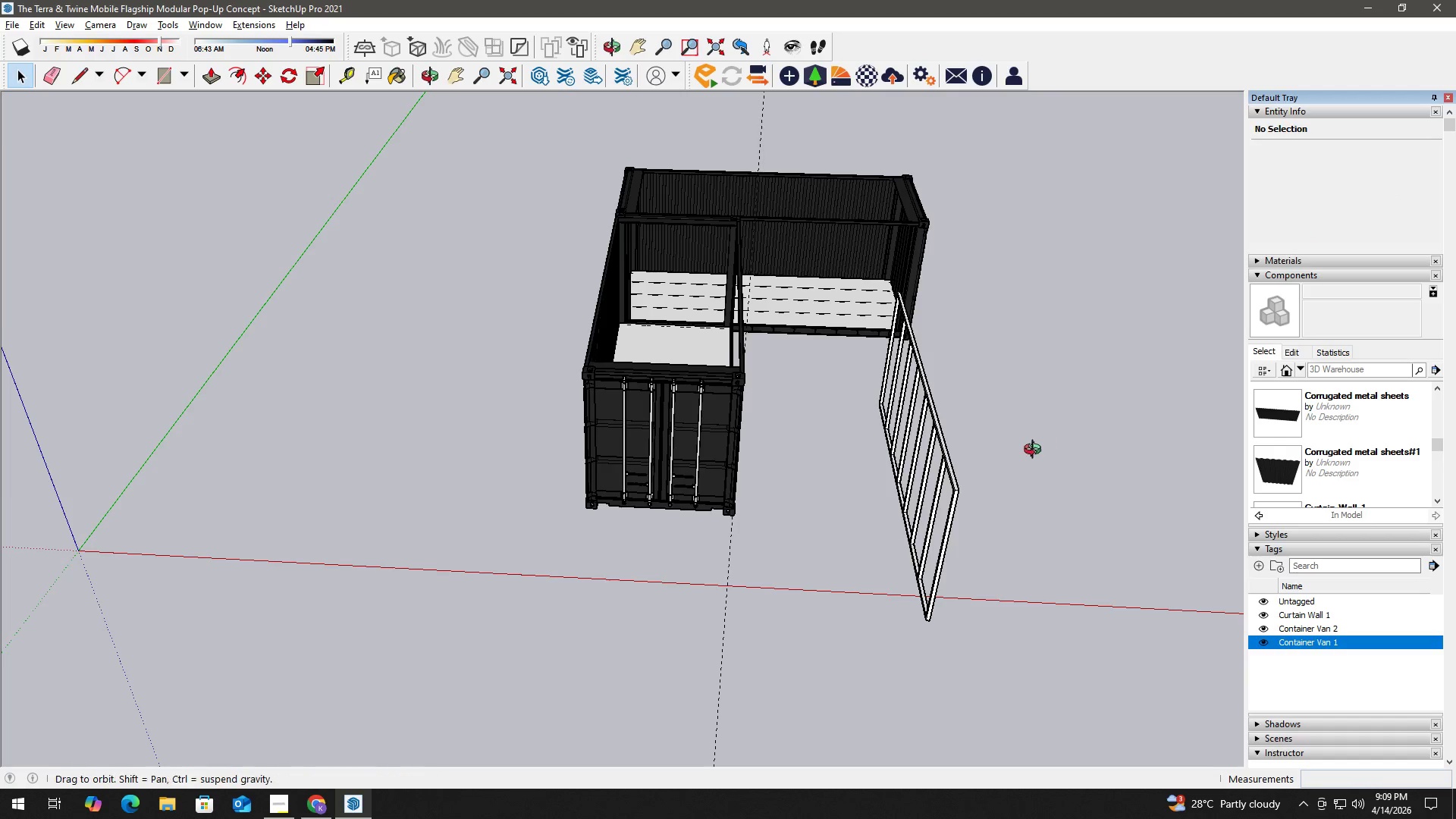 
key(Space)
 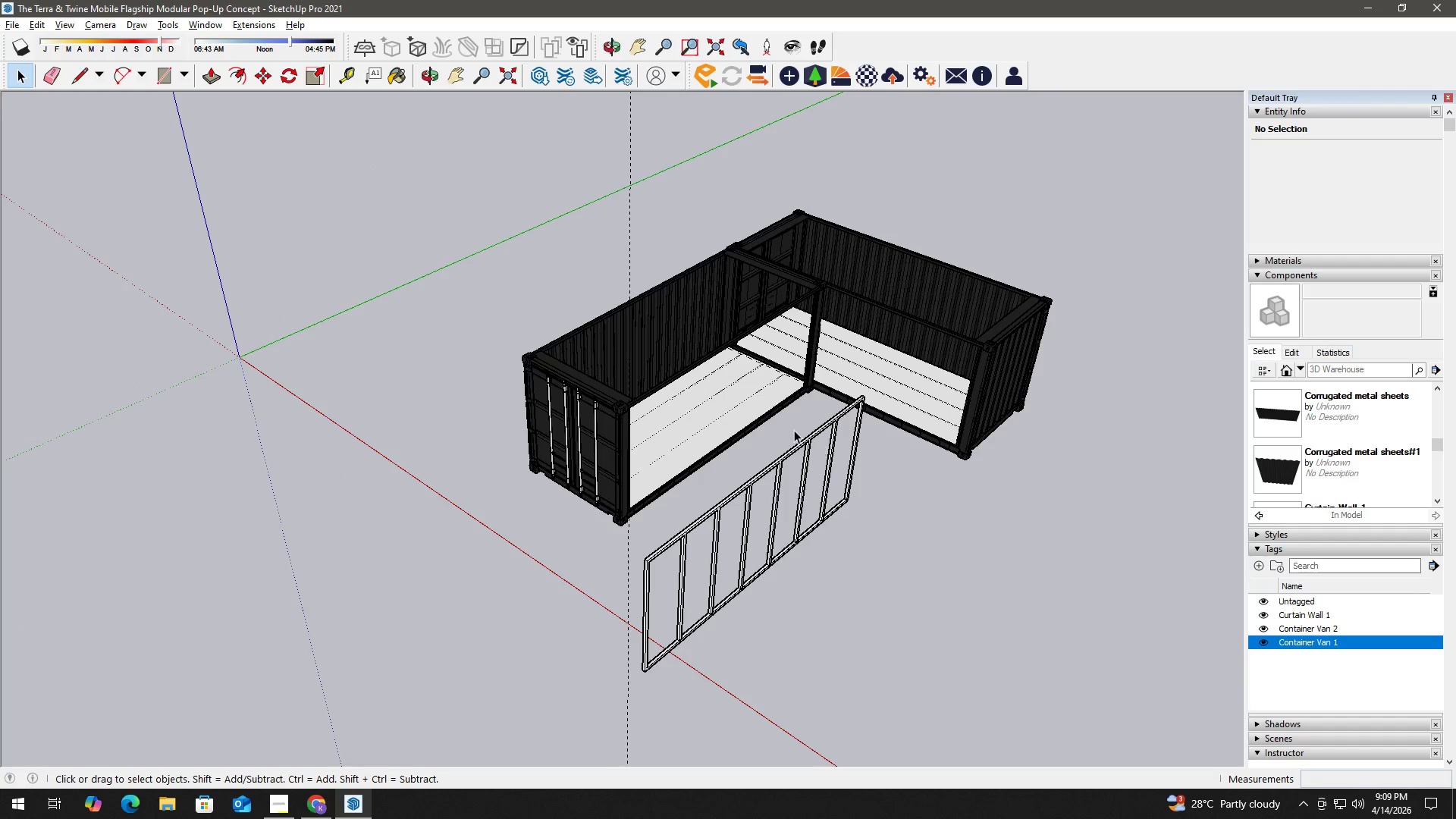 
left_click([794, 430])
 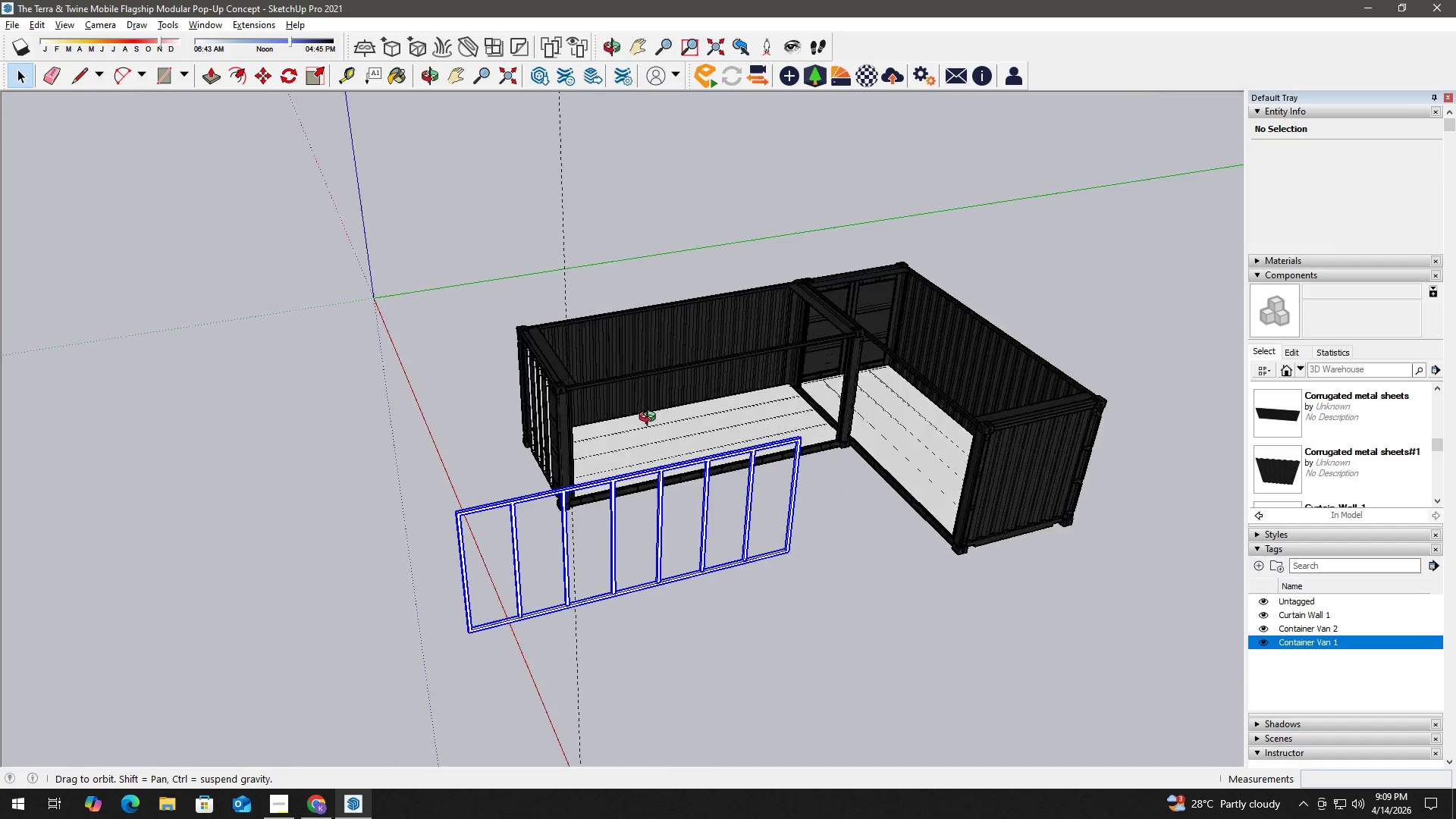 
scroll: coordinate [868, 437], scroll_direction: down, amount: 2.0
 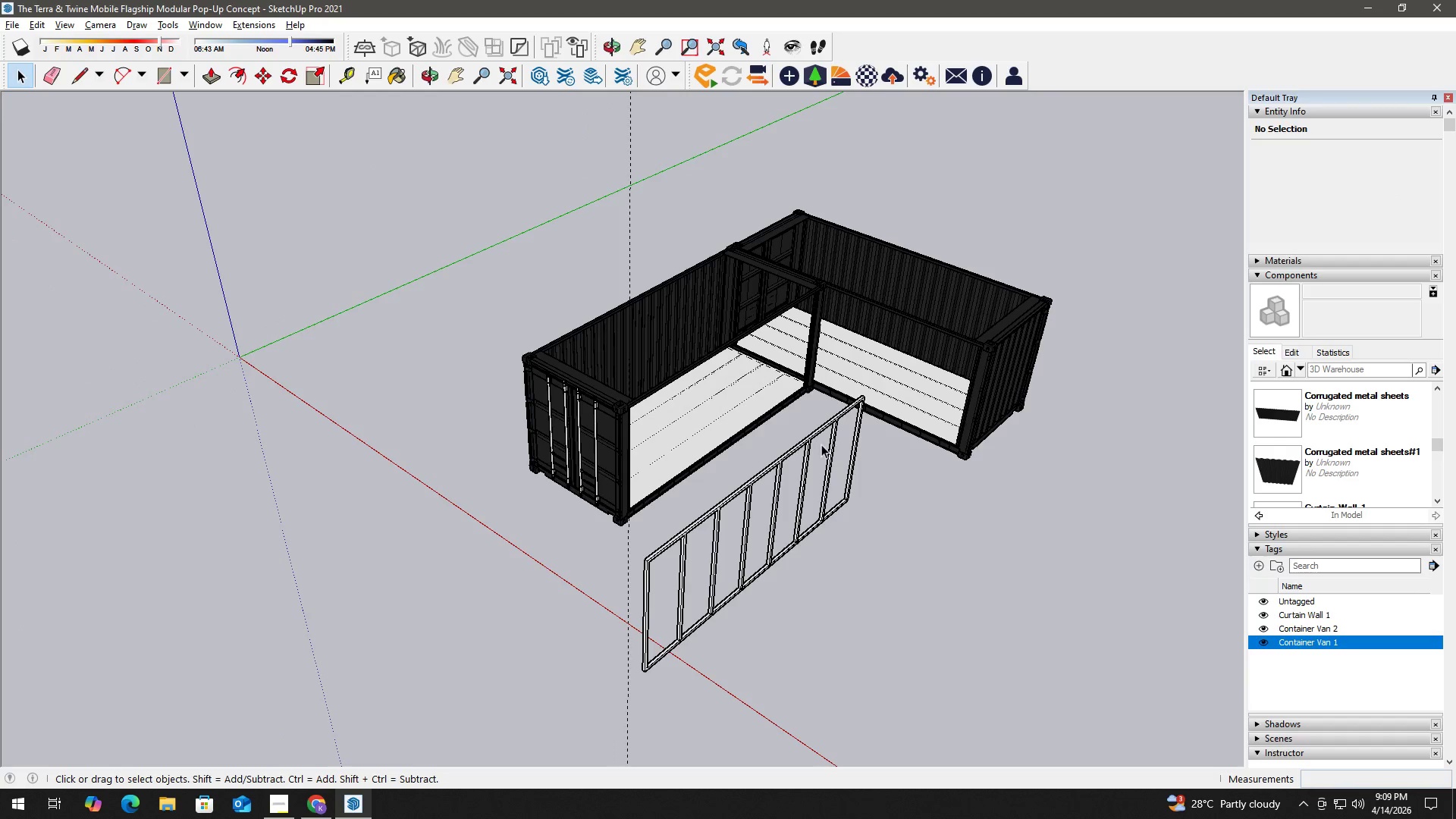 
key(H)
 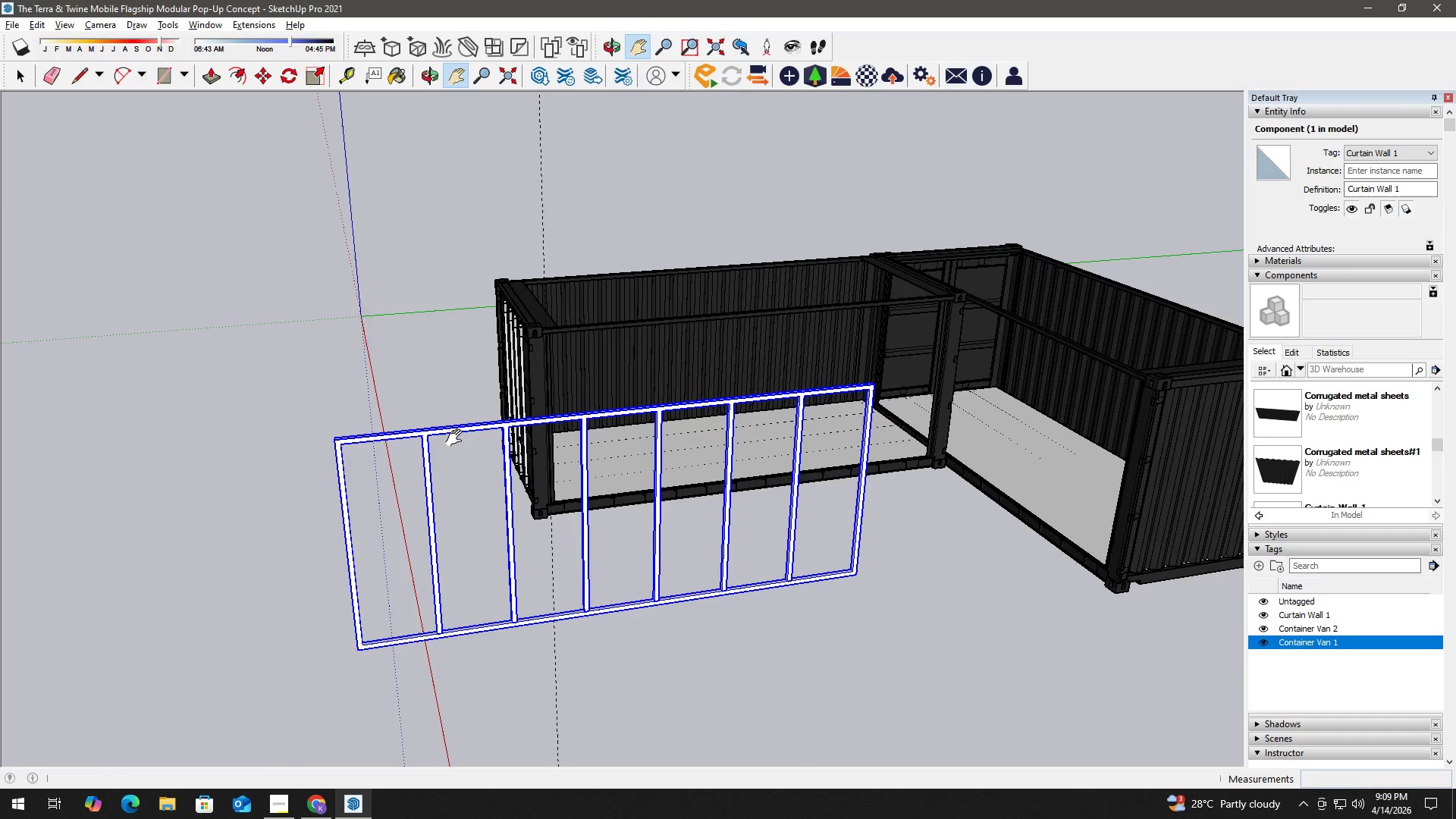 
scroll: coordinate [556, 483], scroll_direction: up, amount: 3.0
 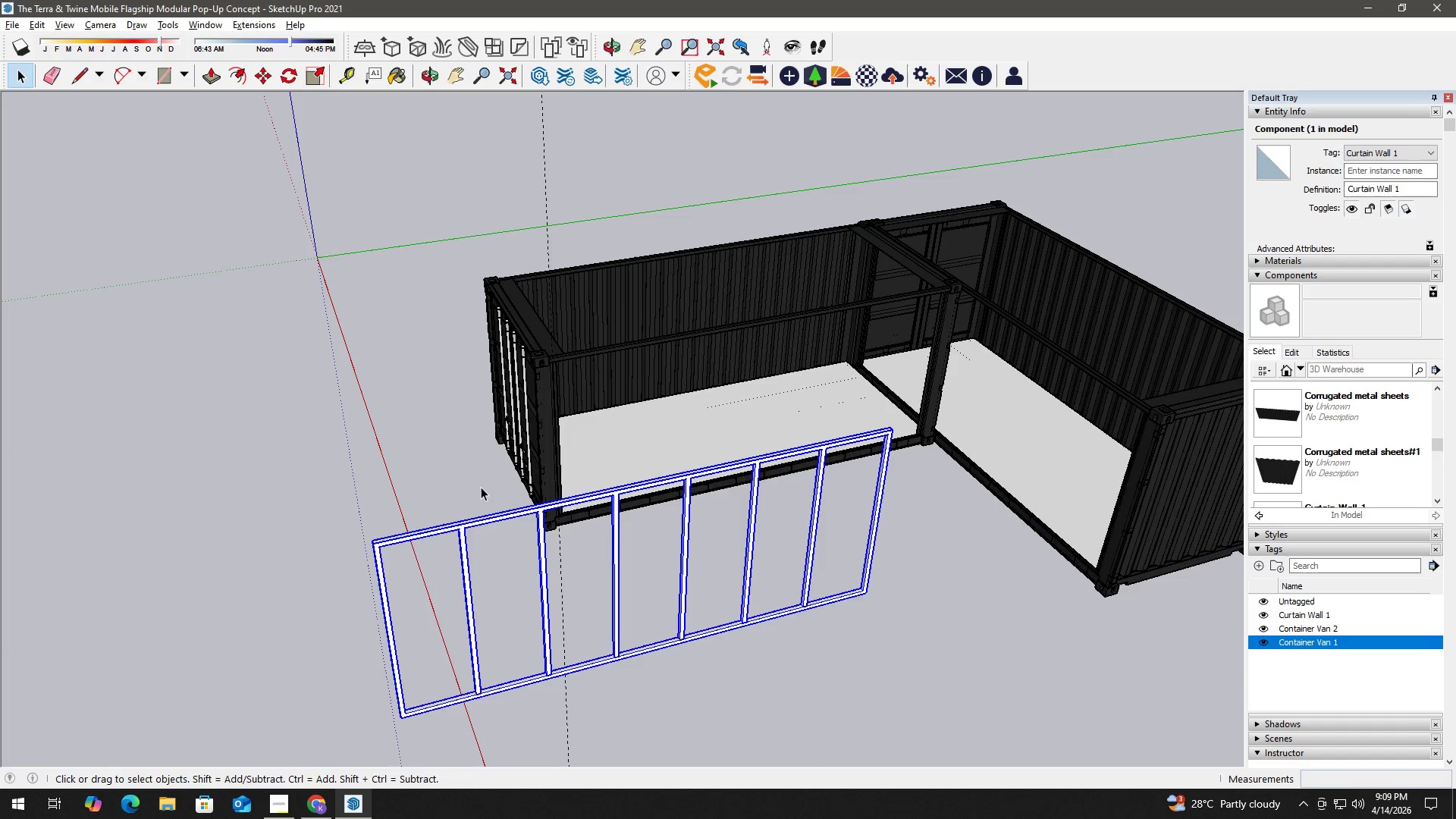 
key(Space)
 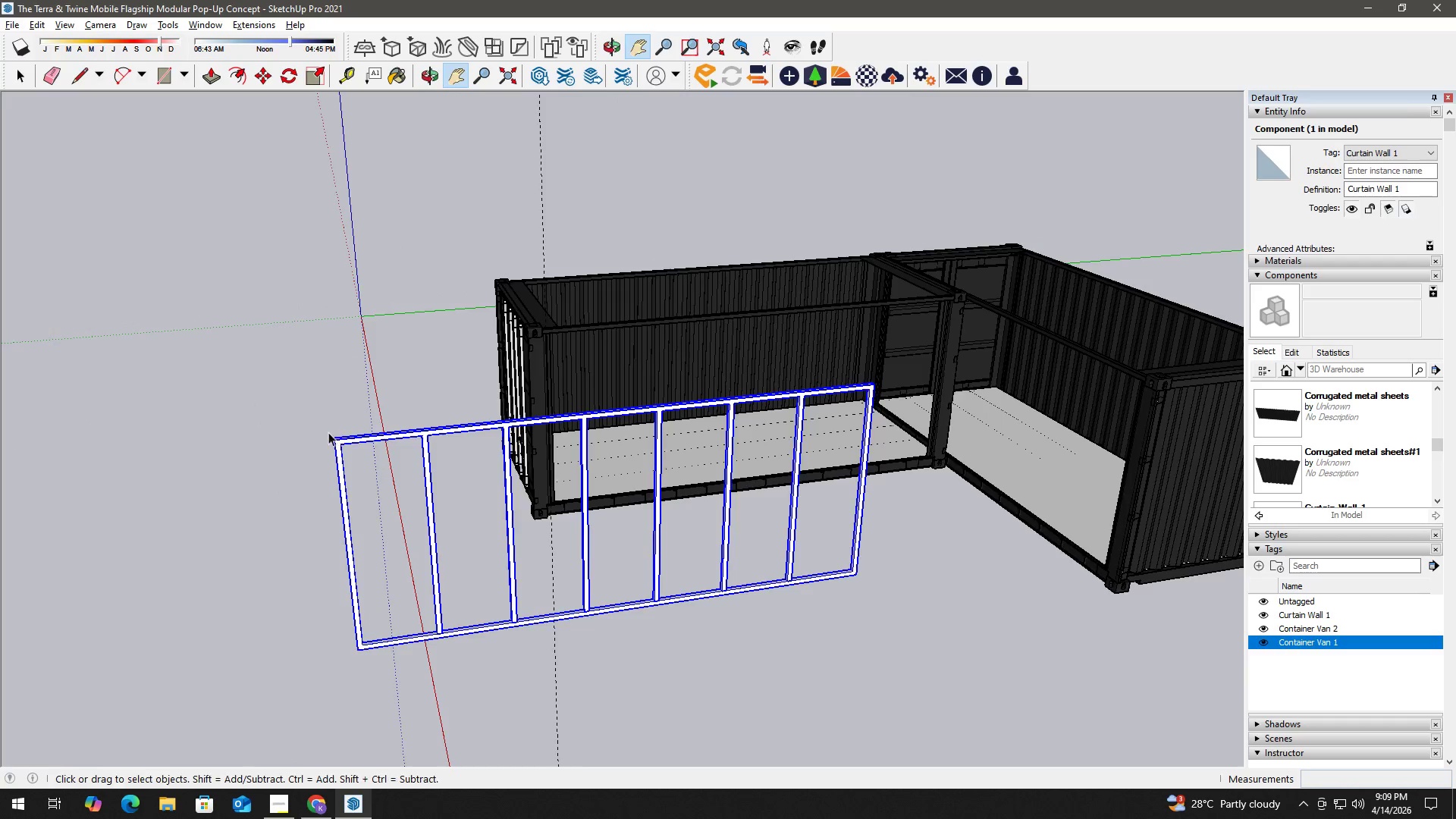 
scroll: coordinate [328, 431], scroll_direction: up, amount: 3.0
 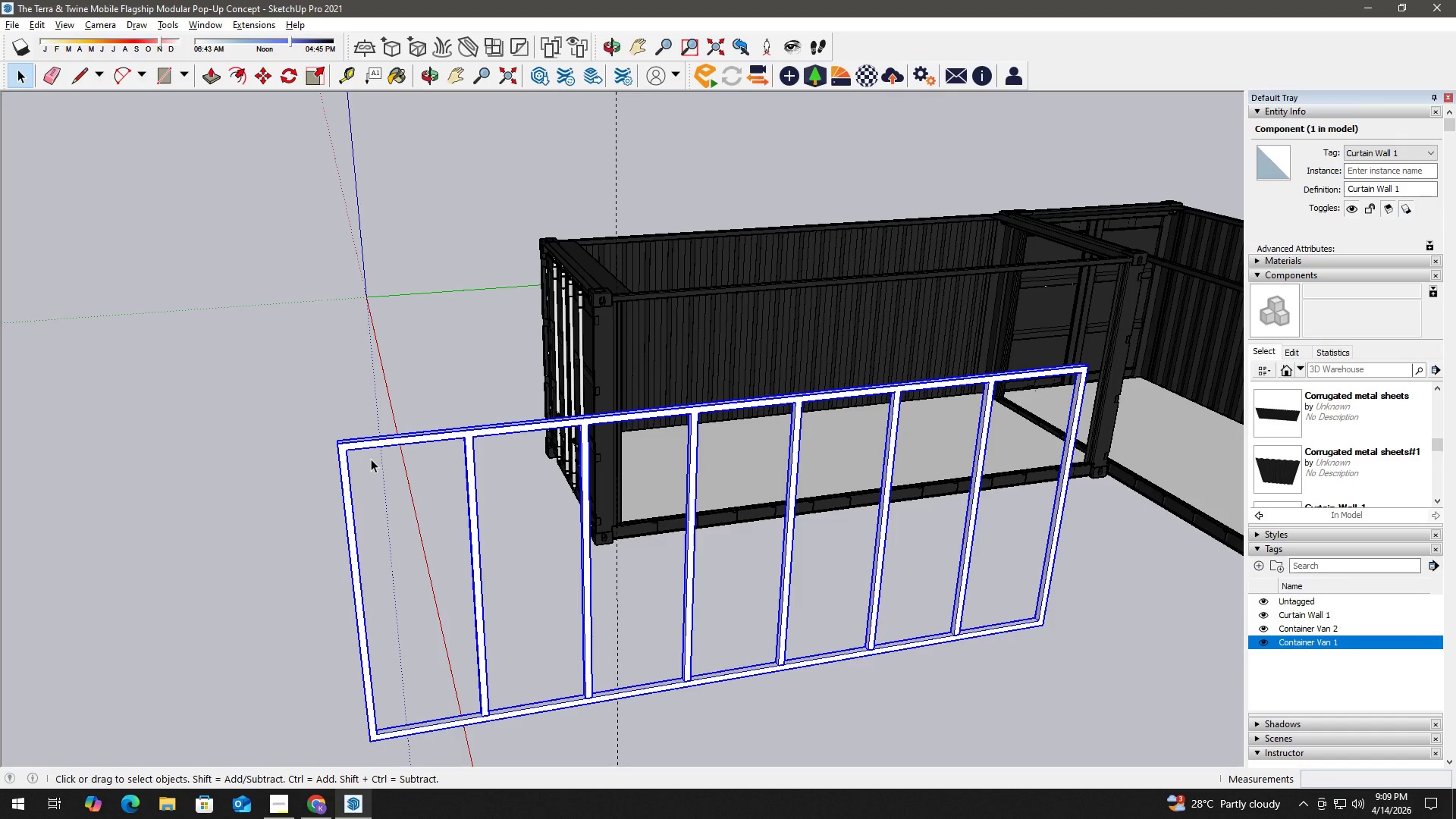 
key(M)
 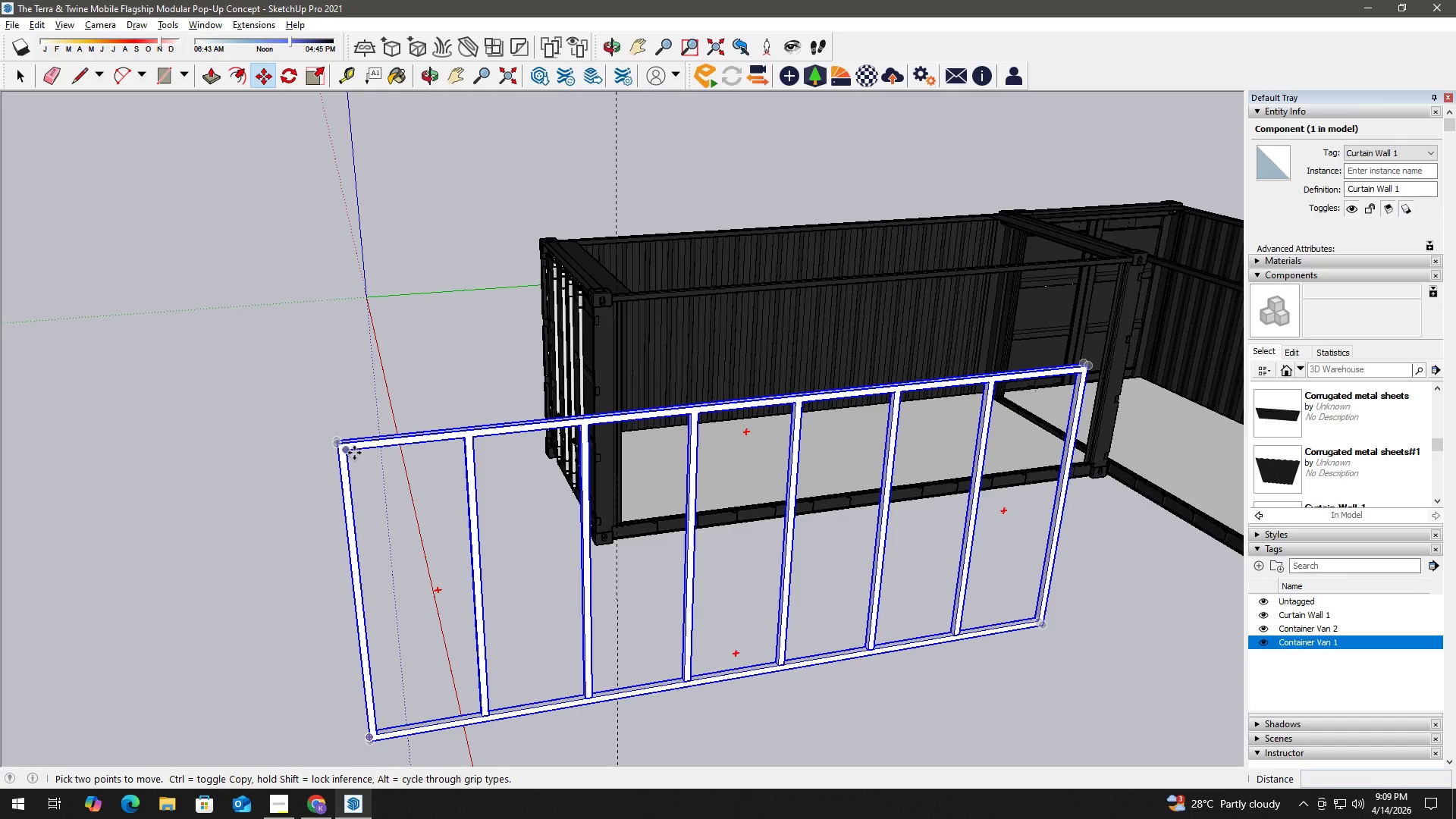 
scroll: coordinate [592, 249], scroll_direction: up, amount: 36.0
 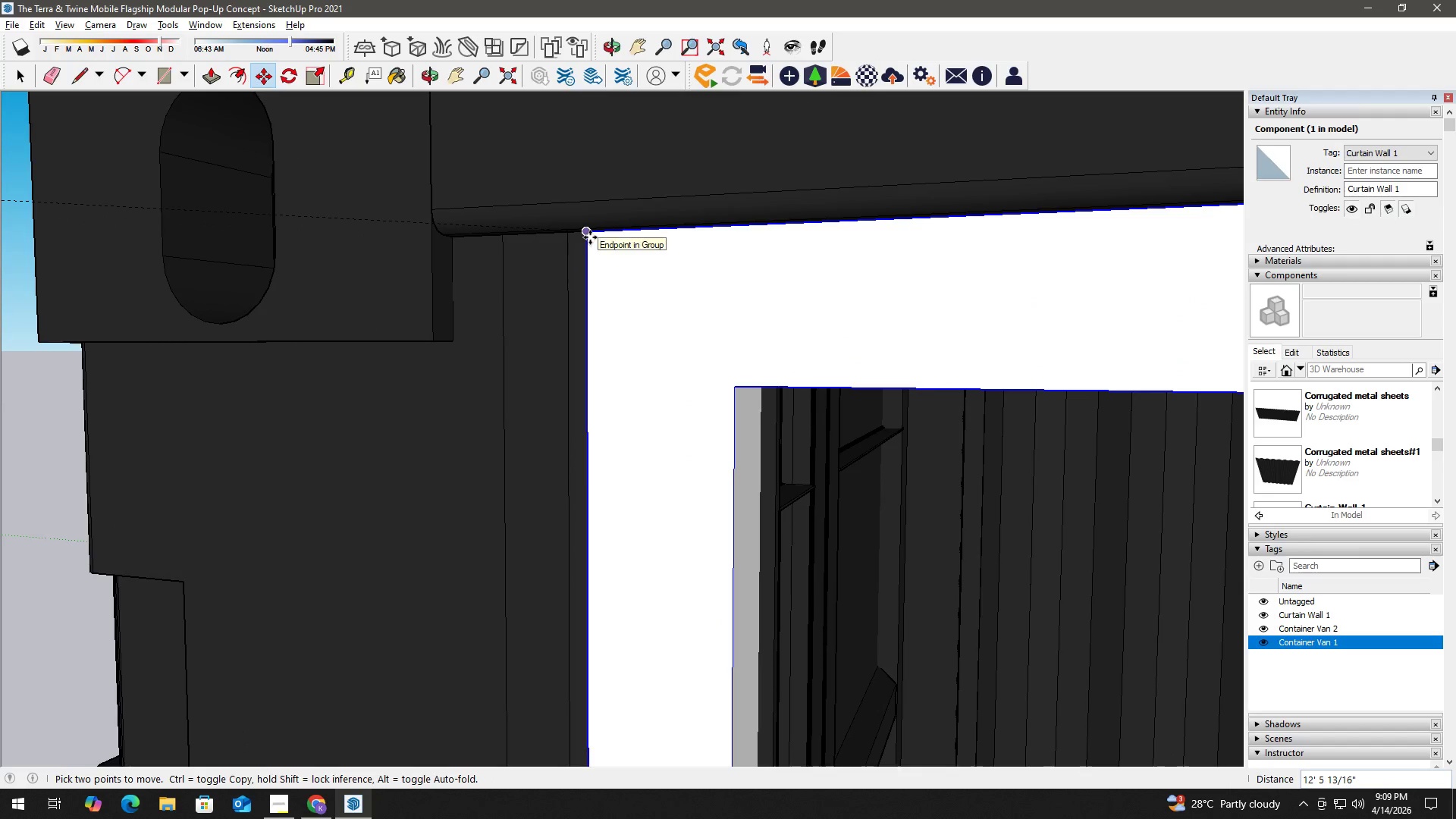 
left_click([590, 237])
 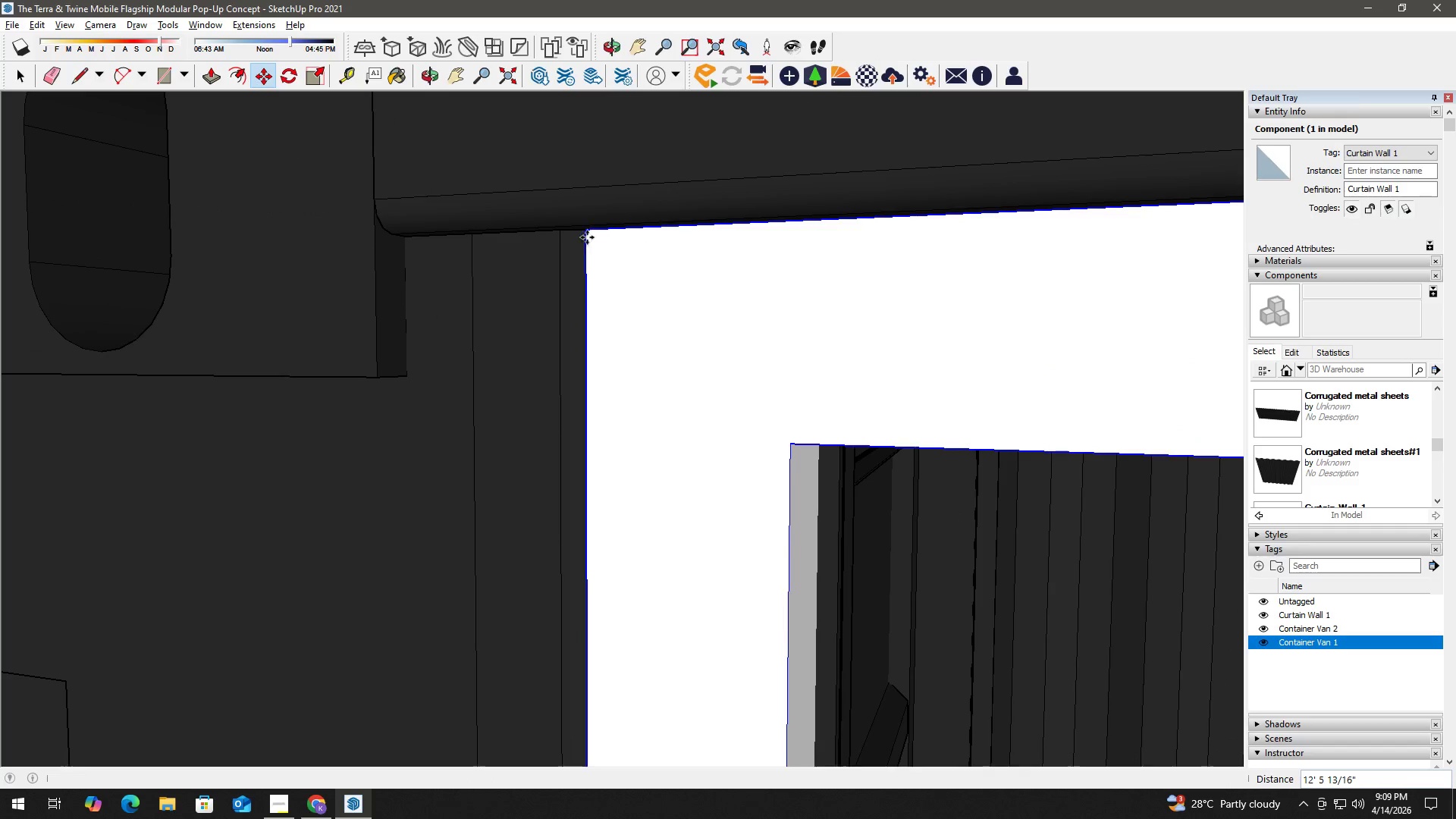 
scroll: coordinate [590, 237], scroll_direction: up, amount: 3.0
 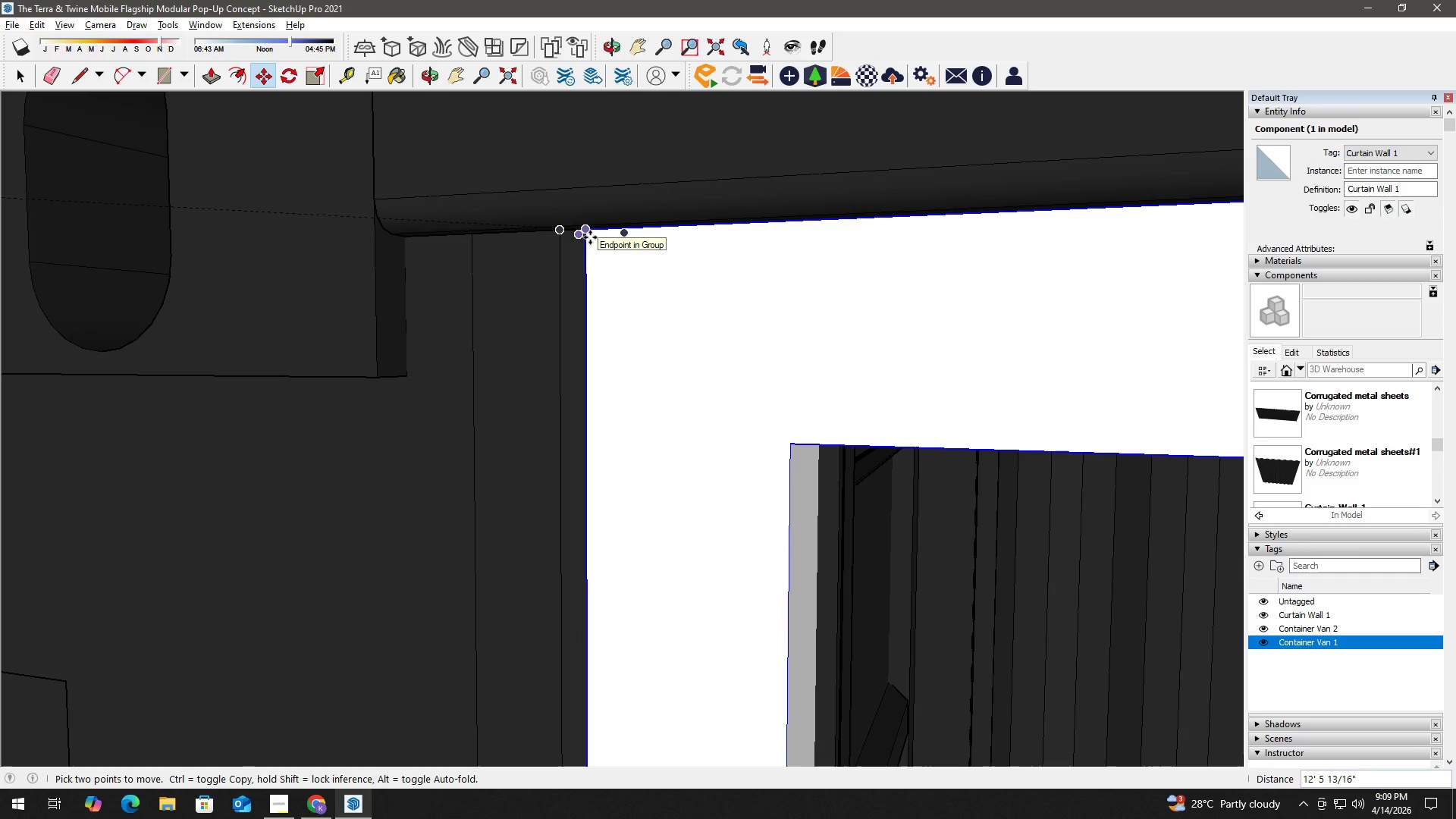 
key(Space)
 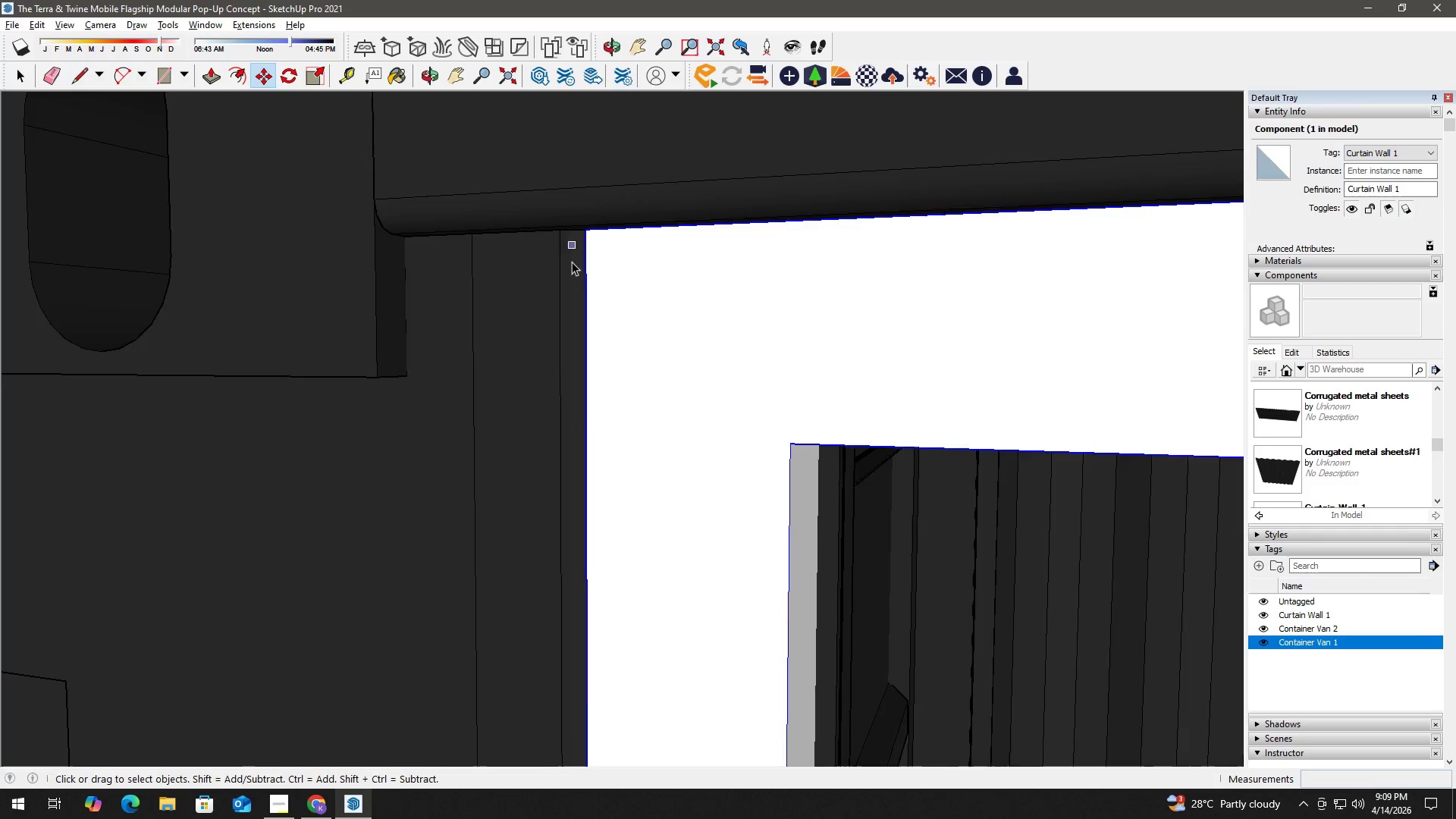 
scroll: coordinate [563, 326], scroll_direction: down, amount: 19.0
 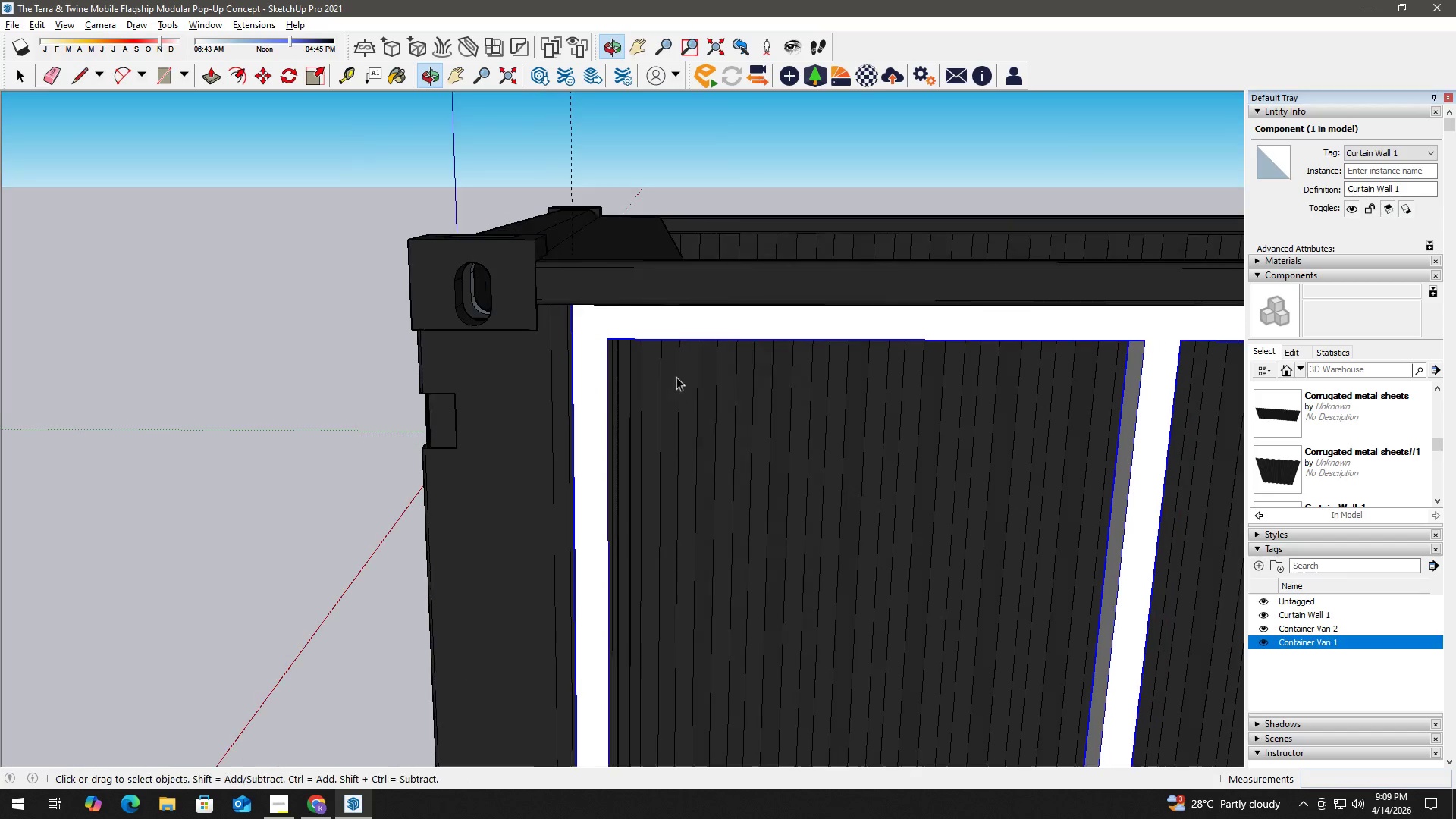 
key(E)
 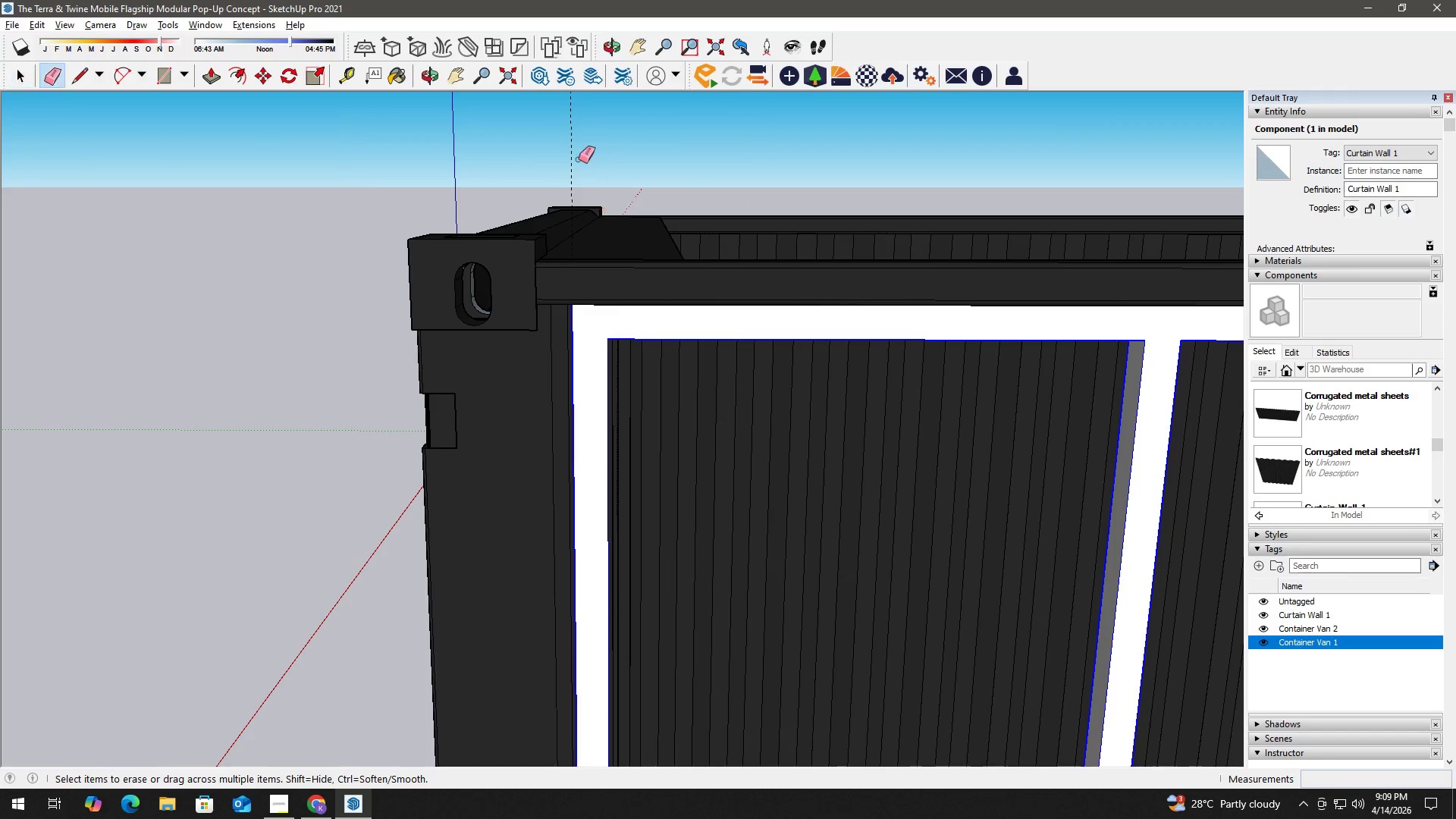 
left_click_drag(start_coordinate=[579, 161], to_coordinate=[563, 139])
 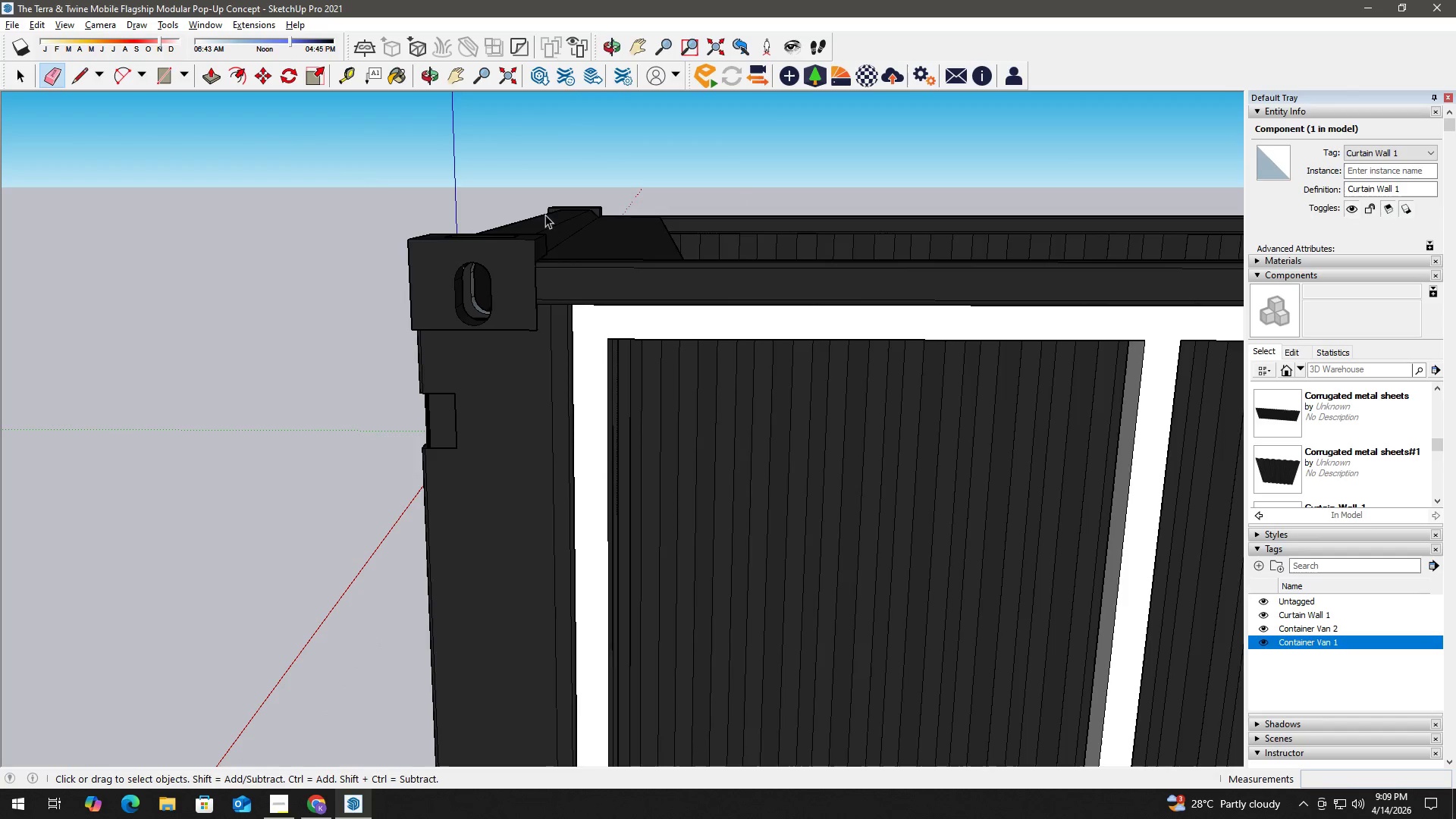 
key(Space)
 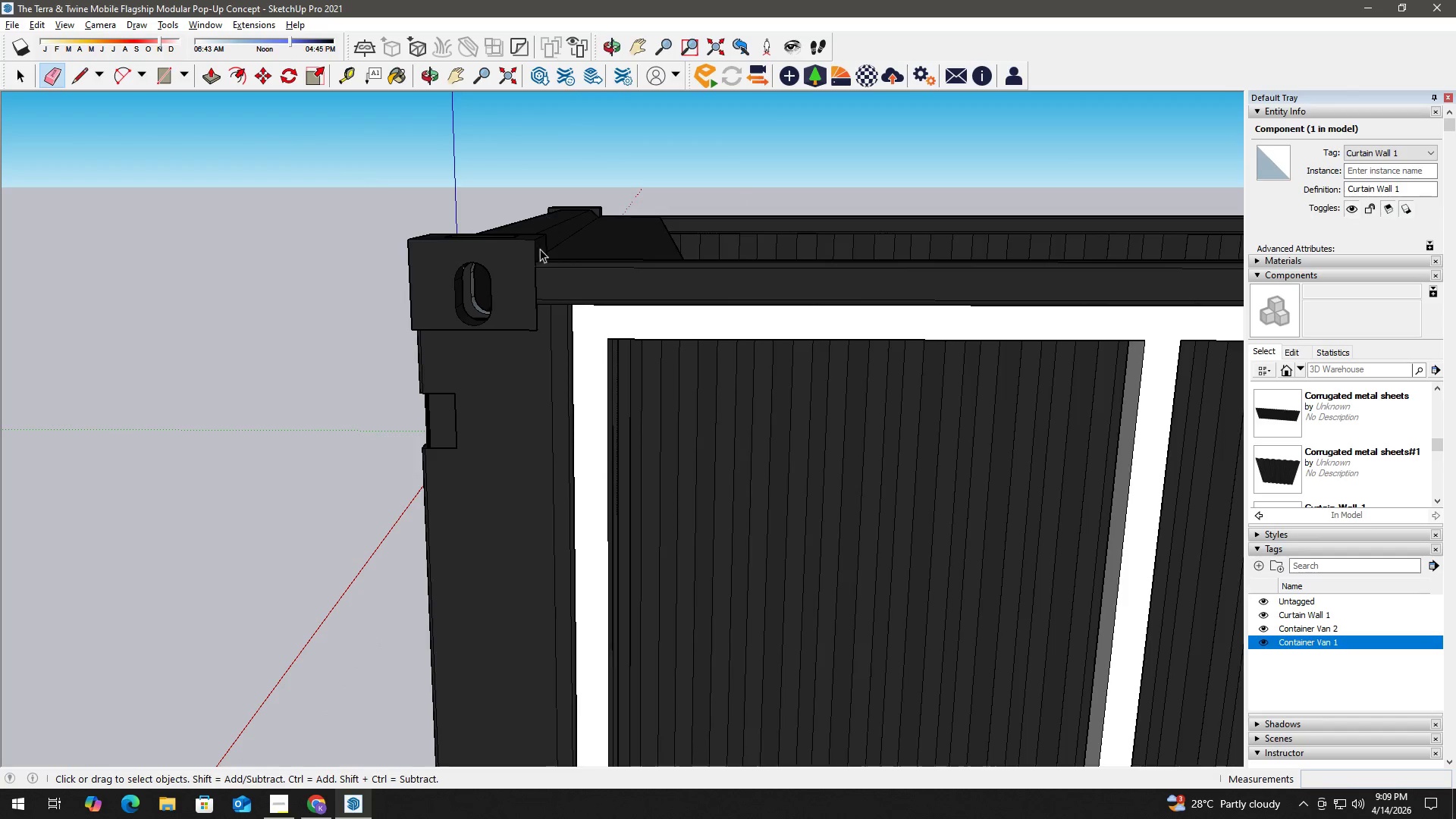 
scroll: coordinate [554, 278], scroll_direction: down, amount: 3.0
 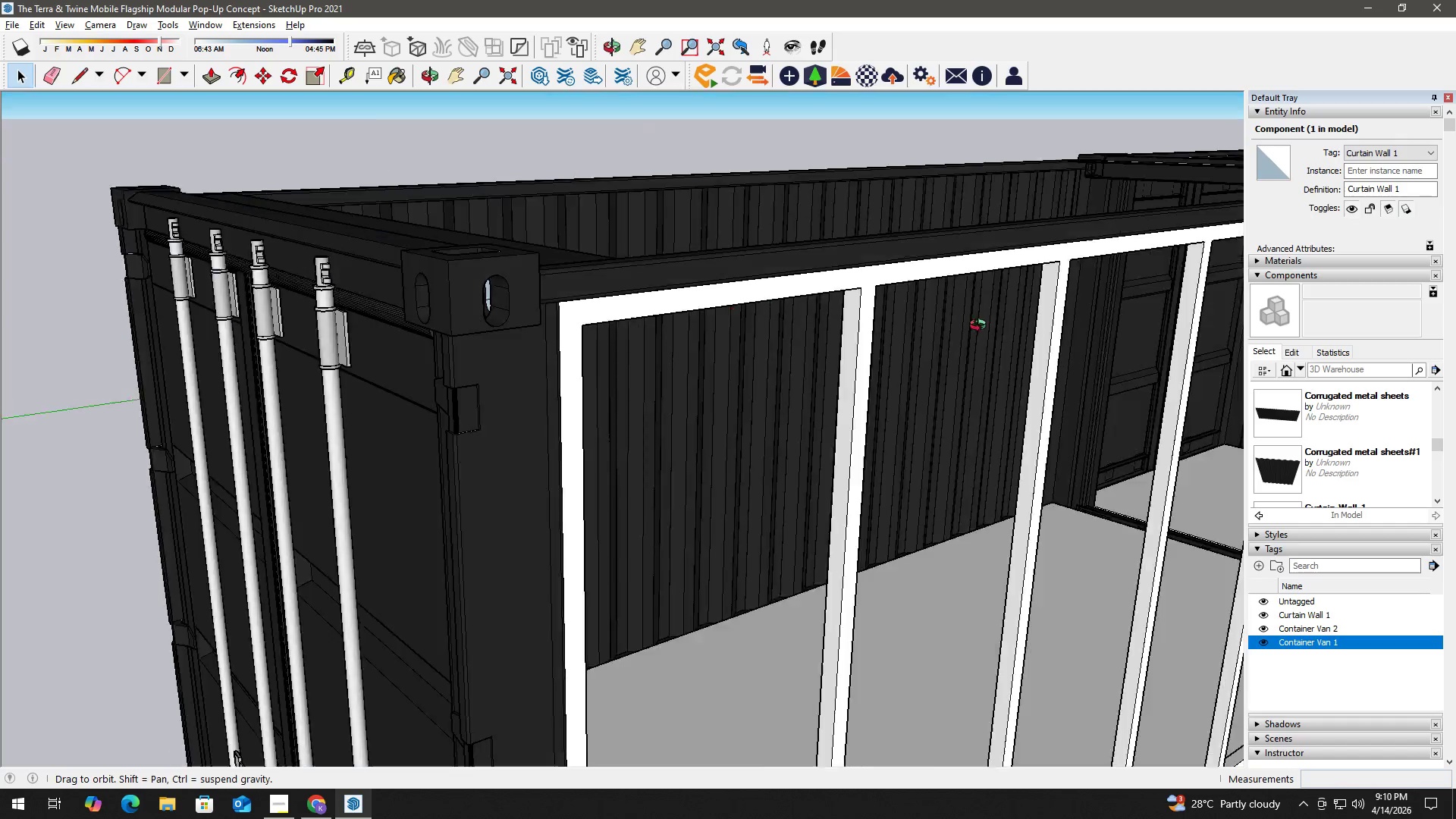 
key(H)
 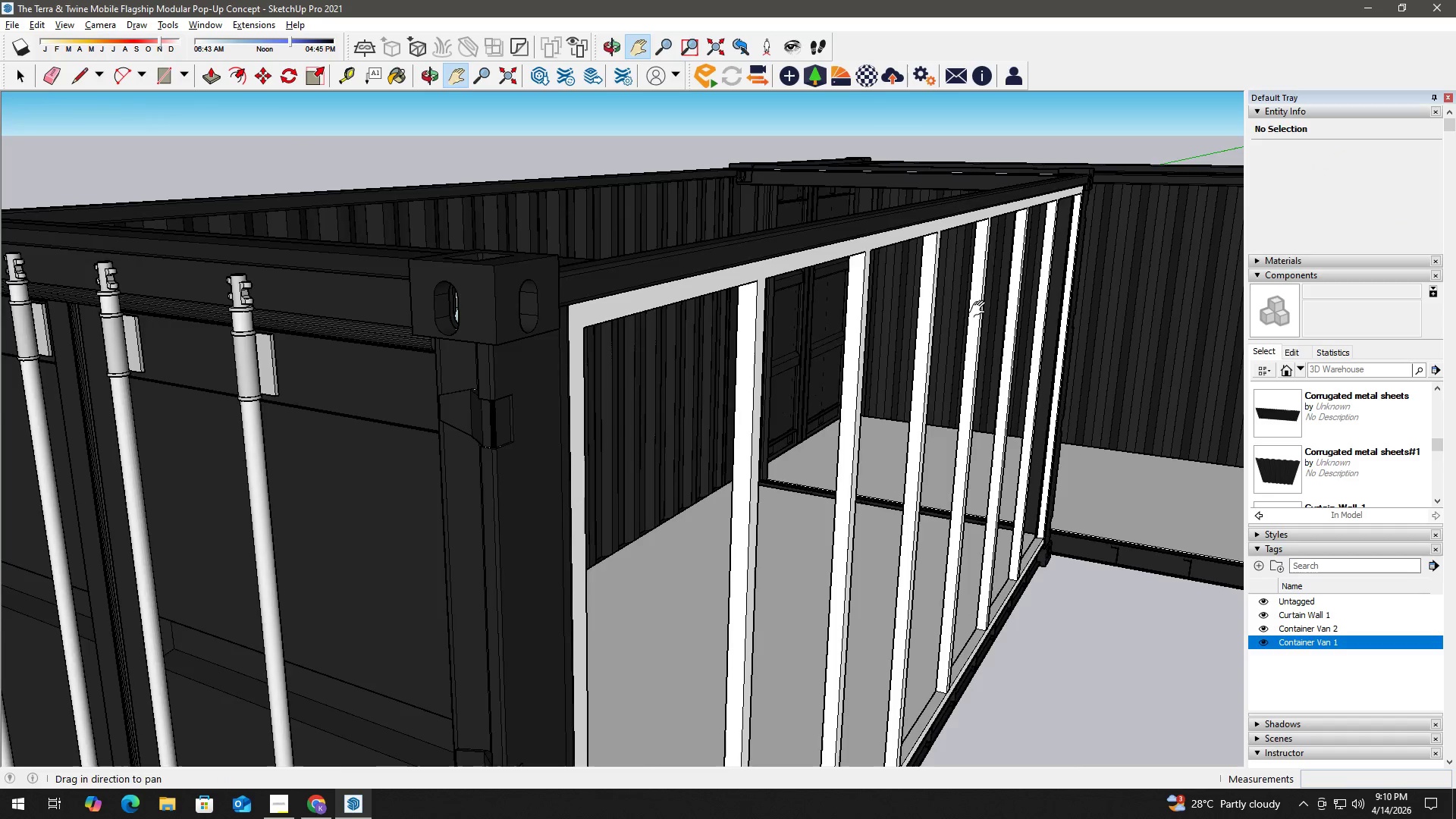 
left_click_drag(start_coordinate=[949, 306], to_coordinate=[658, 306])
 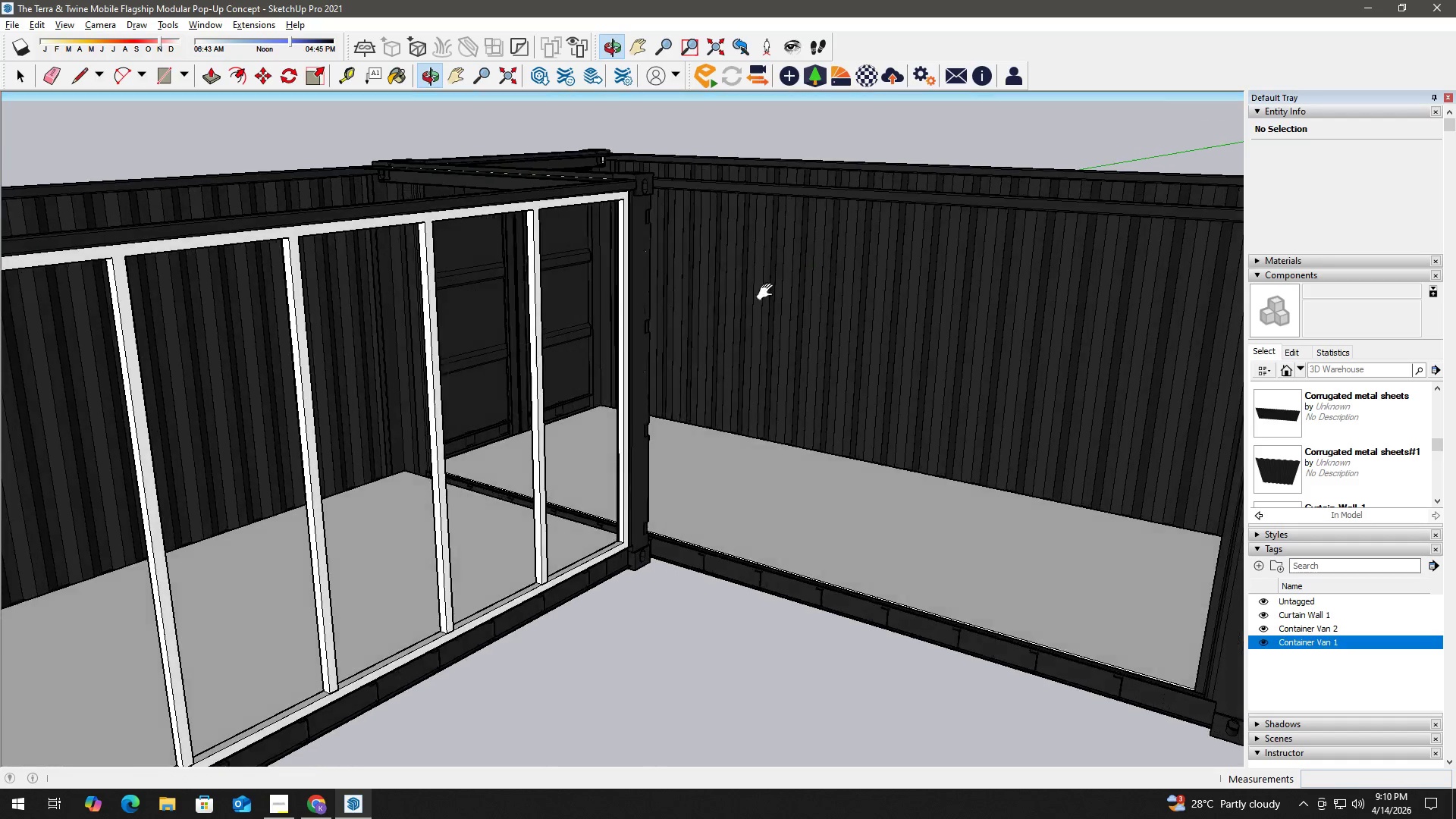 
scroll: coordinate [598, 268], scroll_direction: up, amount: 2.0
 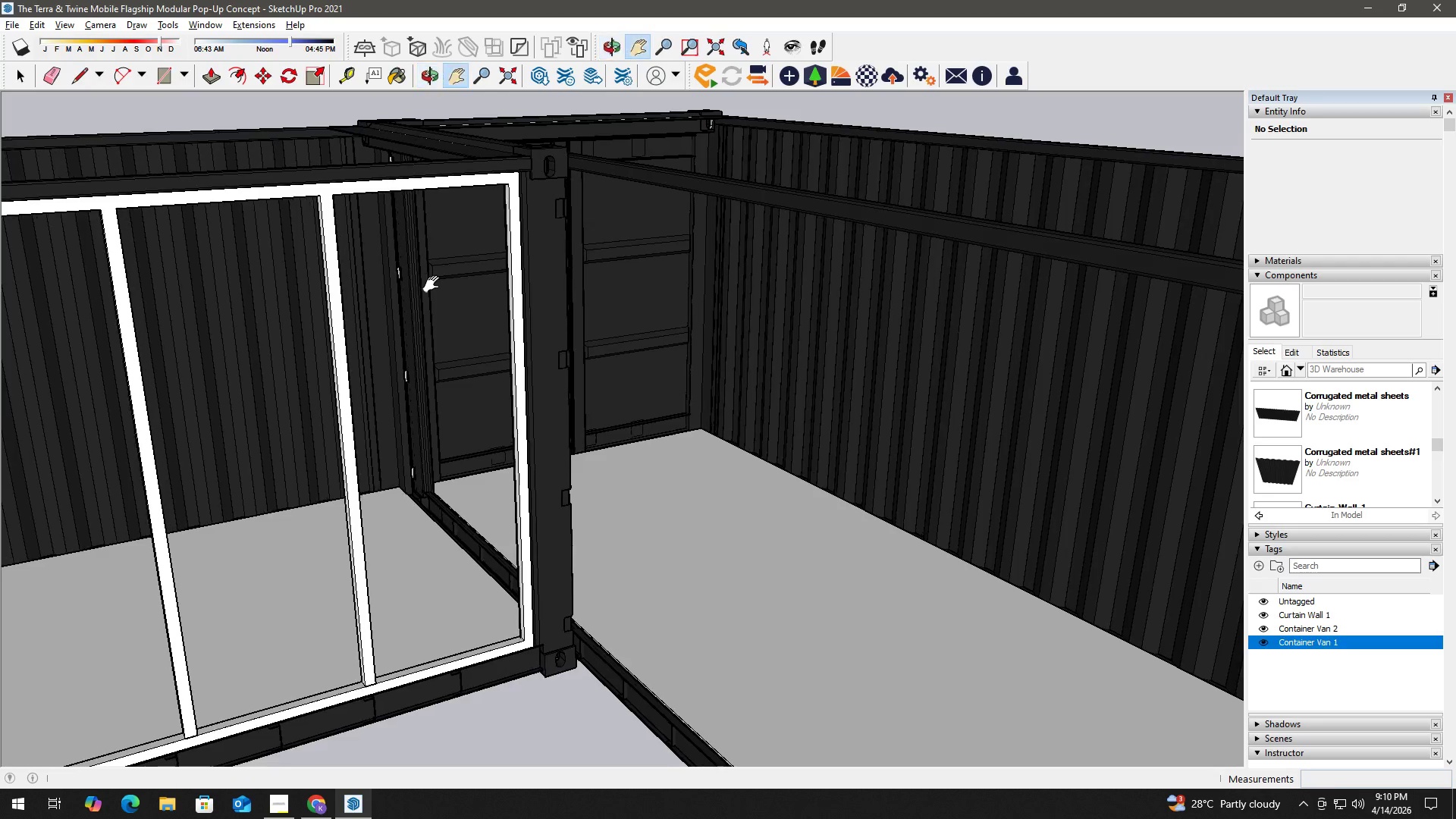 
key(H)
 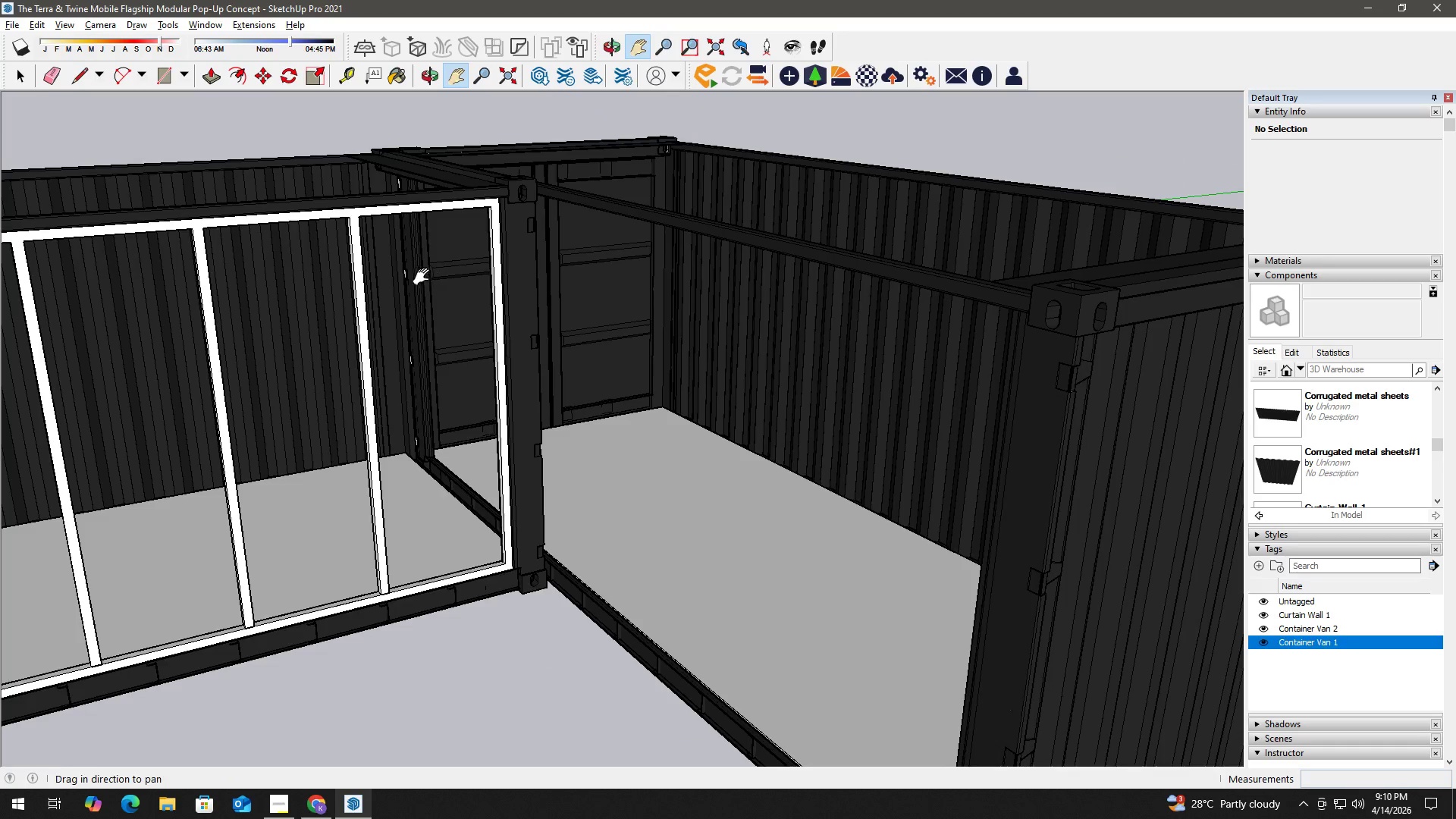 
left_click_drag(start_coordinate=[425, 276], to_coordinate=[631, 262])
 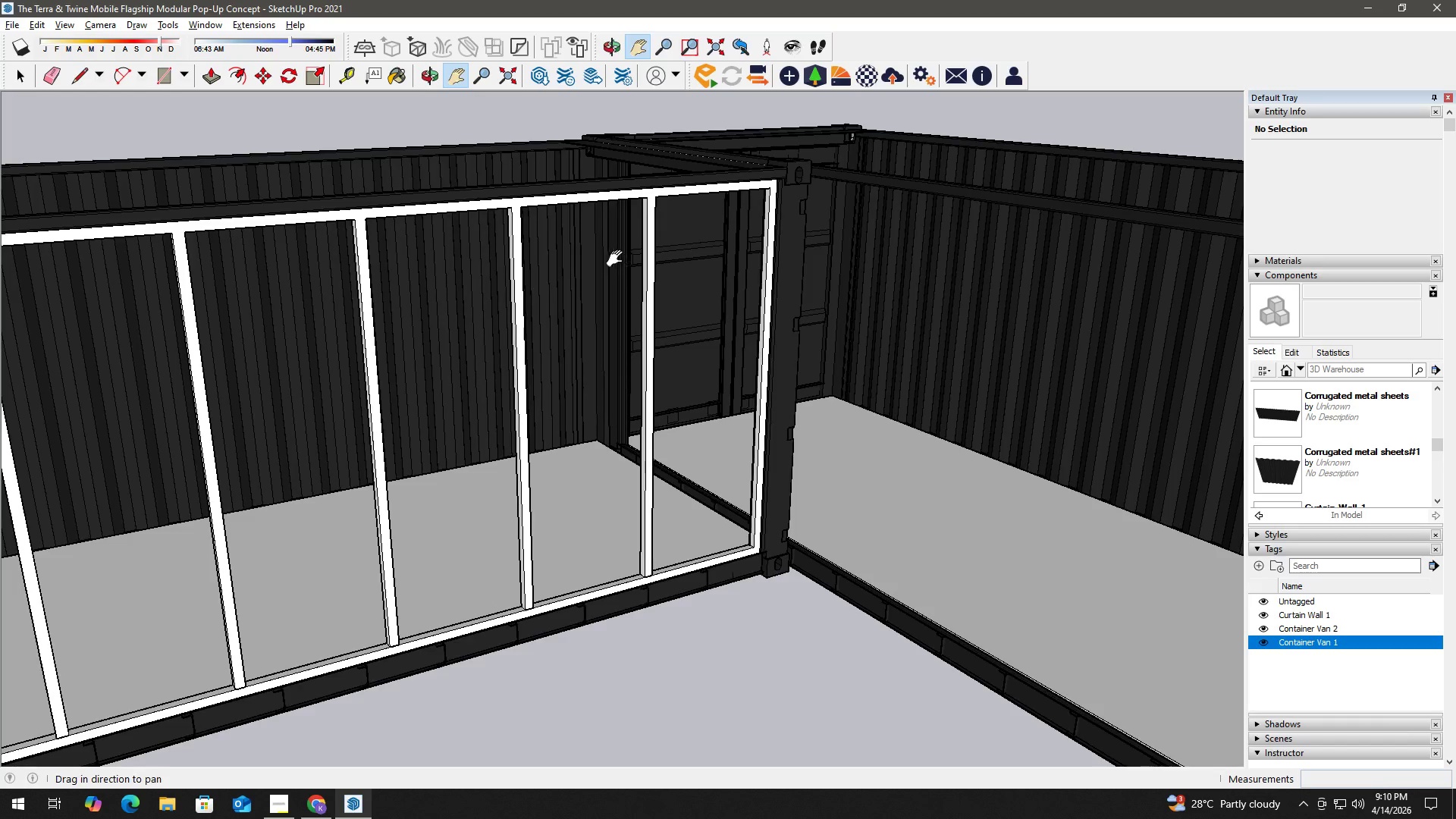 
scroll: coordinate [436, 280], scroll_direction: down, amount: 2.0
 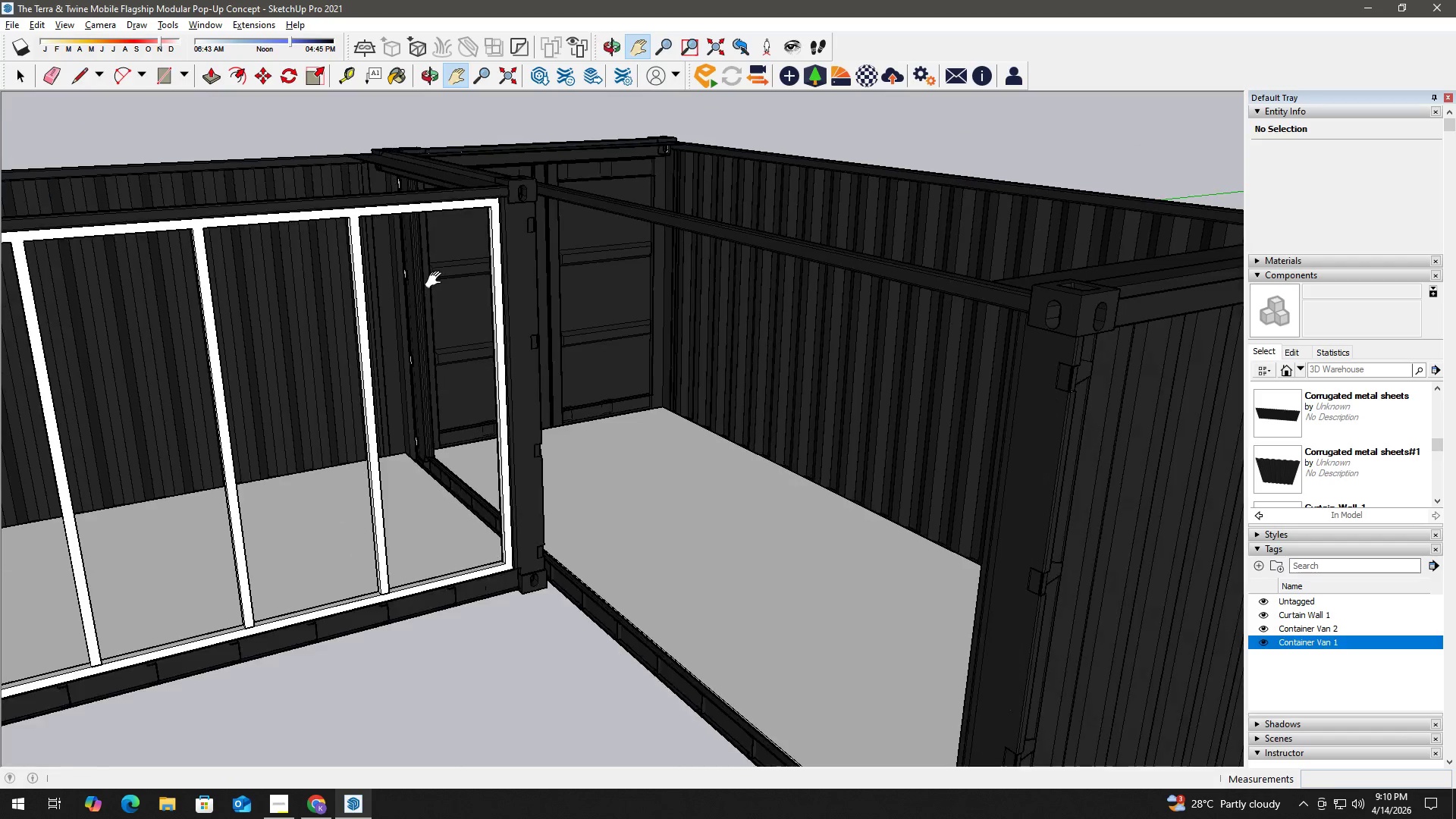 
key(Space)
 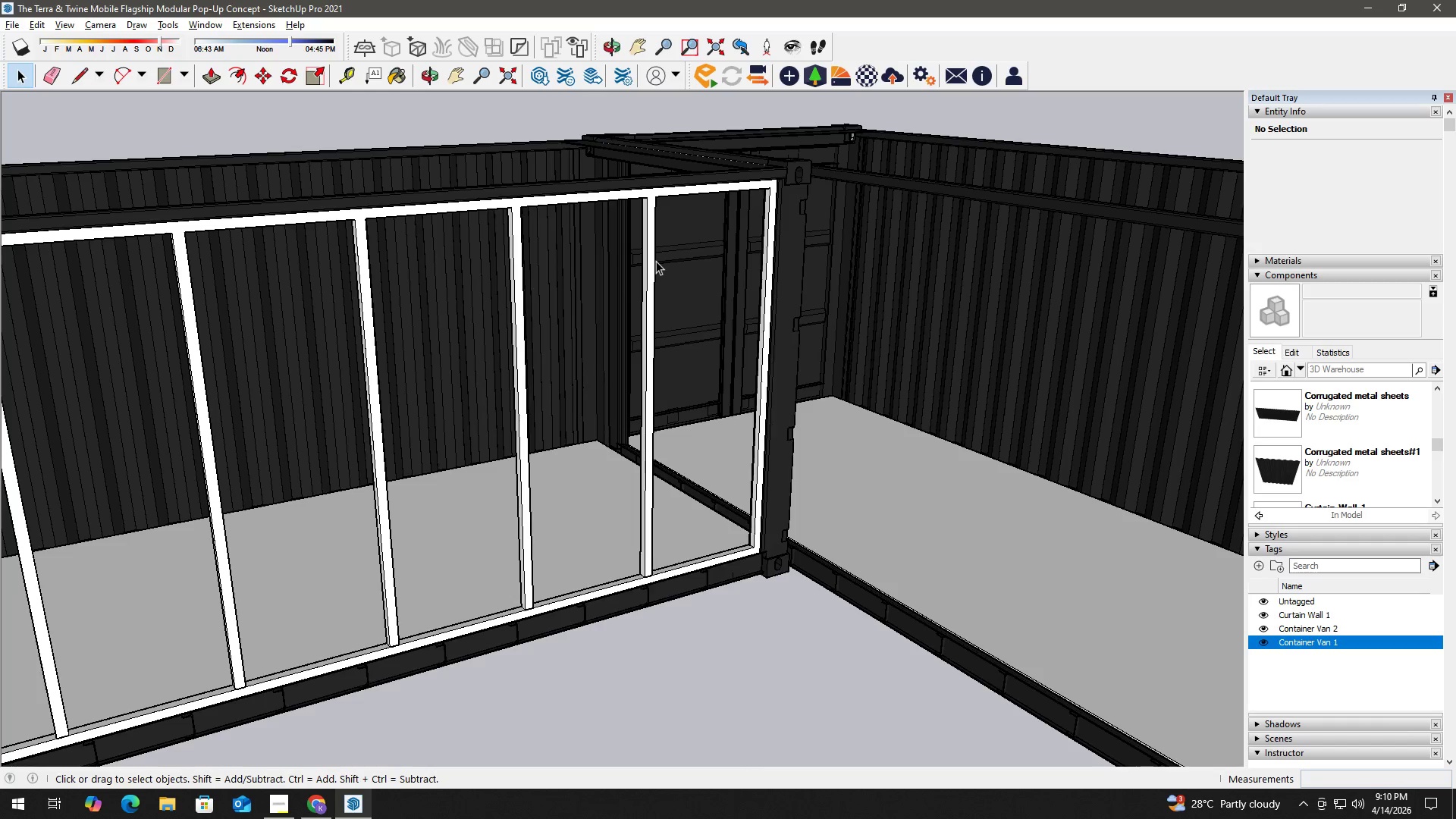 
key(Space)
 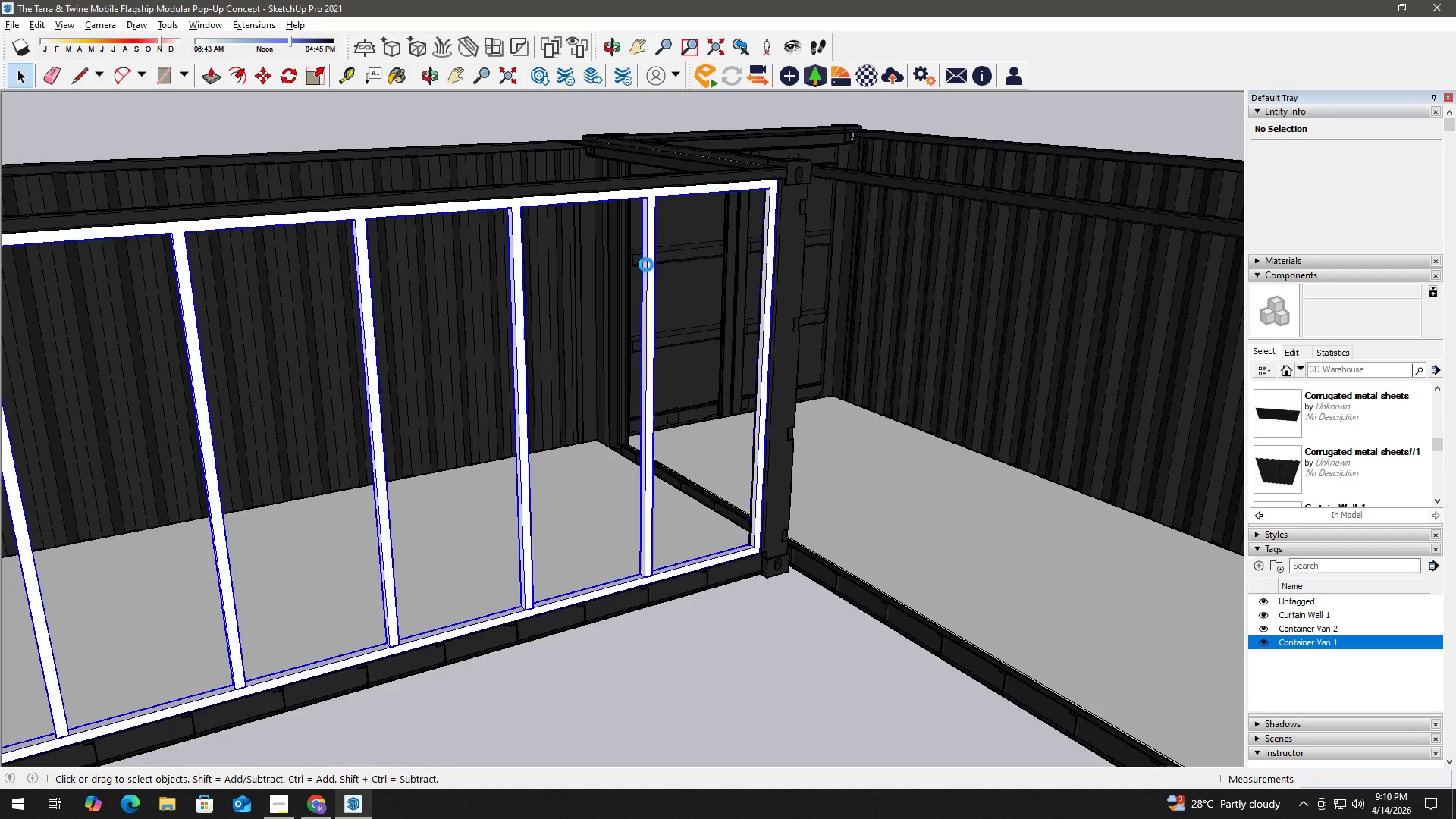 
double_click([646, 265])
 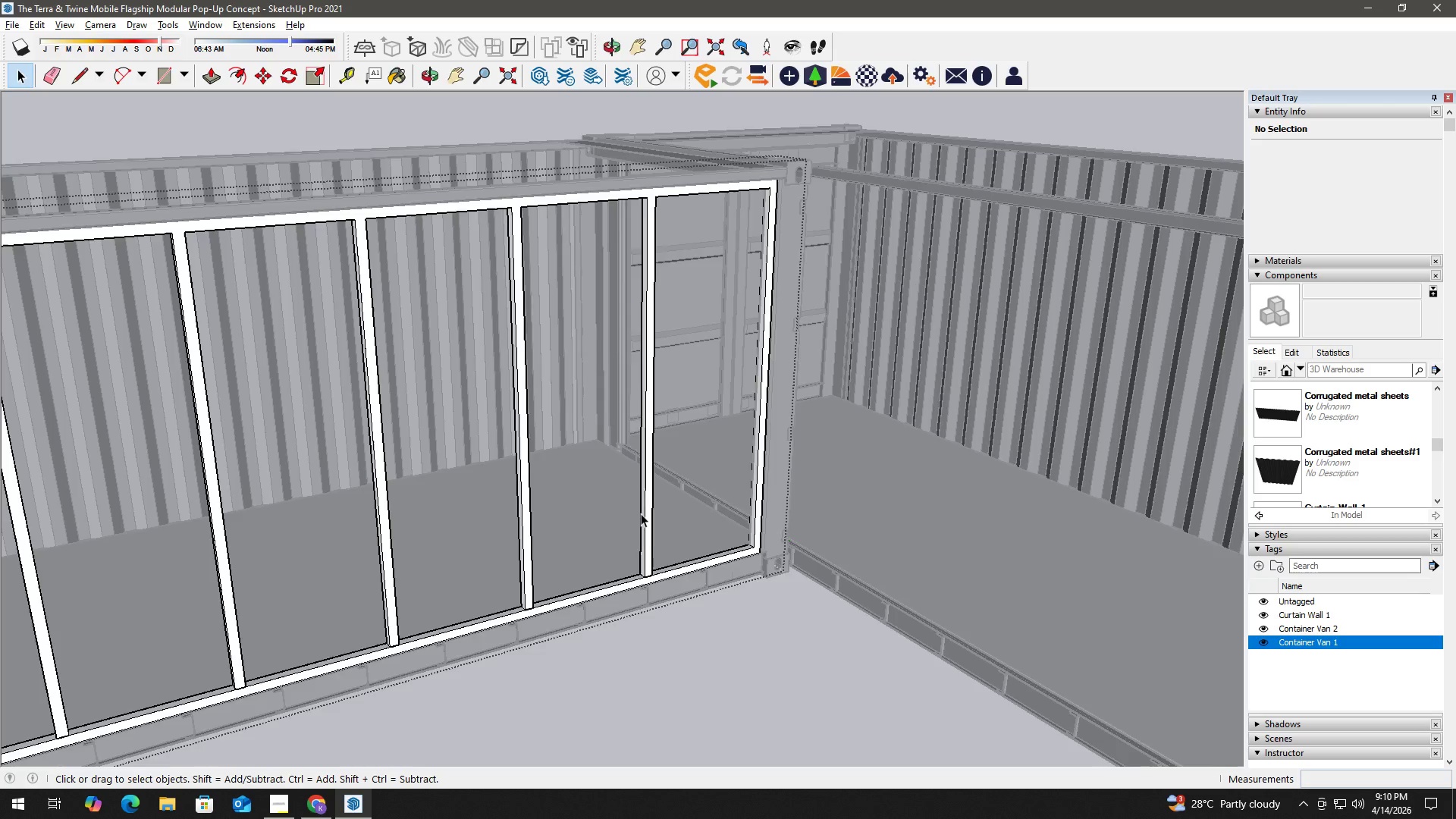 
key(E)
 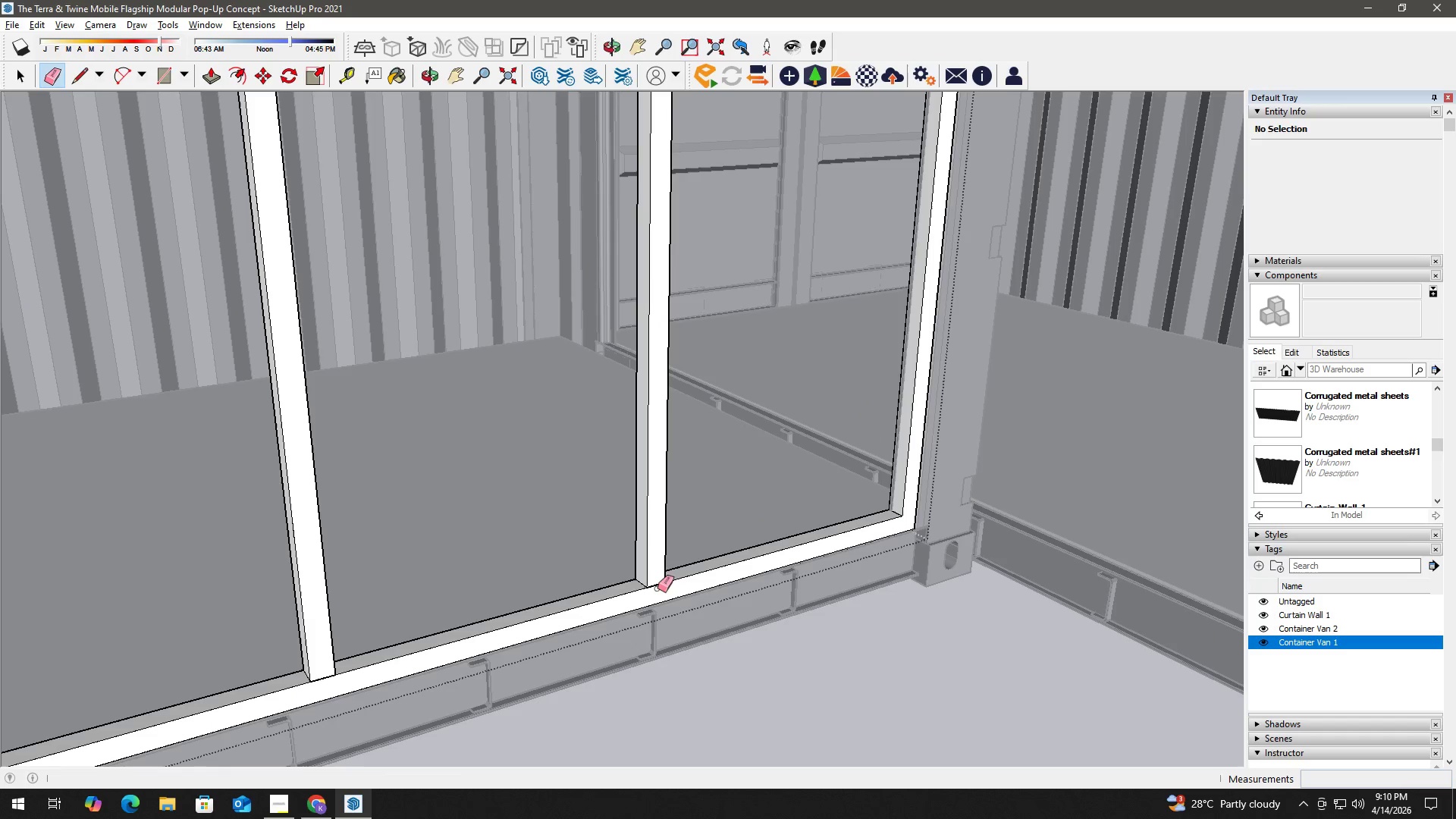 
left_click_drag(start_coordinate=[657, 588], to_coordinate=[656, 583])
 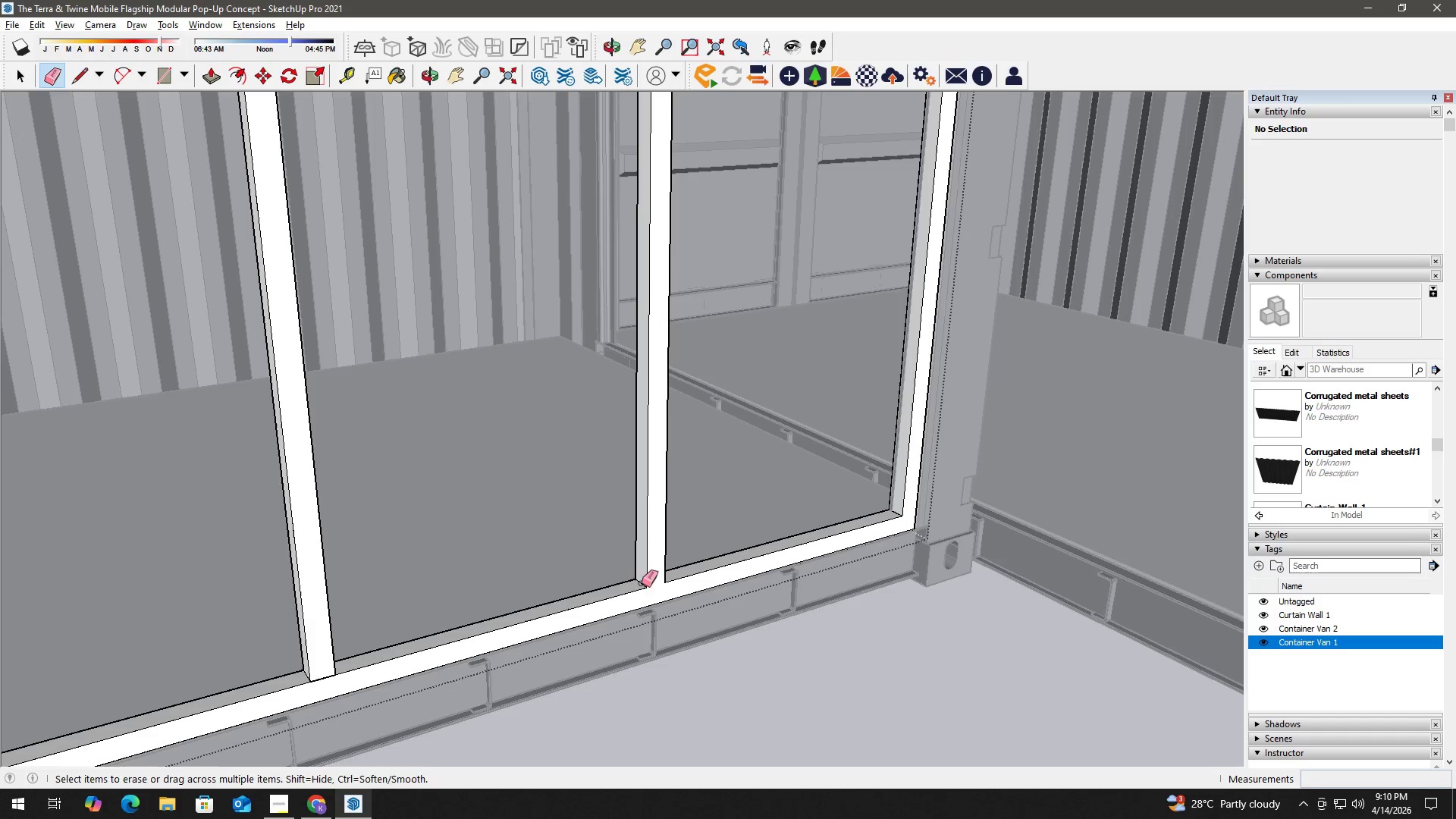 
scroll: coordinate [642, 583], scroll_direction: up, amount: 9.0
 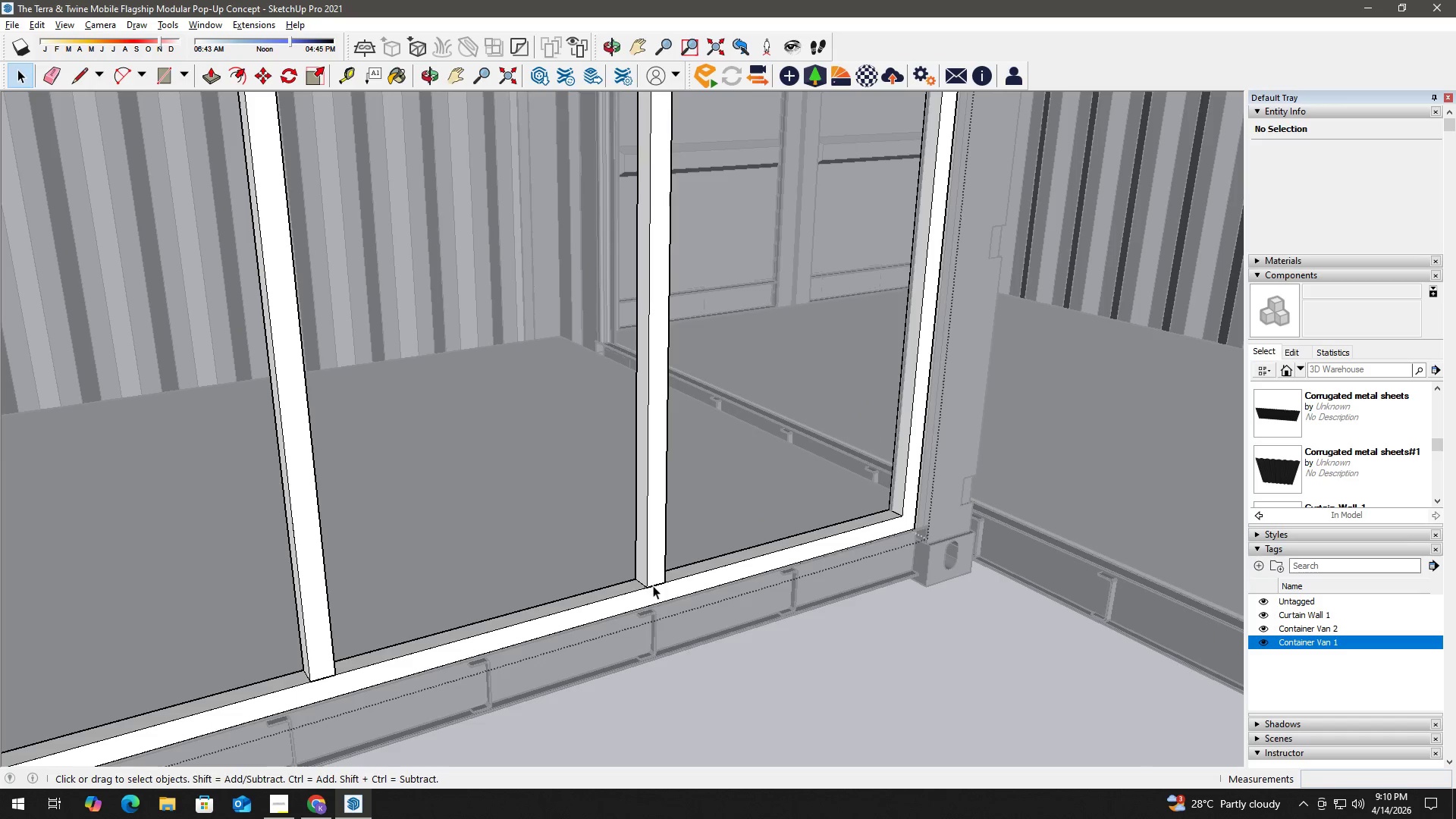 
type( he h e hehe h)
 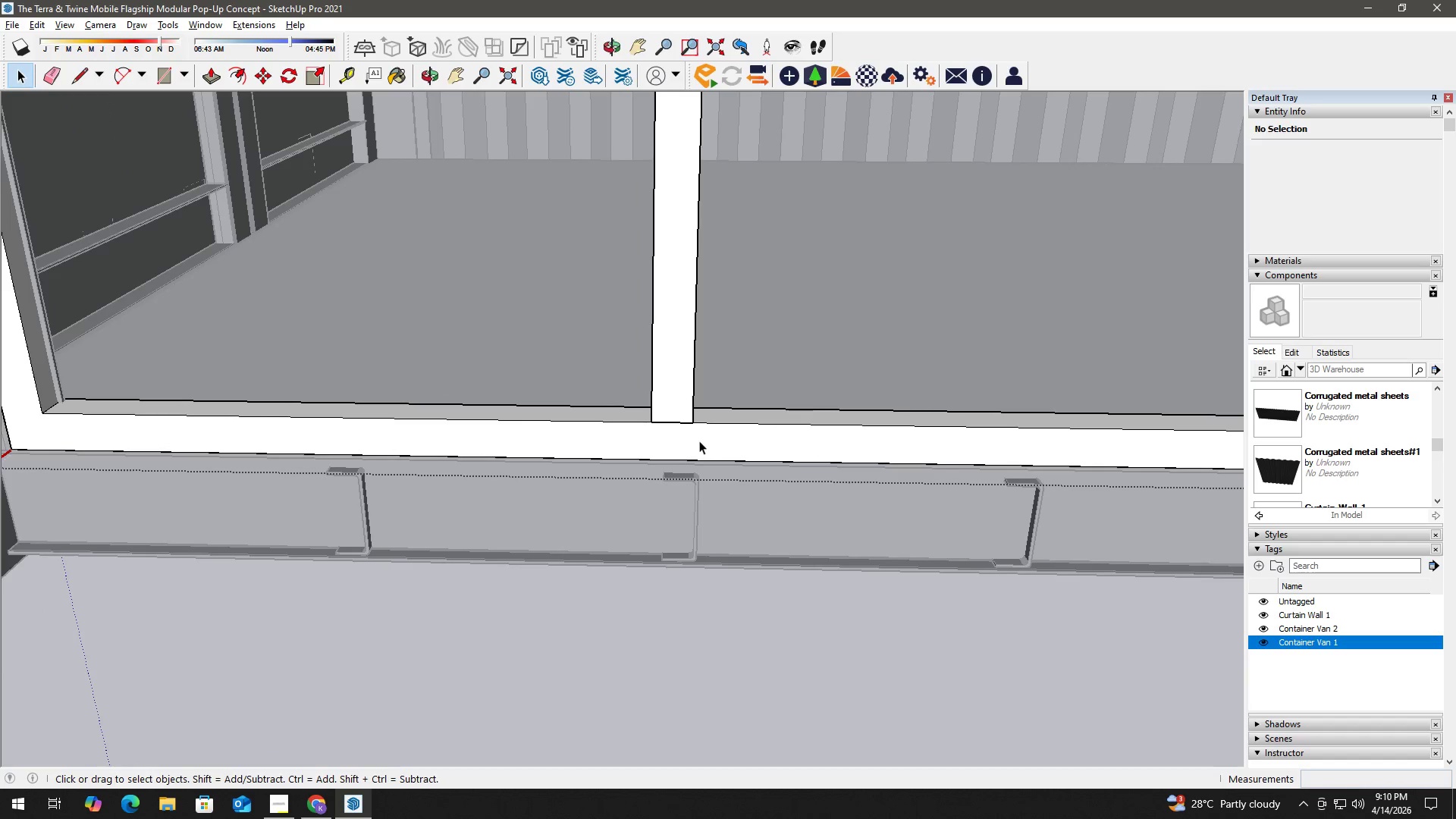 
left_click_drag(start_coordinate=[478, 570], to_coordinate=[654, 477])
 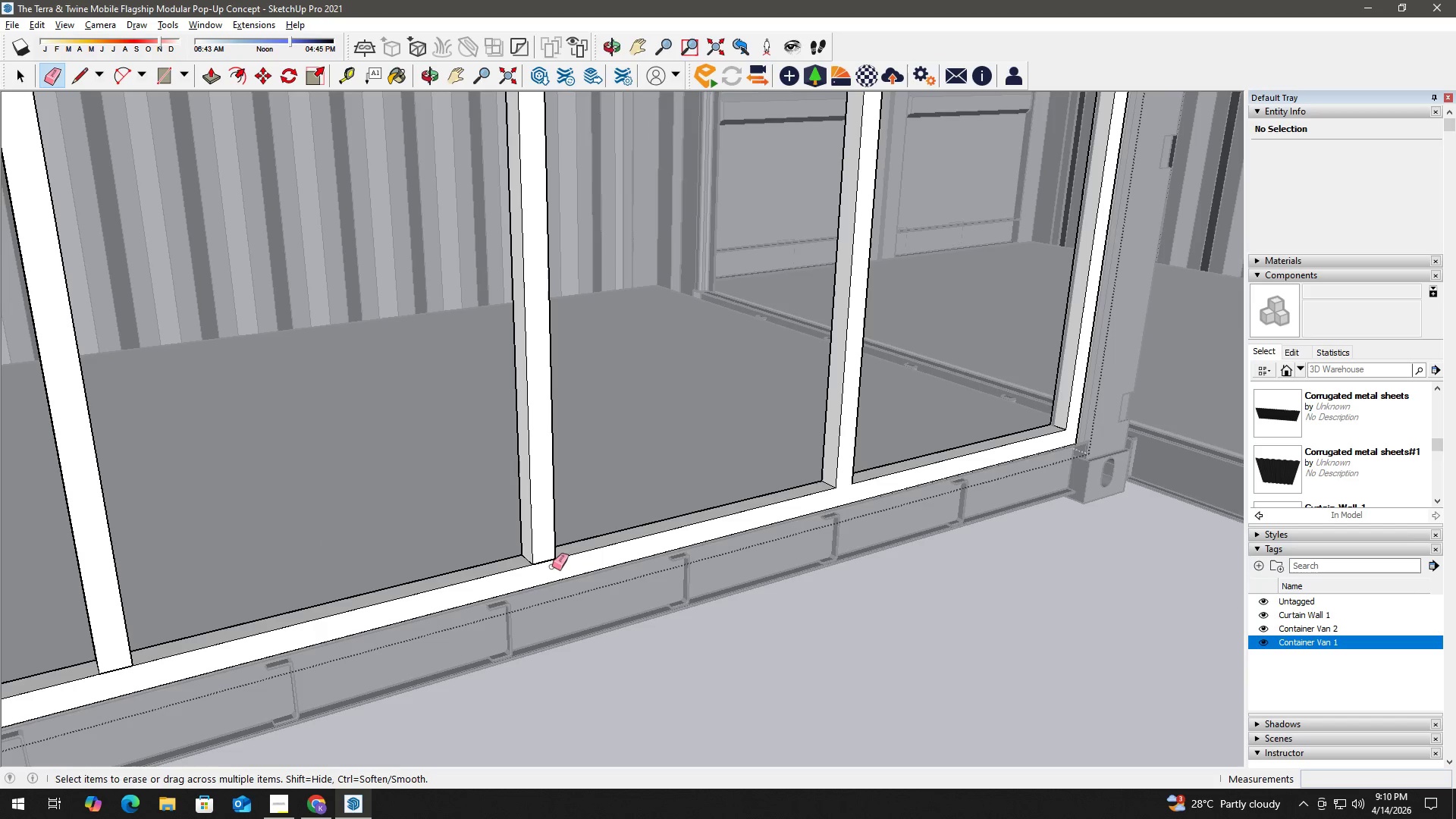 
left_click_drag(start_coordinate=[548, 570], to_coordinate=[547, 558])
 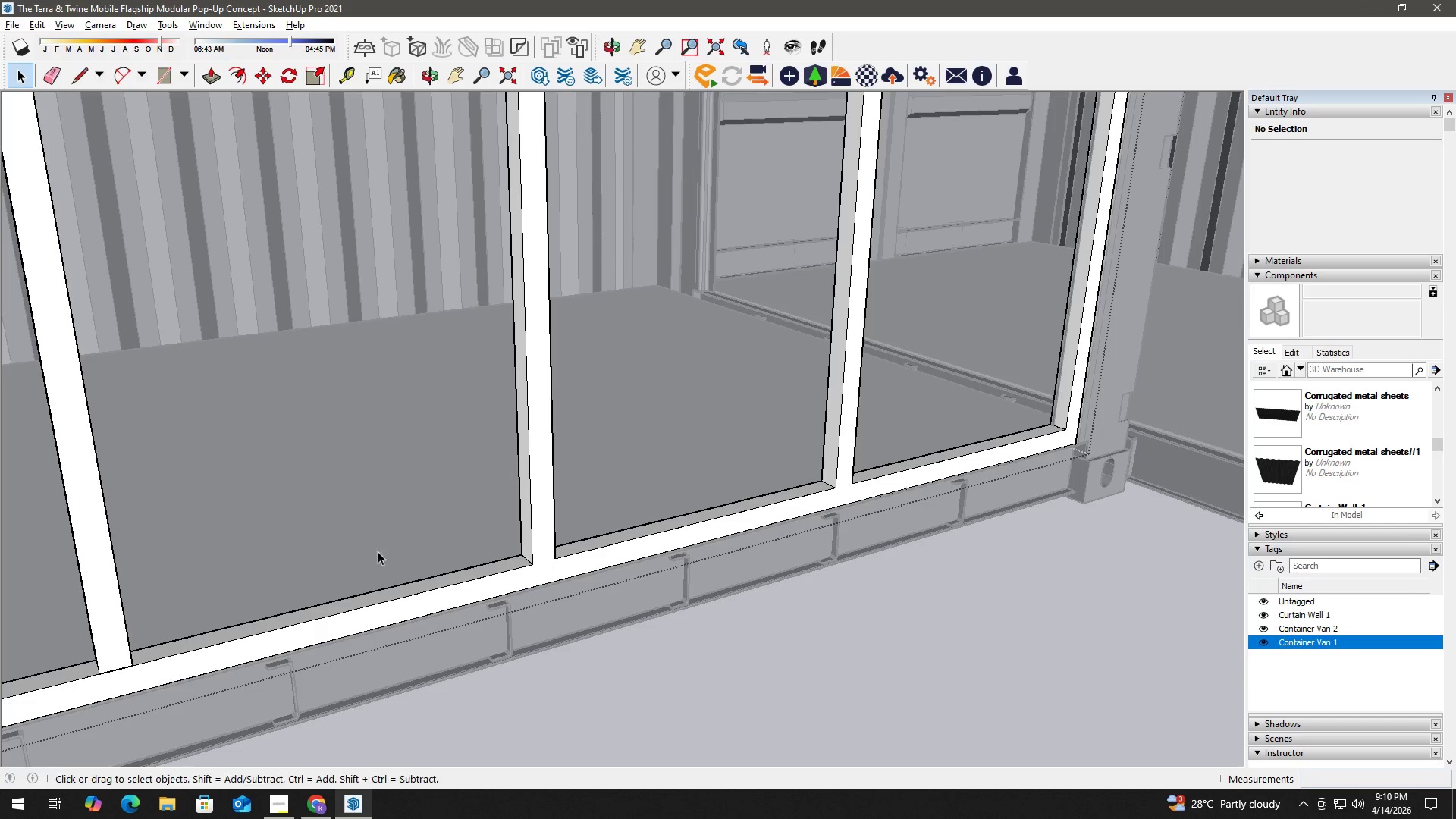 
left_click_drag(start_coordinate=[309, 551], to_coordinate=[568, 420])
 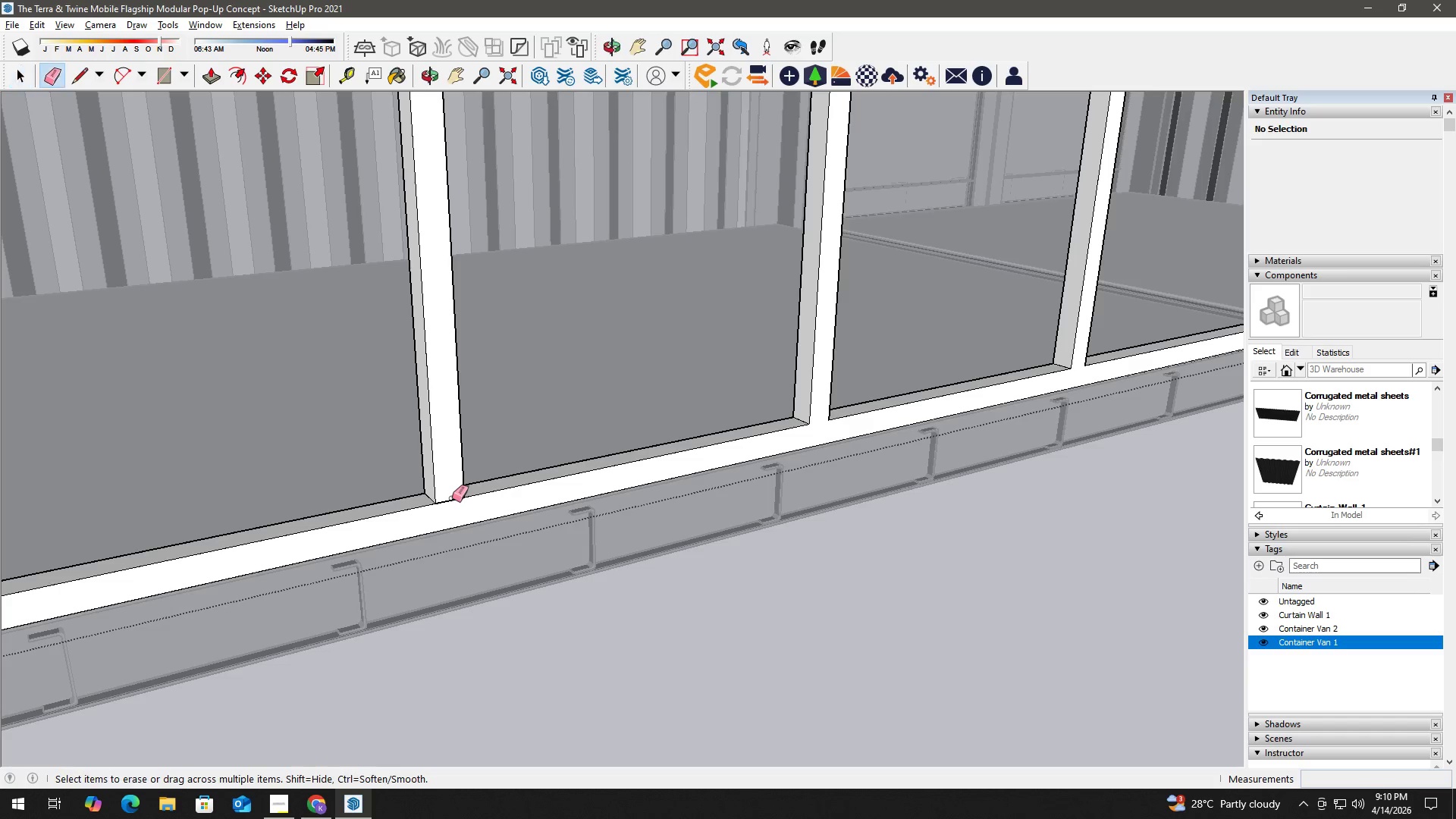 
left_click_drag(start_coordinate=[452, 498], to_coordinate=[447, 500])
 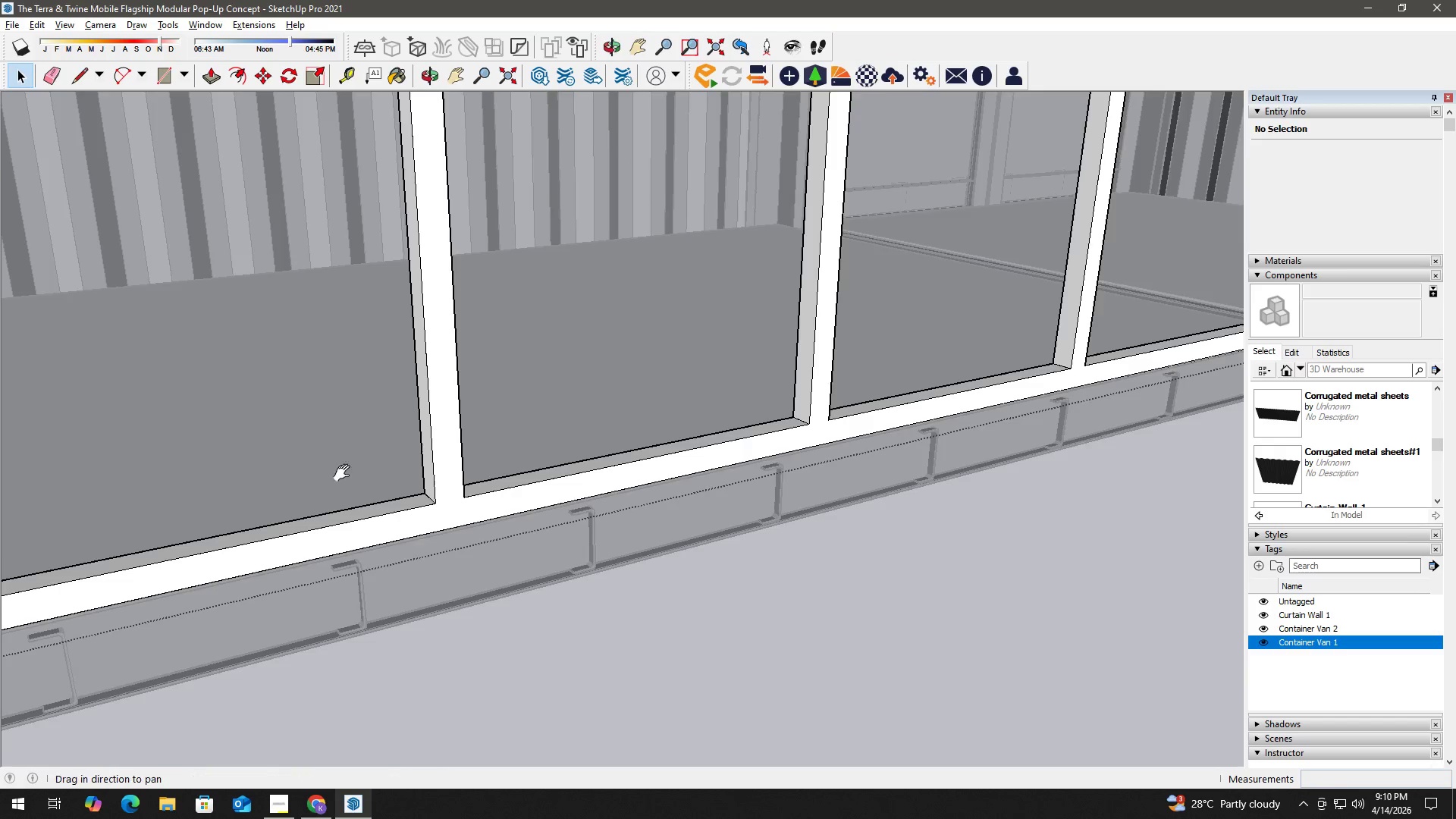 
left_click_drag(start_coordinate=[337, 472], to_coordinate=[862, 284])
 